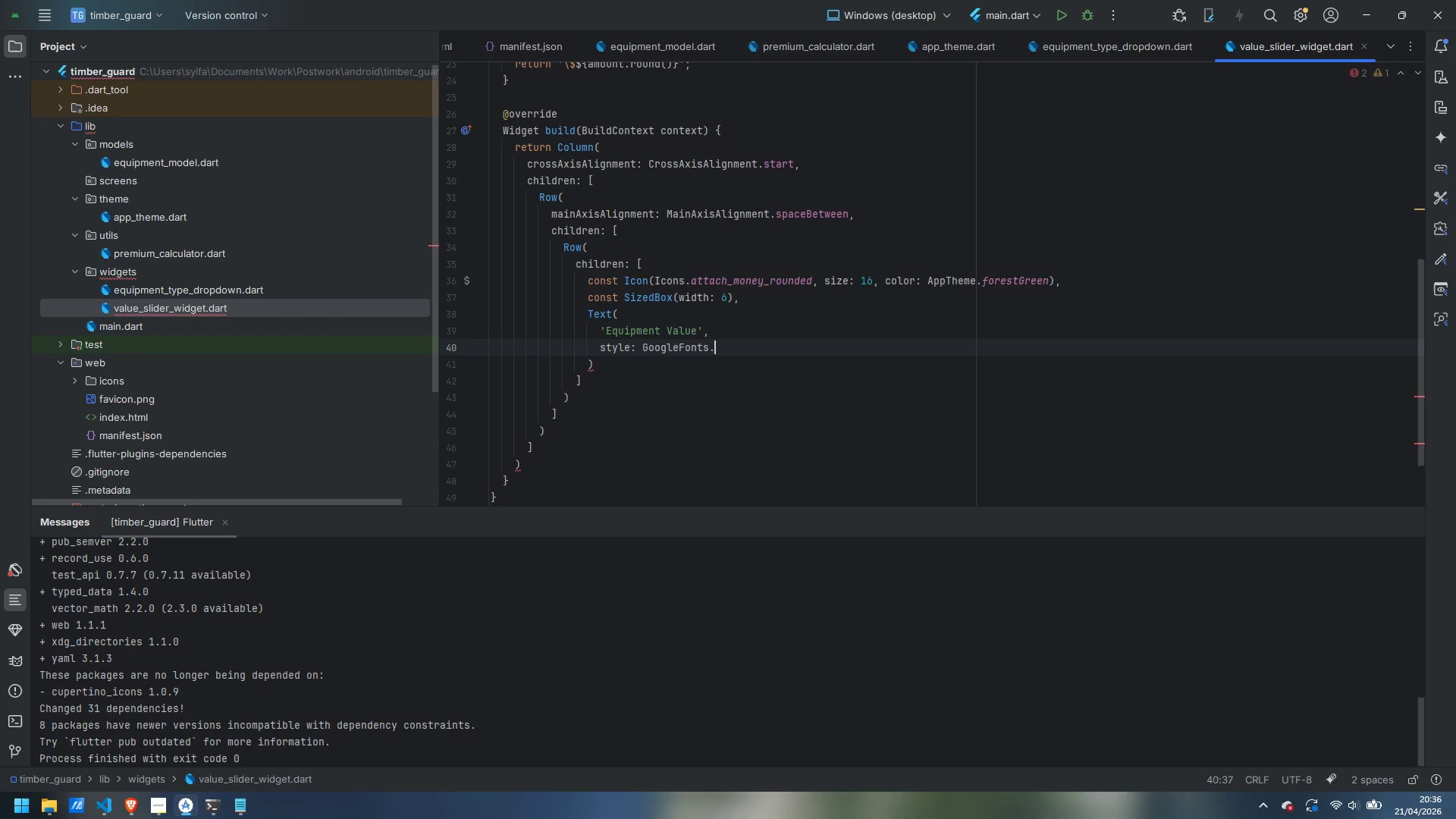 
key(Period)
 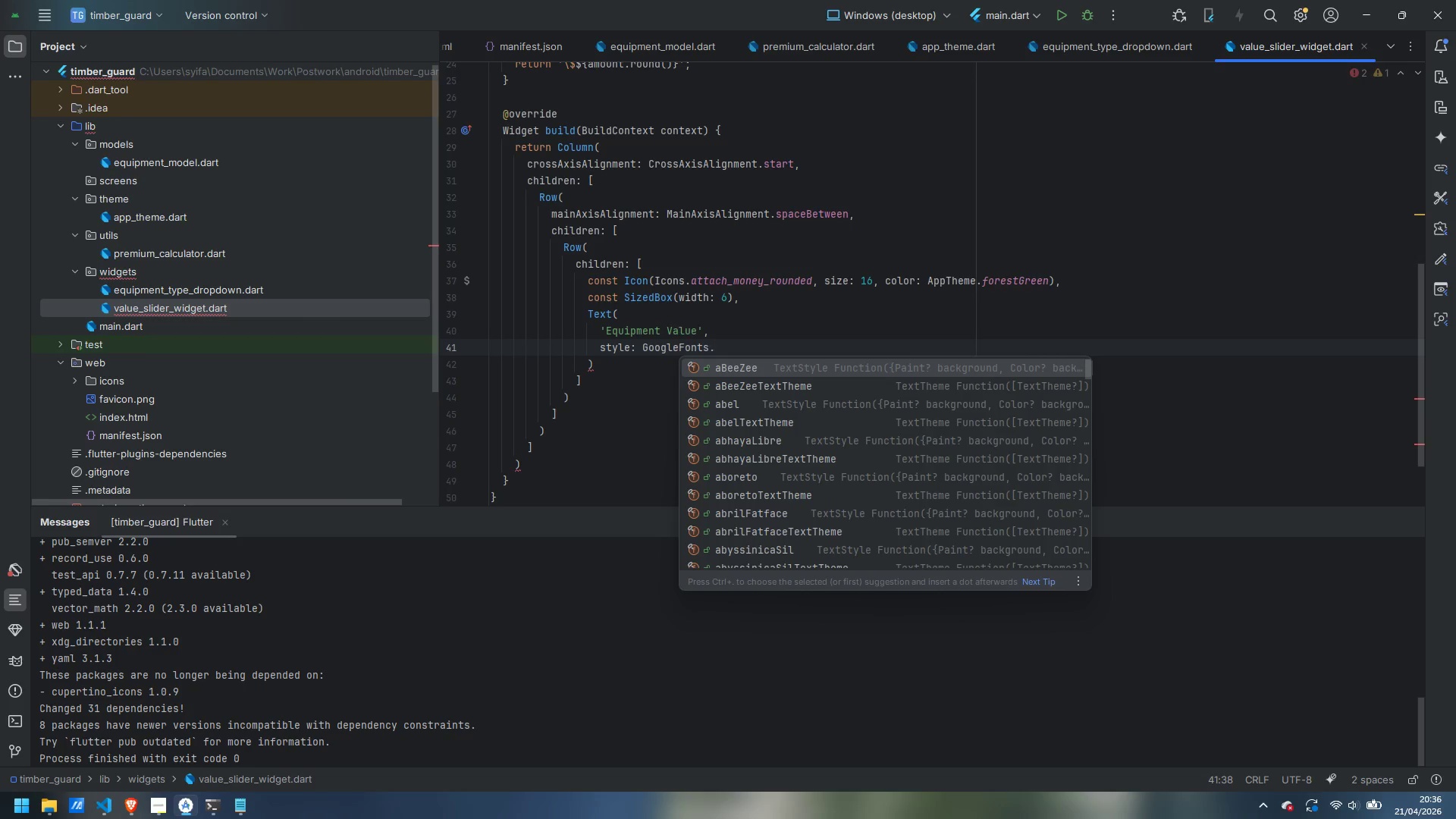 
type(inter()
 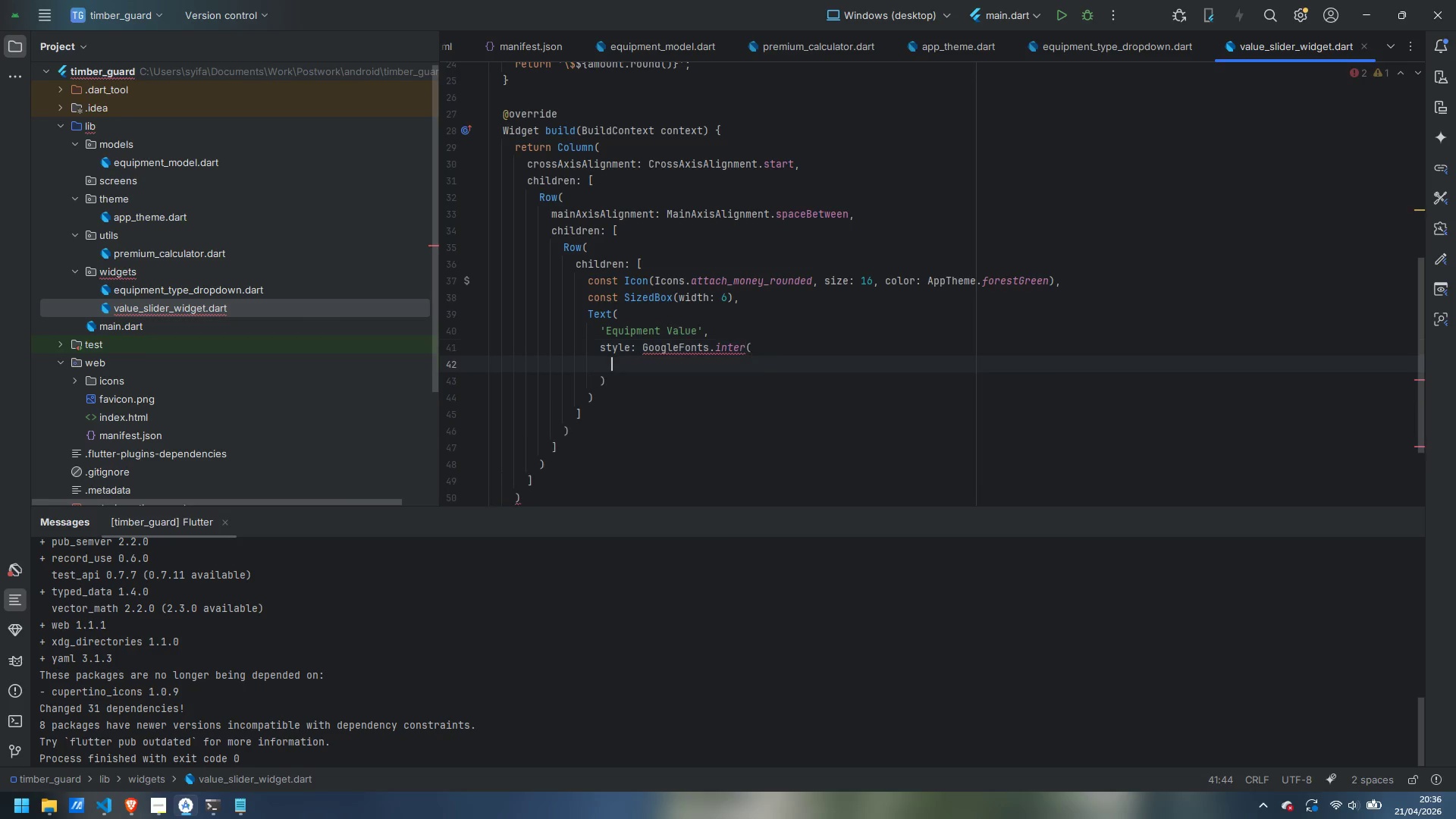 
 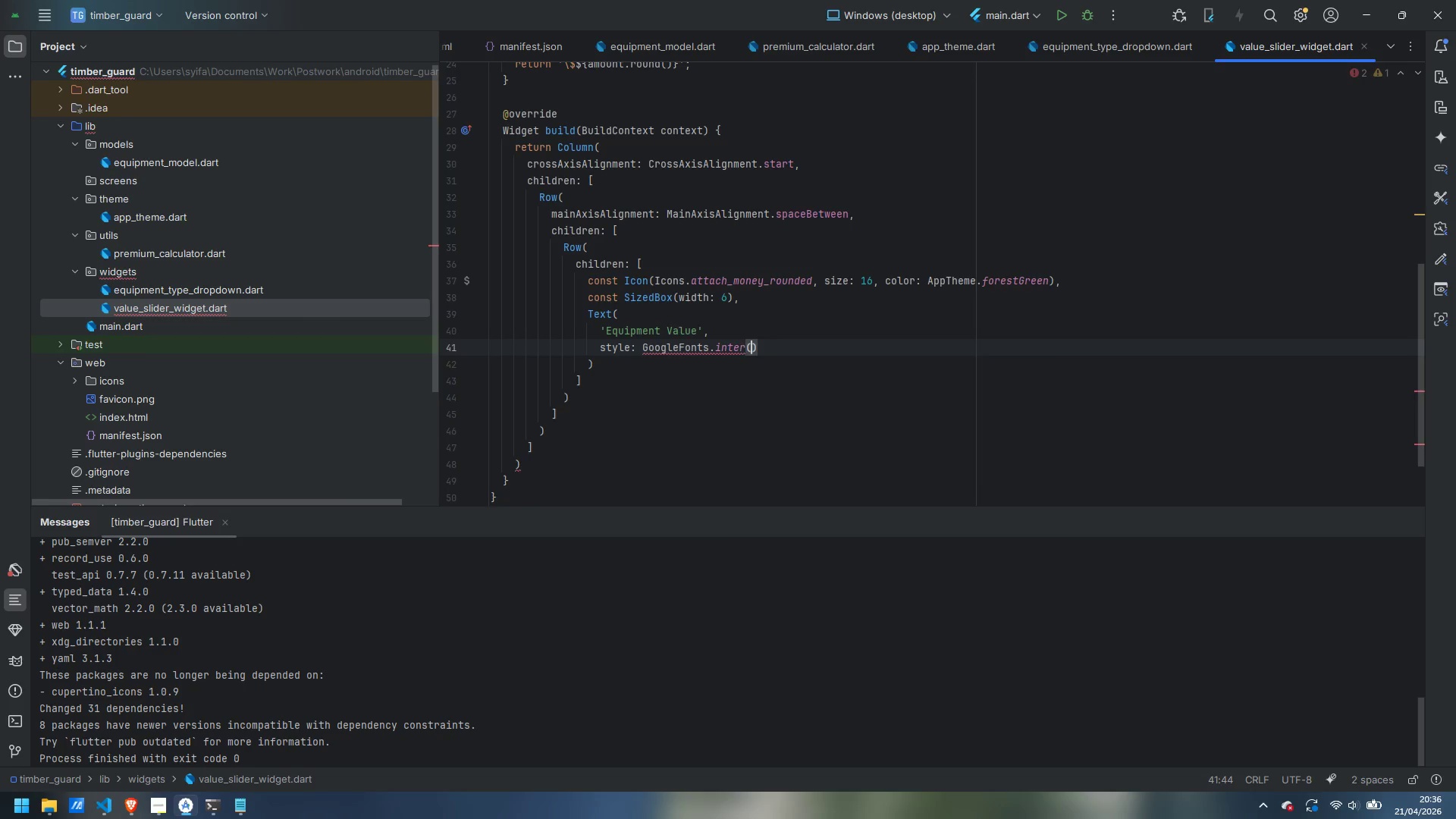 
key(Enter)
 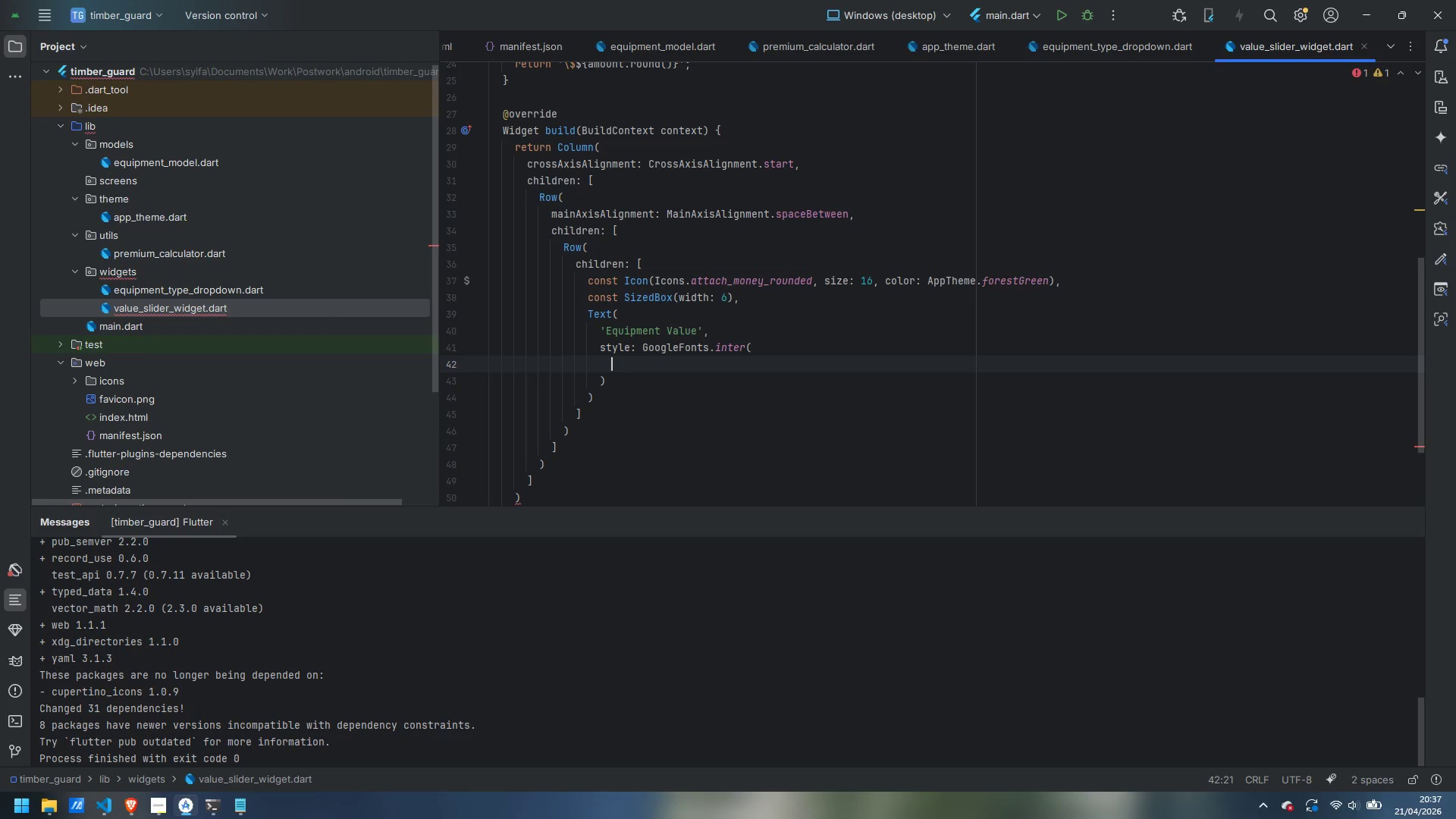 
type(fontSize: 13,)
 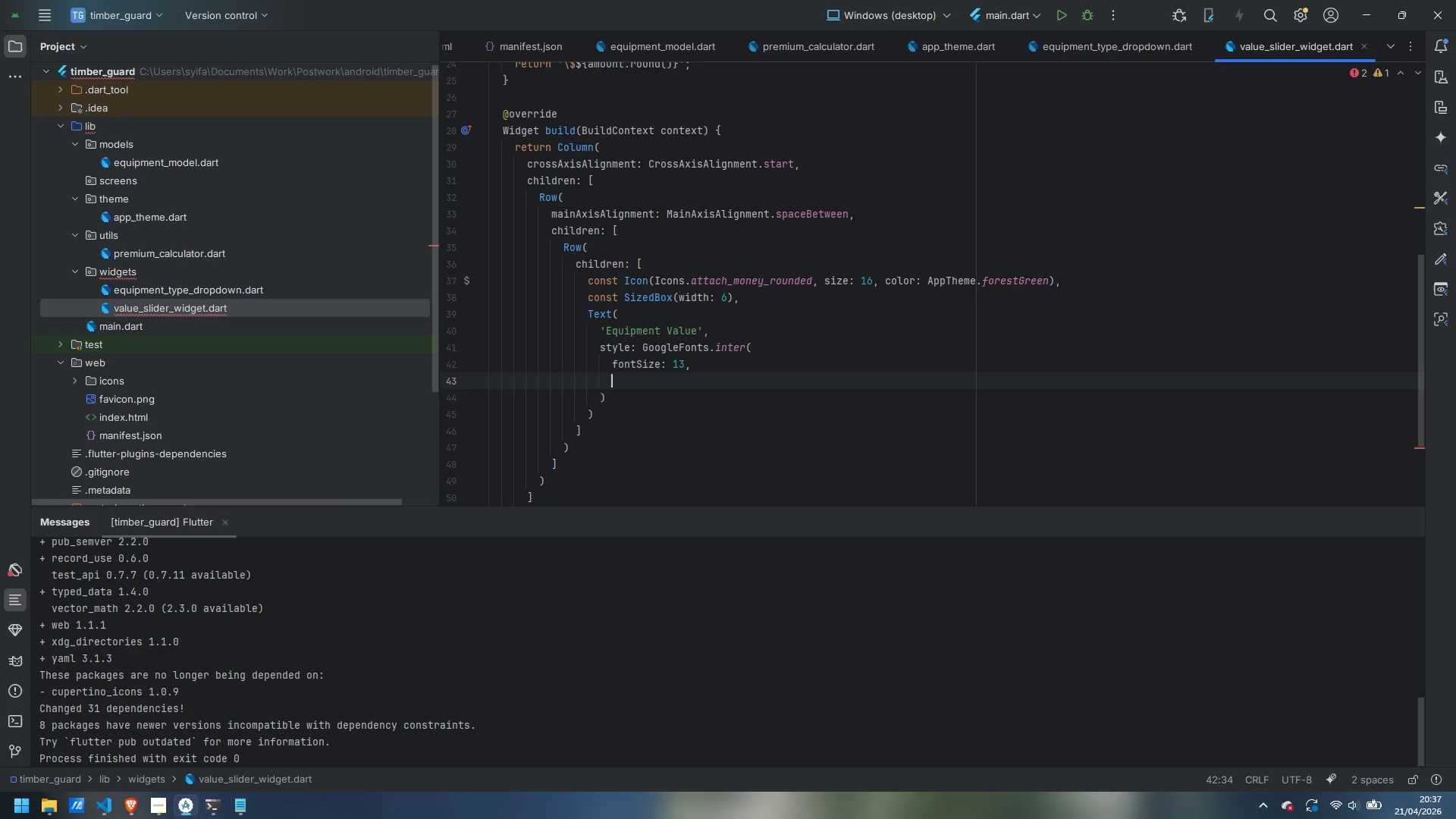 
 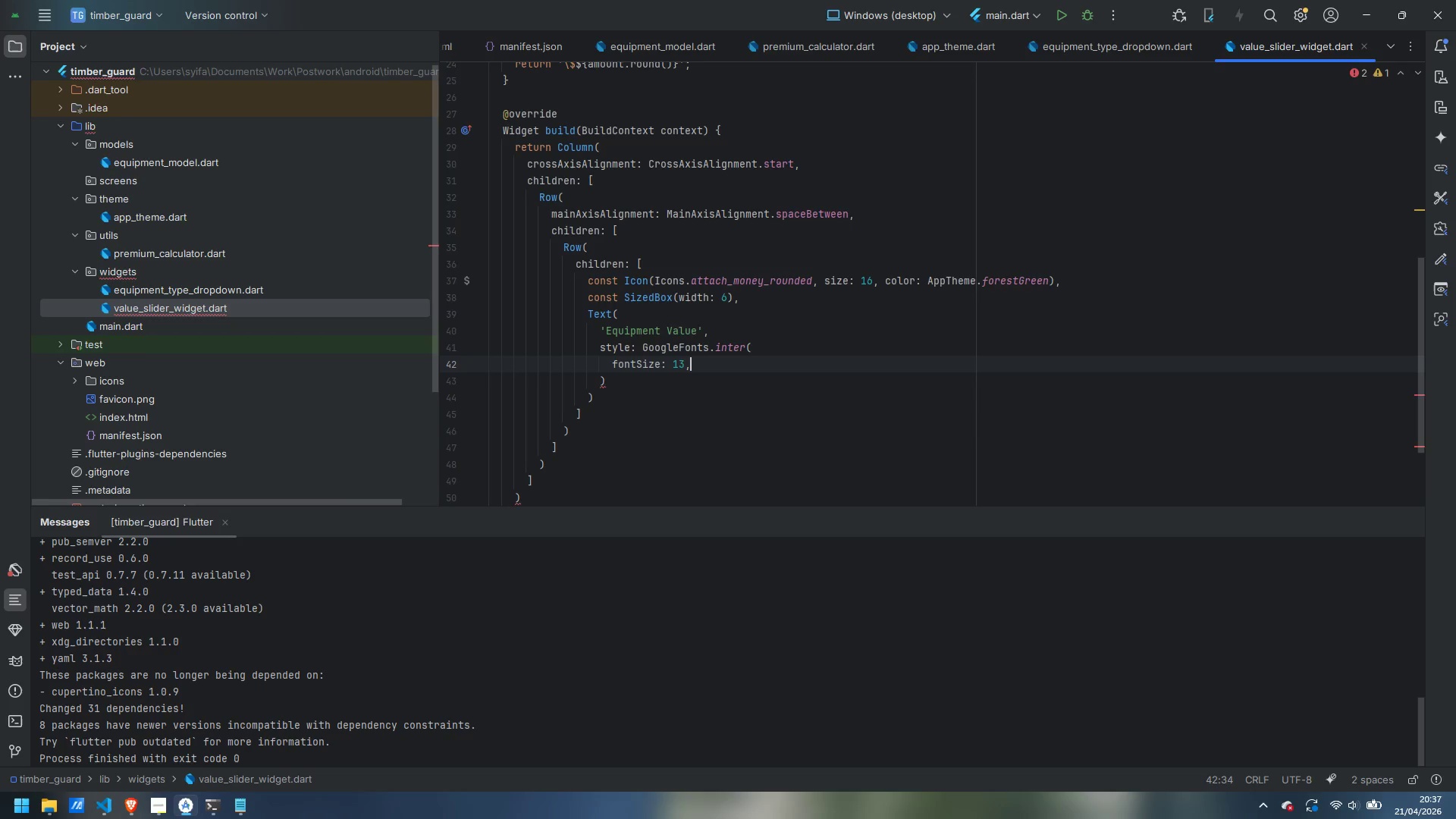 
key(Enter)
 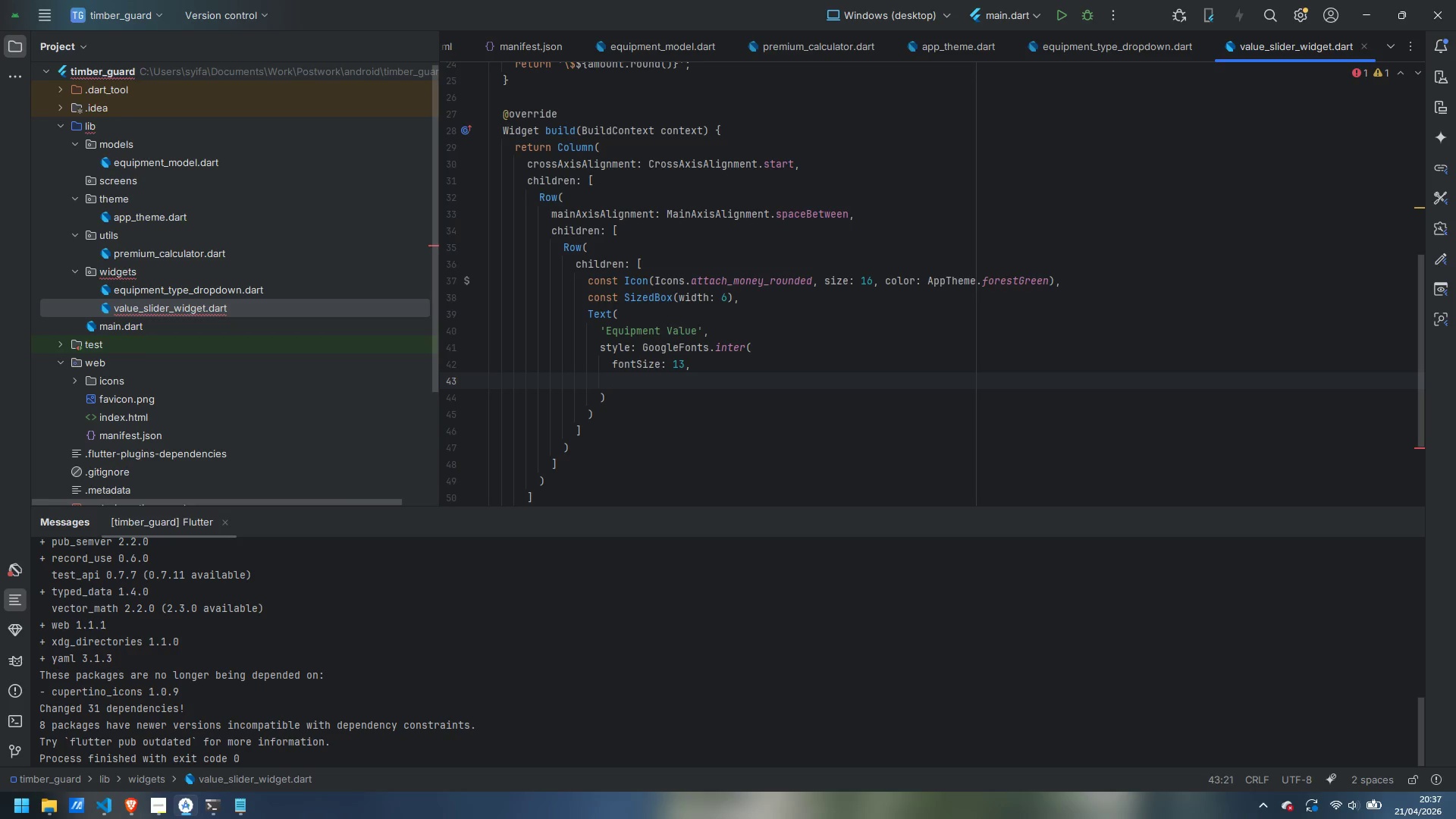 
wait(13.78)
 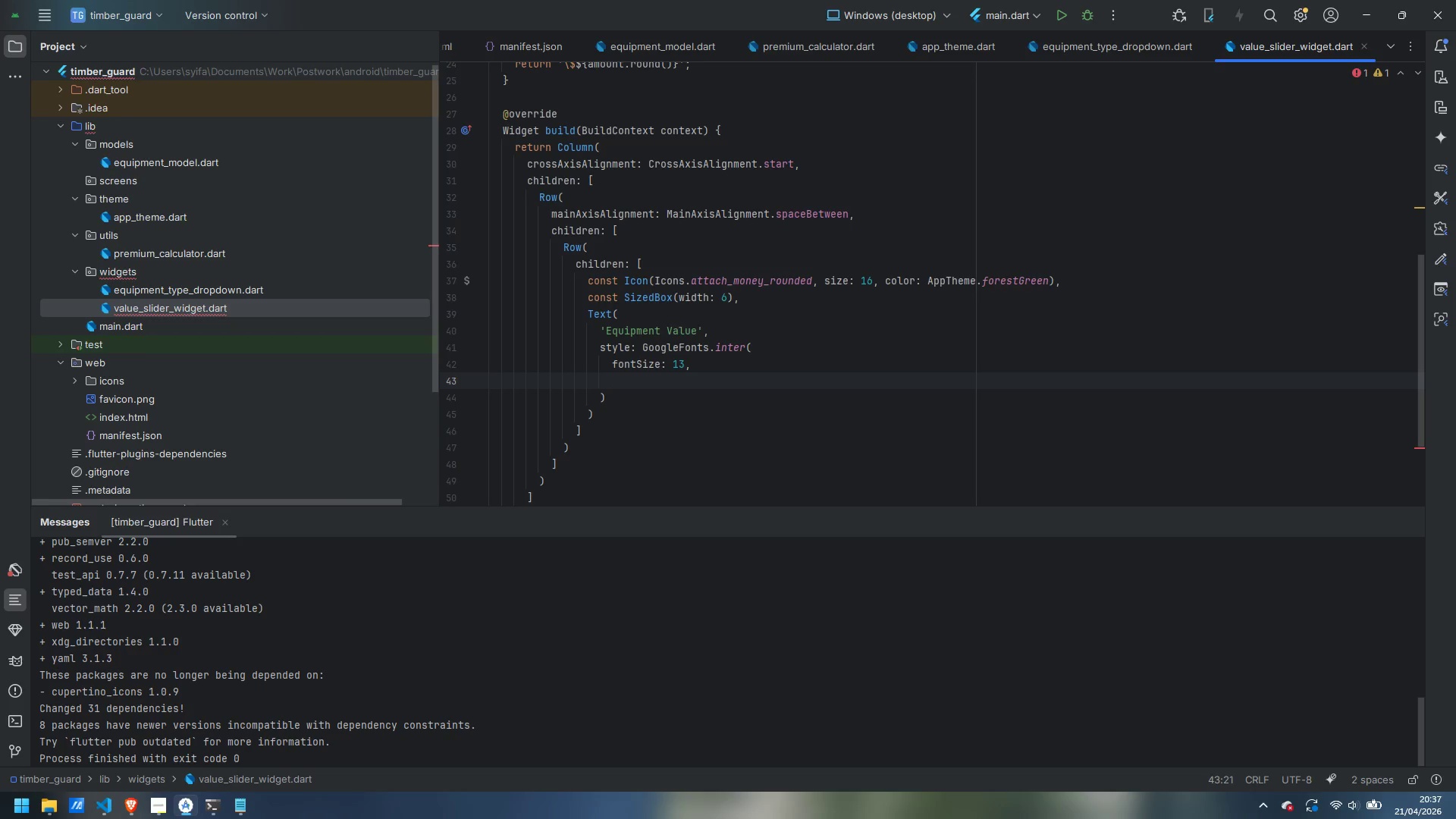 
type(fontWeight: FontWeight.w600,)
 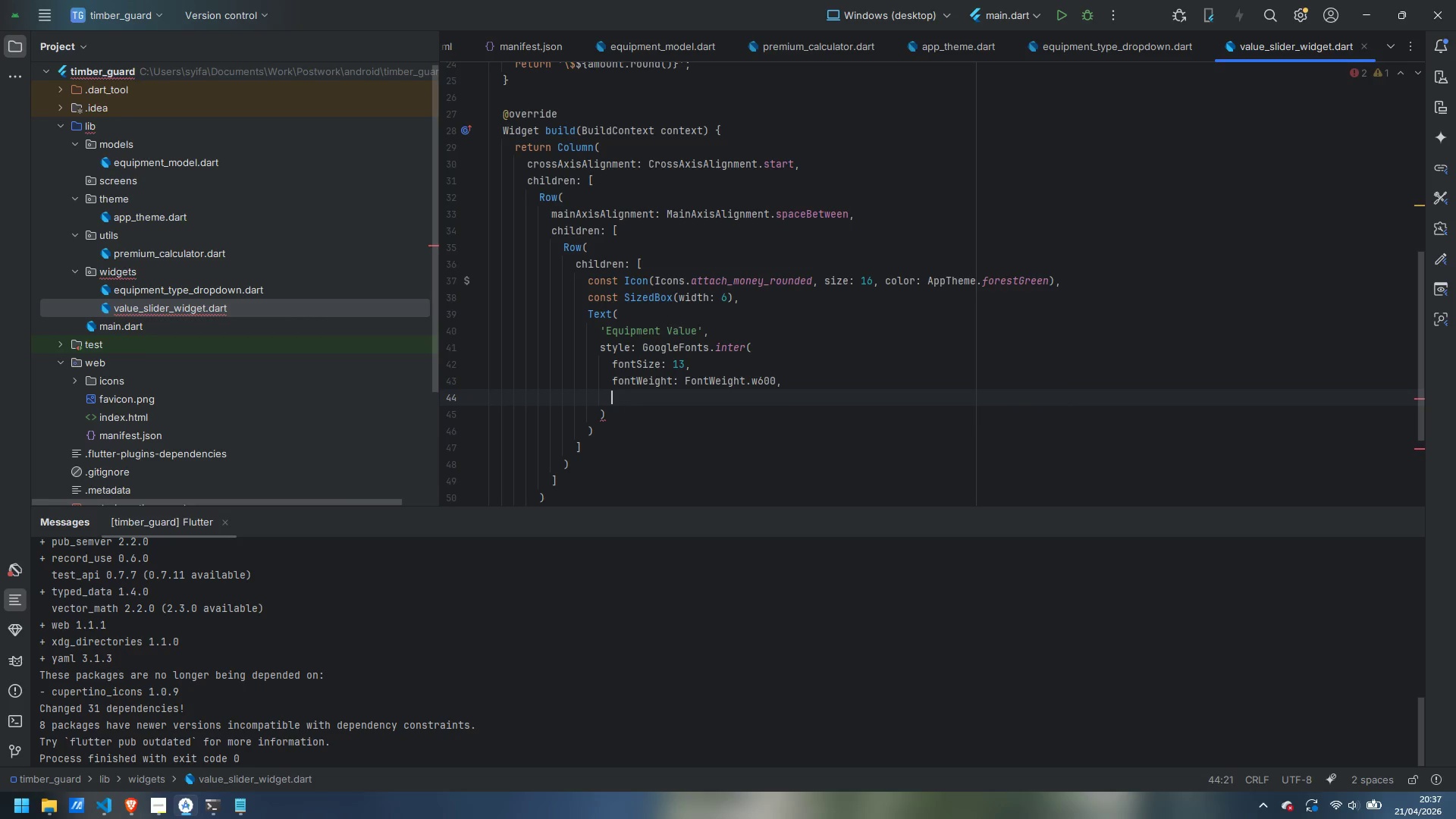 
 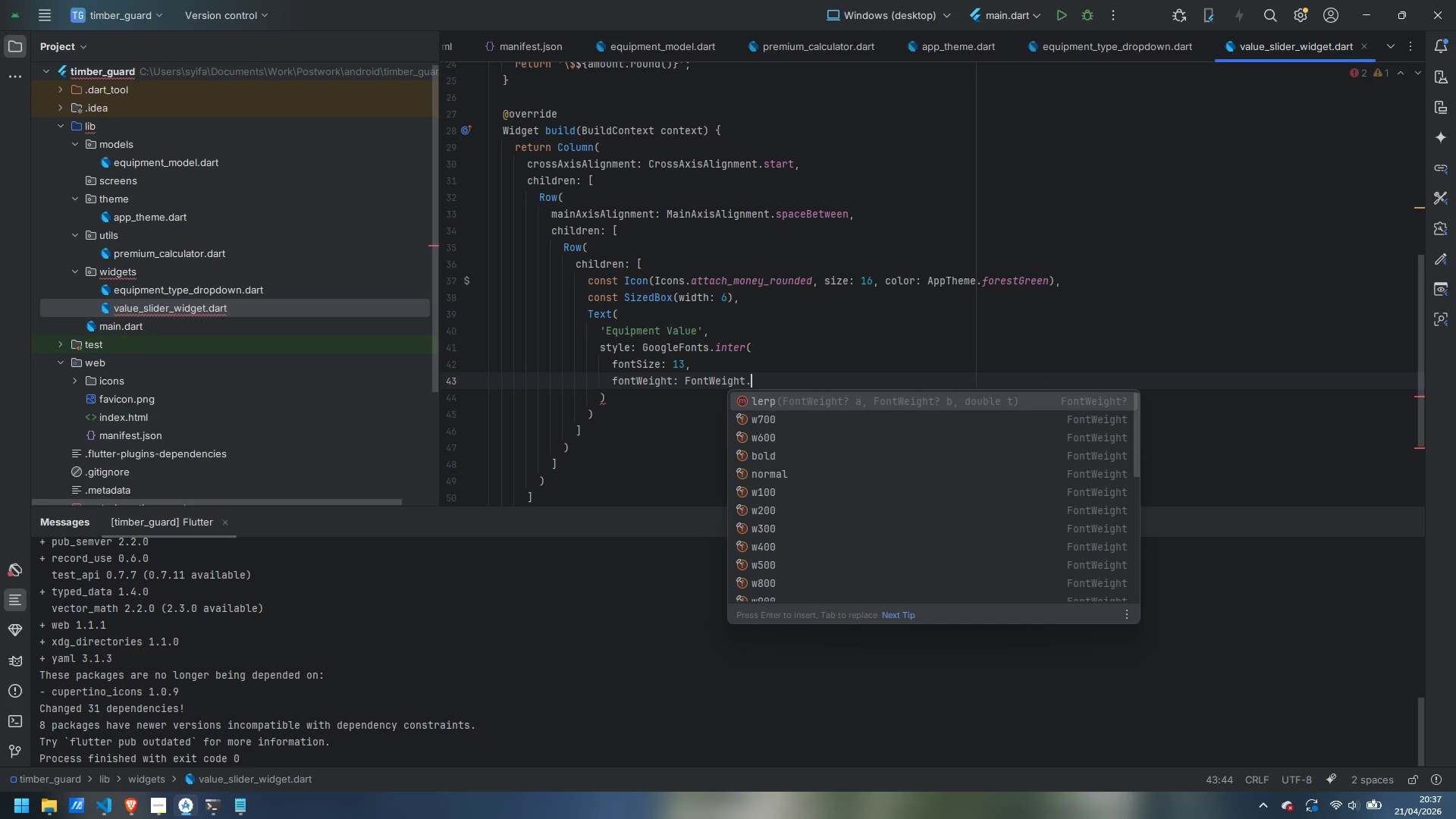 
key(Enter)
 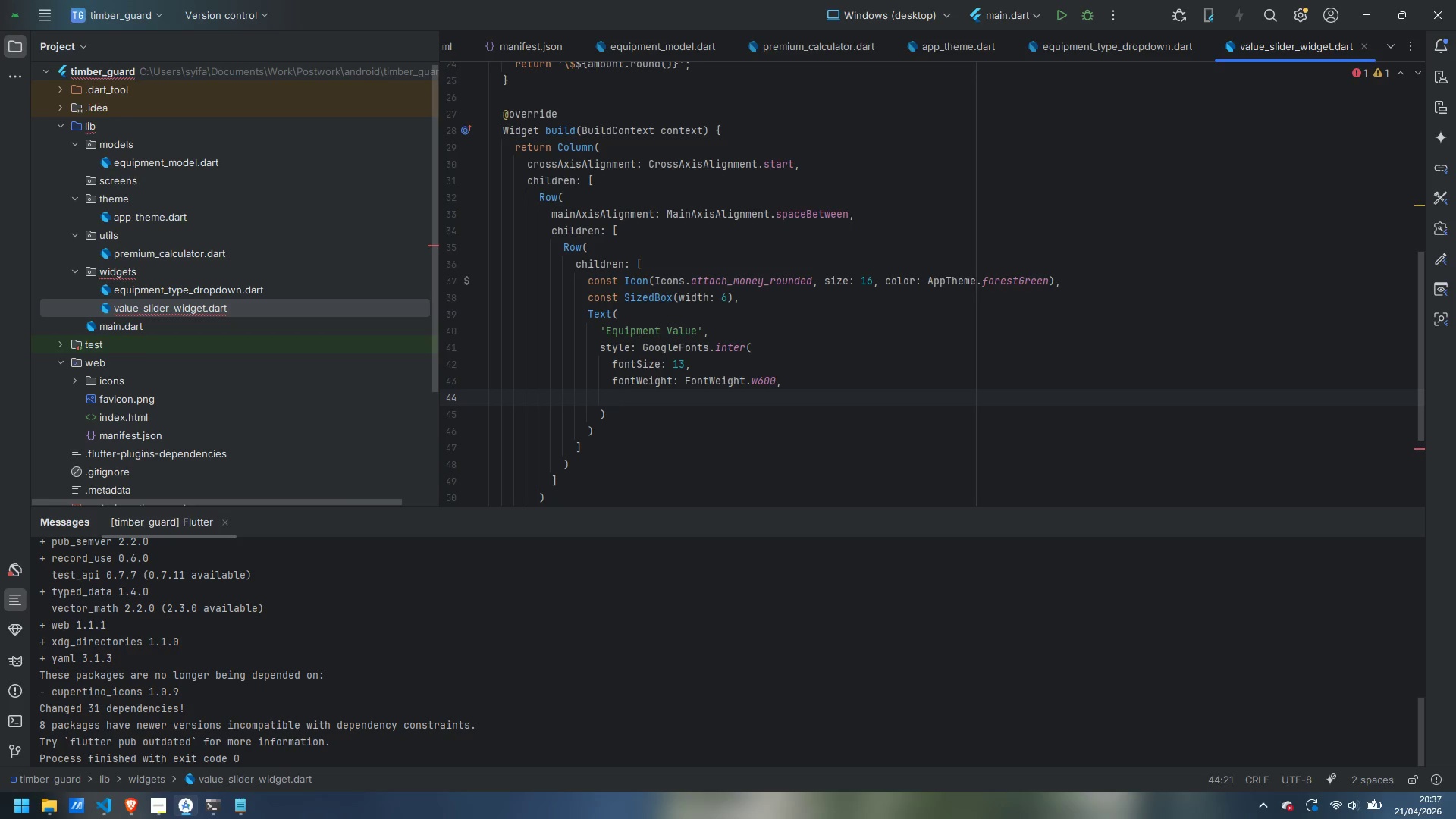 
type(color: AppTheme.slateGrey,)
 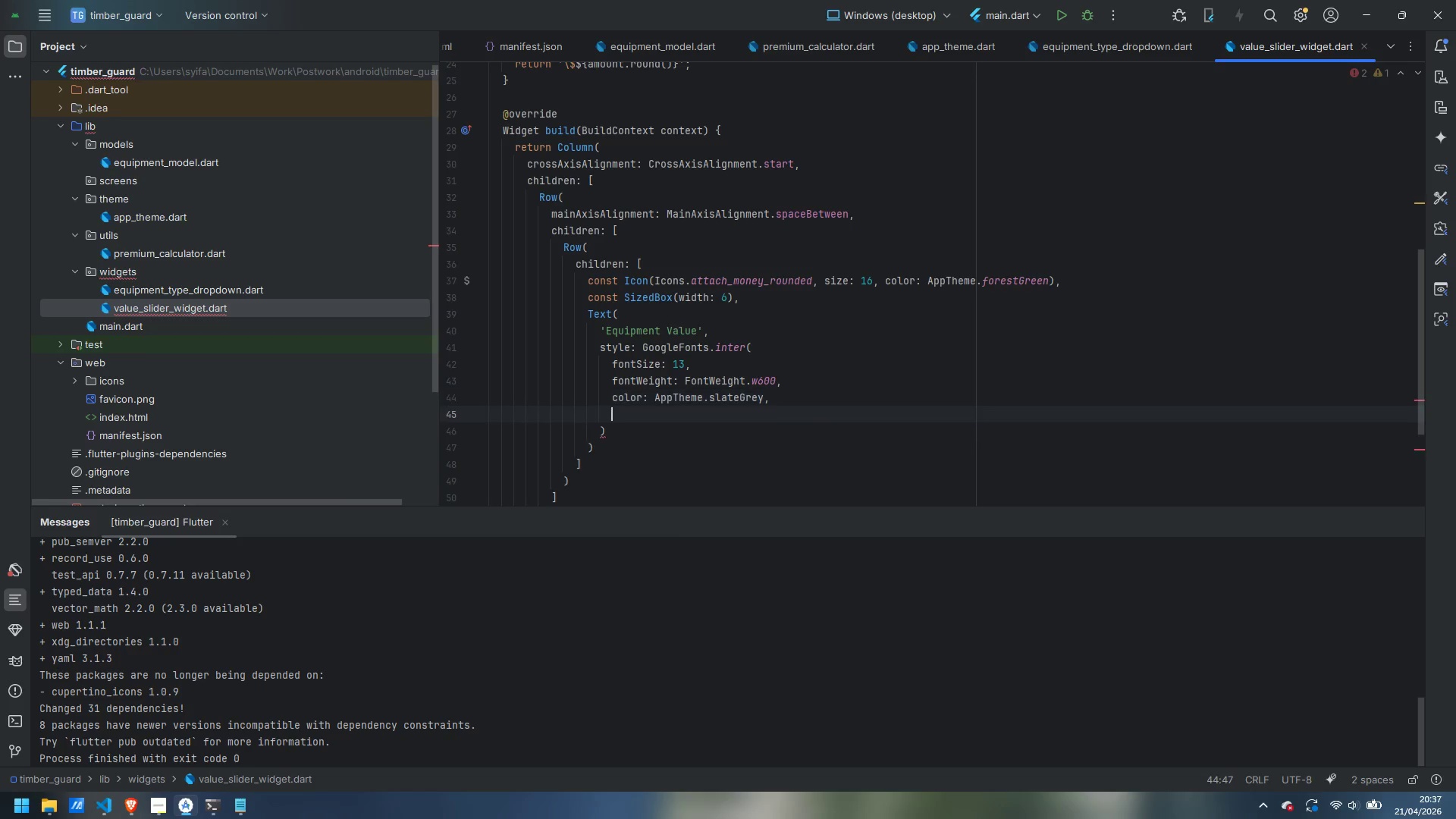 
key(Enter)
 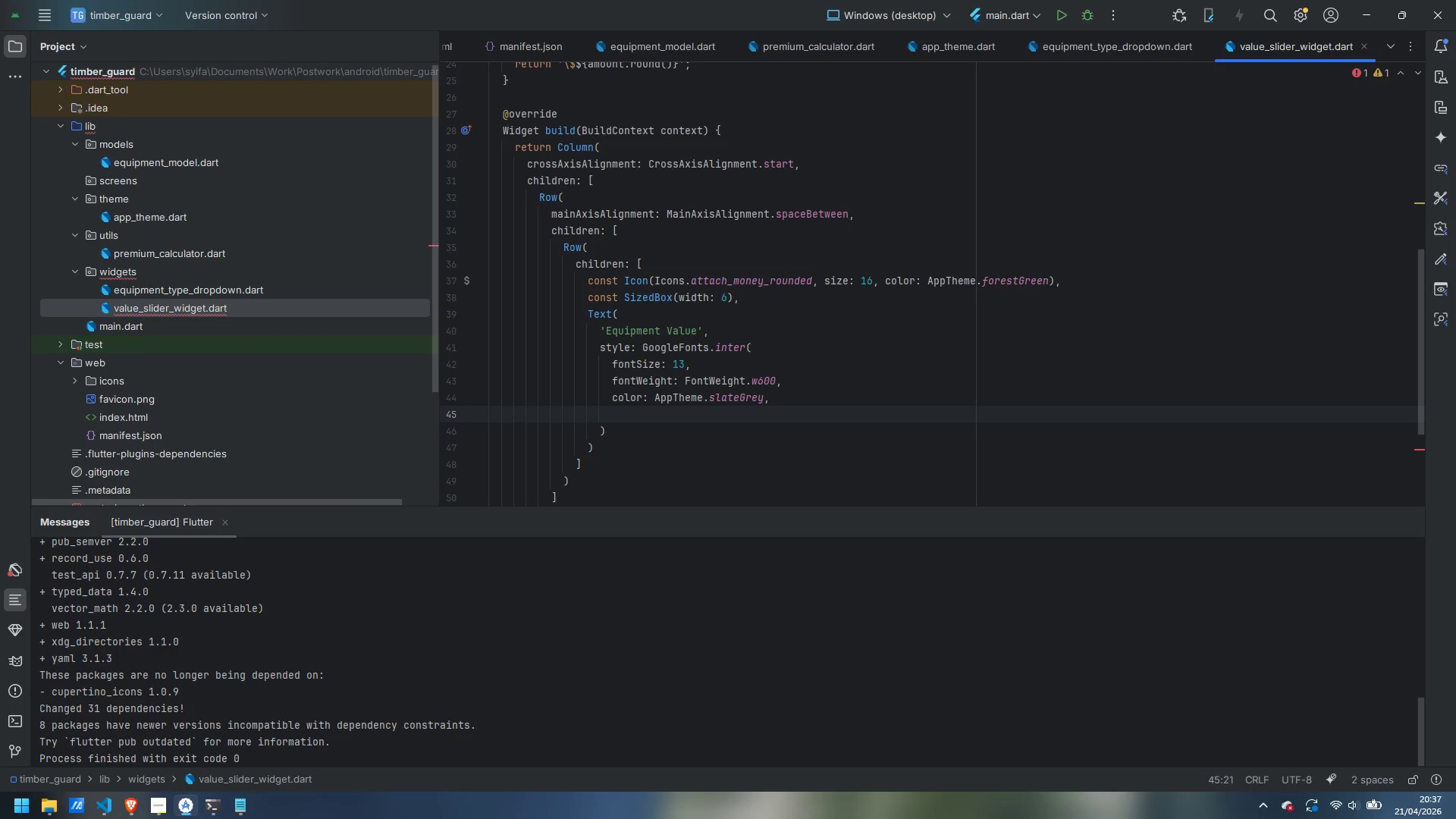 
type(letterSpacing: 0.4)
 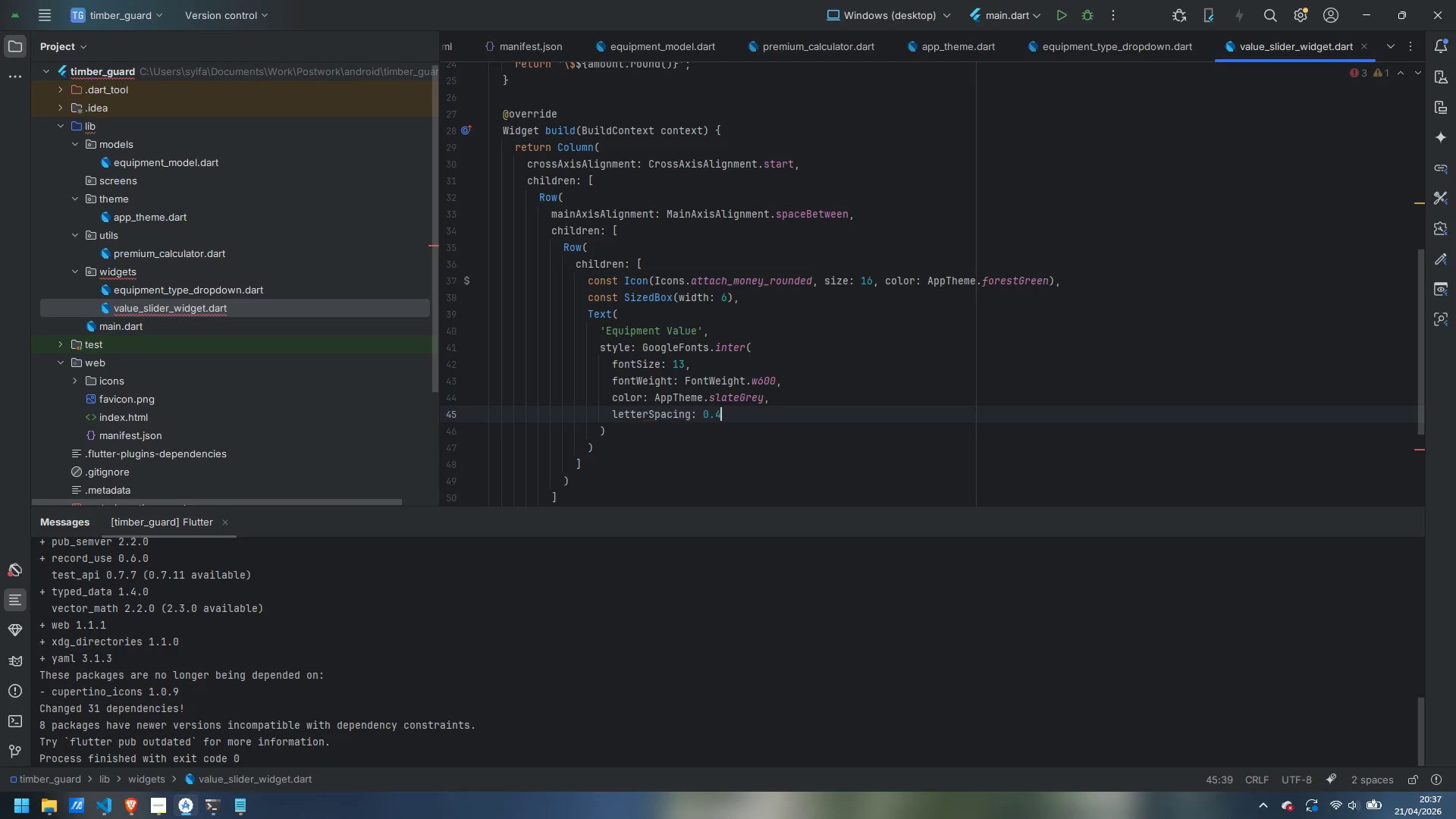 
scroll: coordinate [993, 340], scroll_direction: down, amount: 1.0
 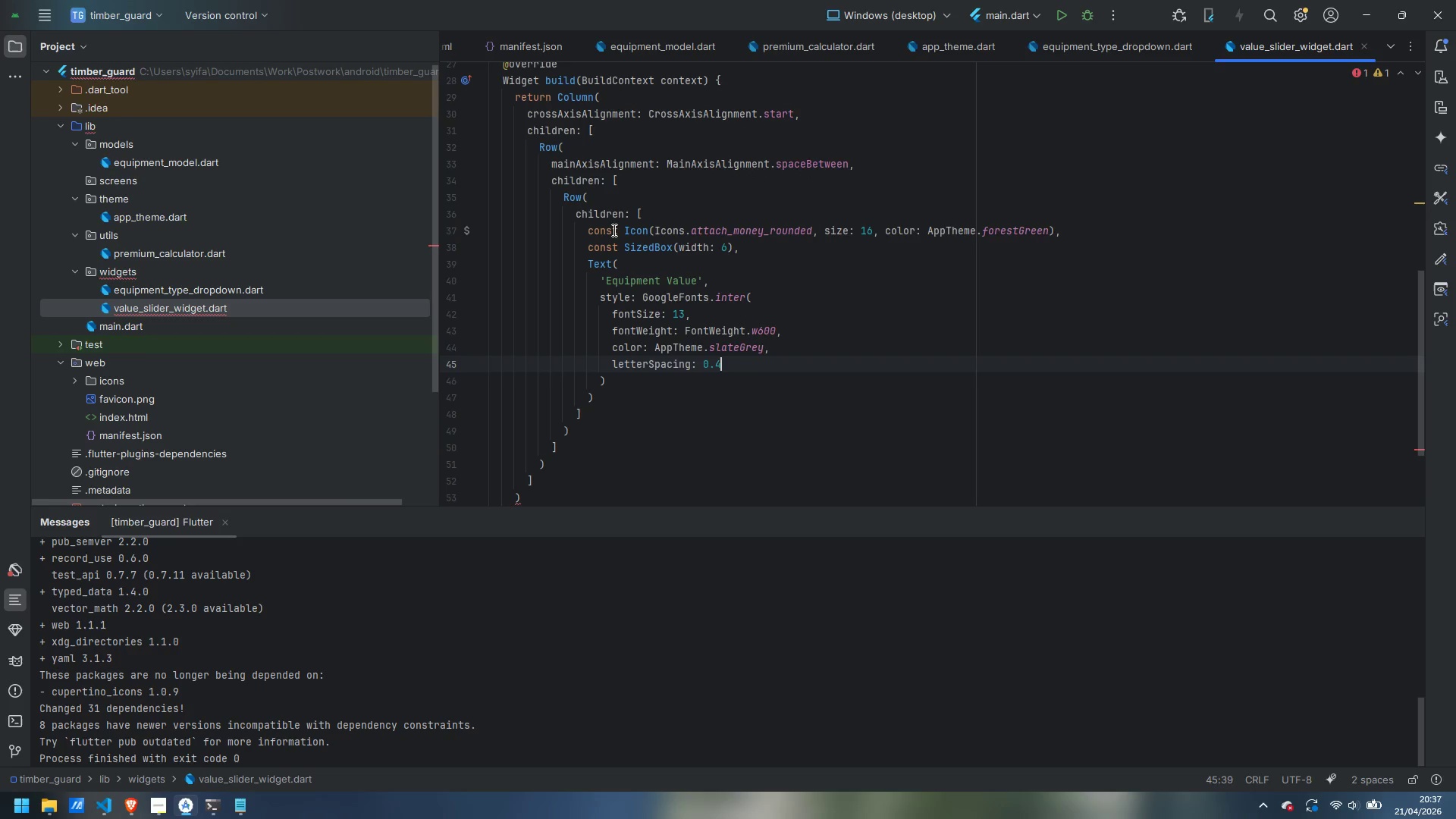 
mouse_move([623, 299])
 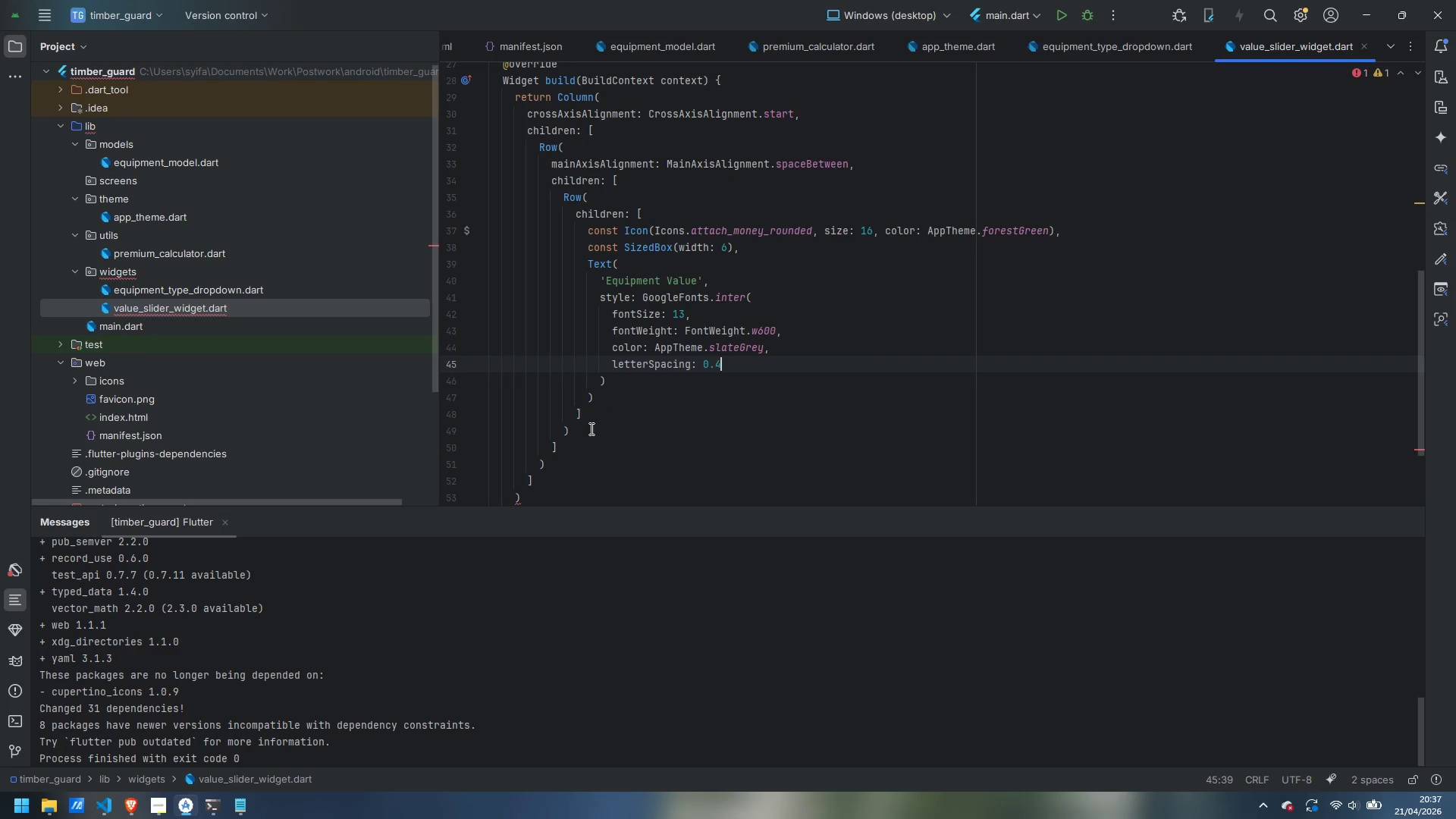 
left_click([580, 434])
 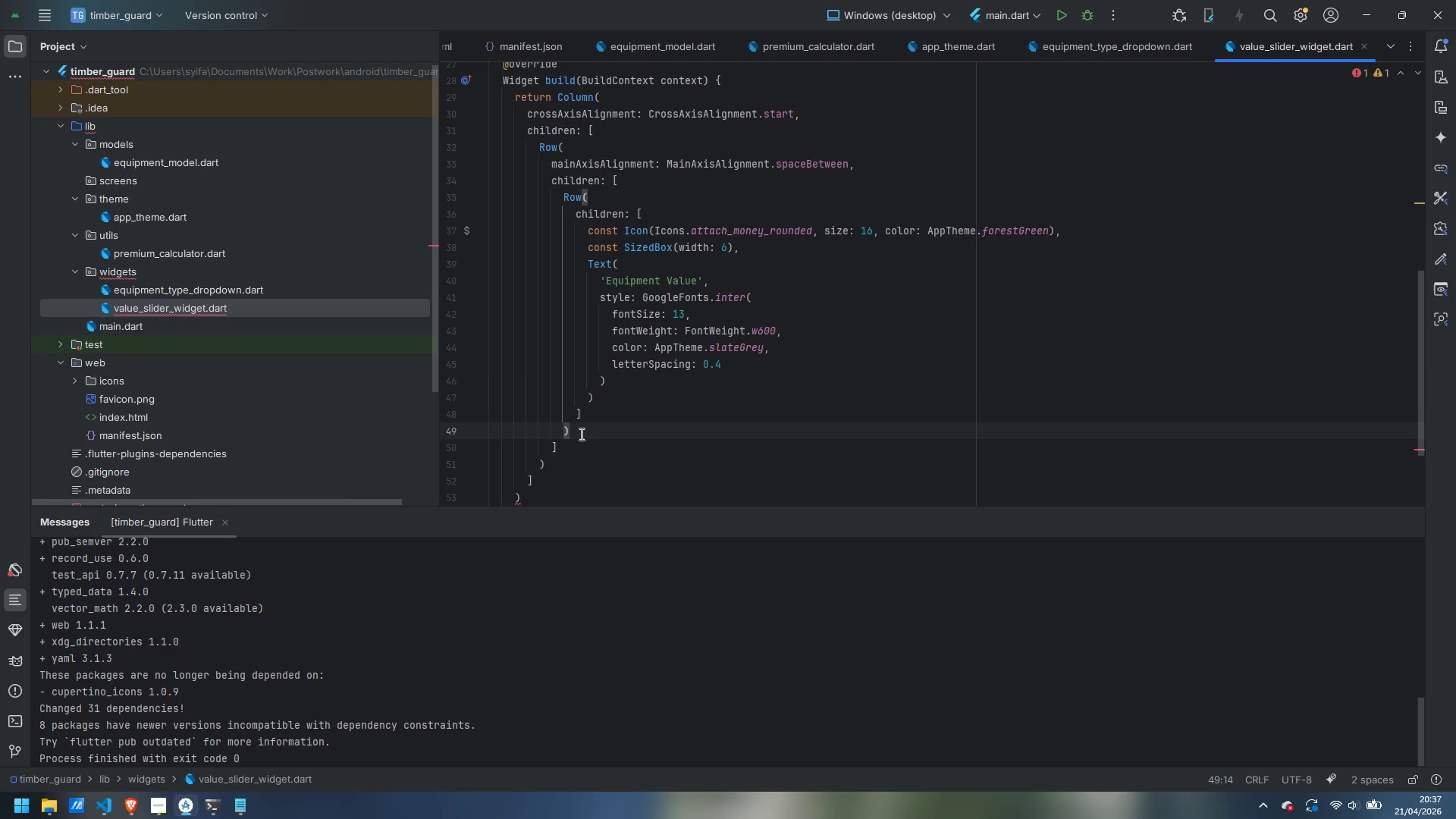 
key(Comma)
 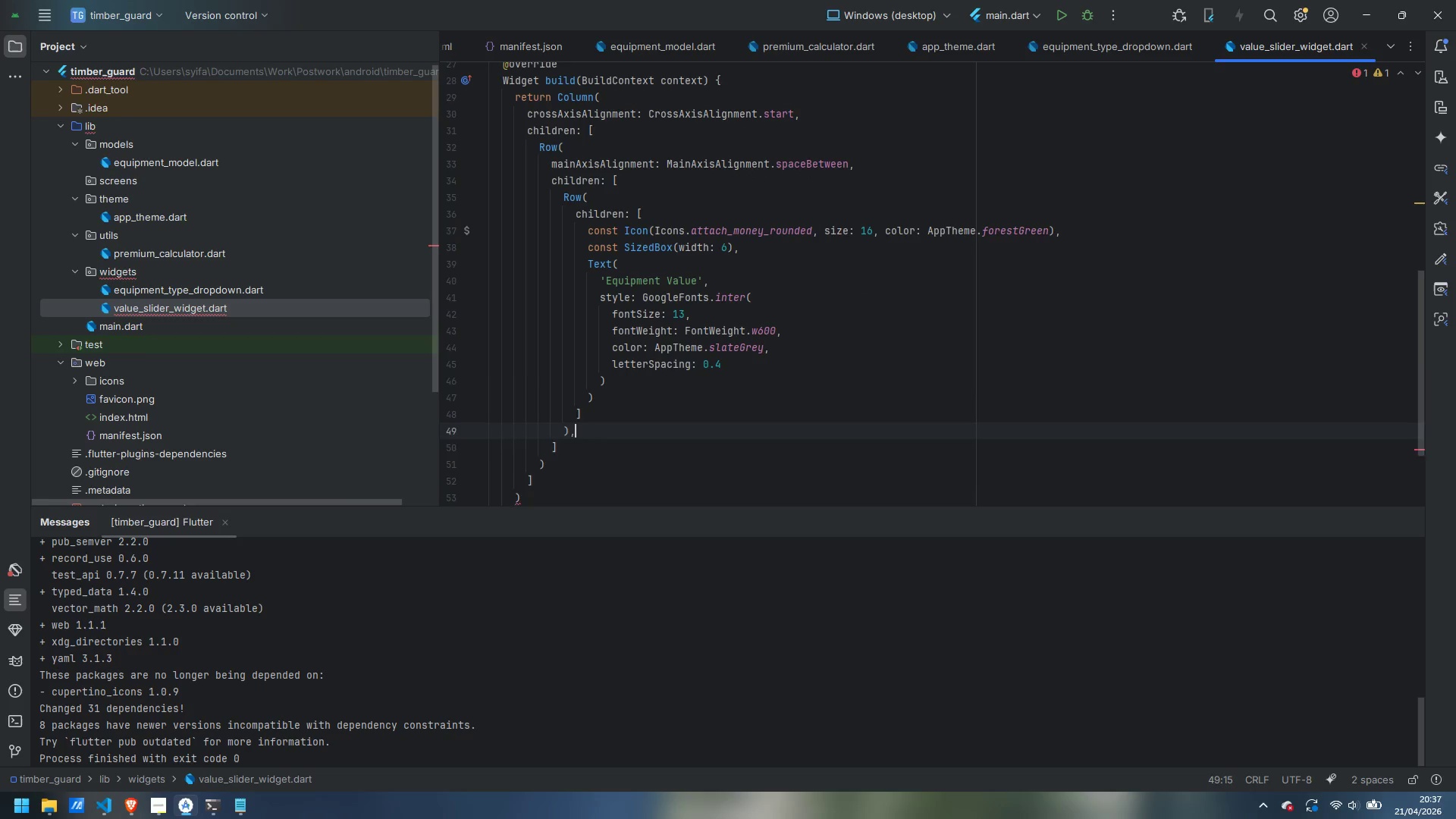 
key(Enter)
 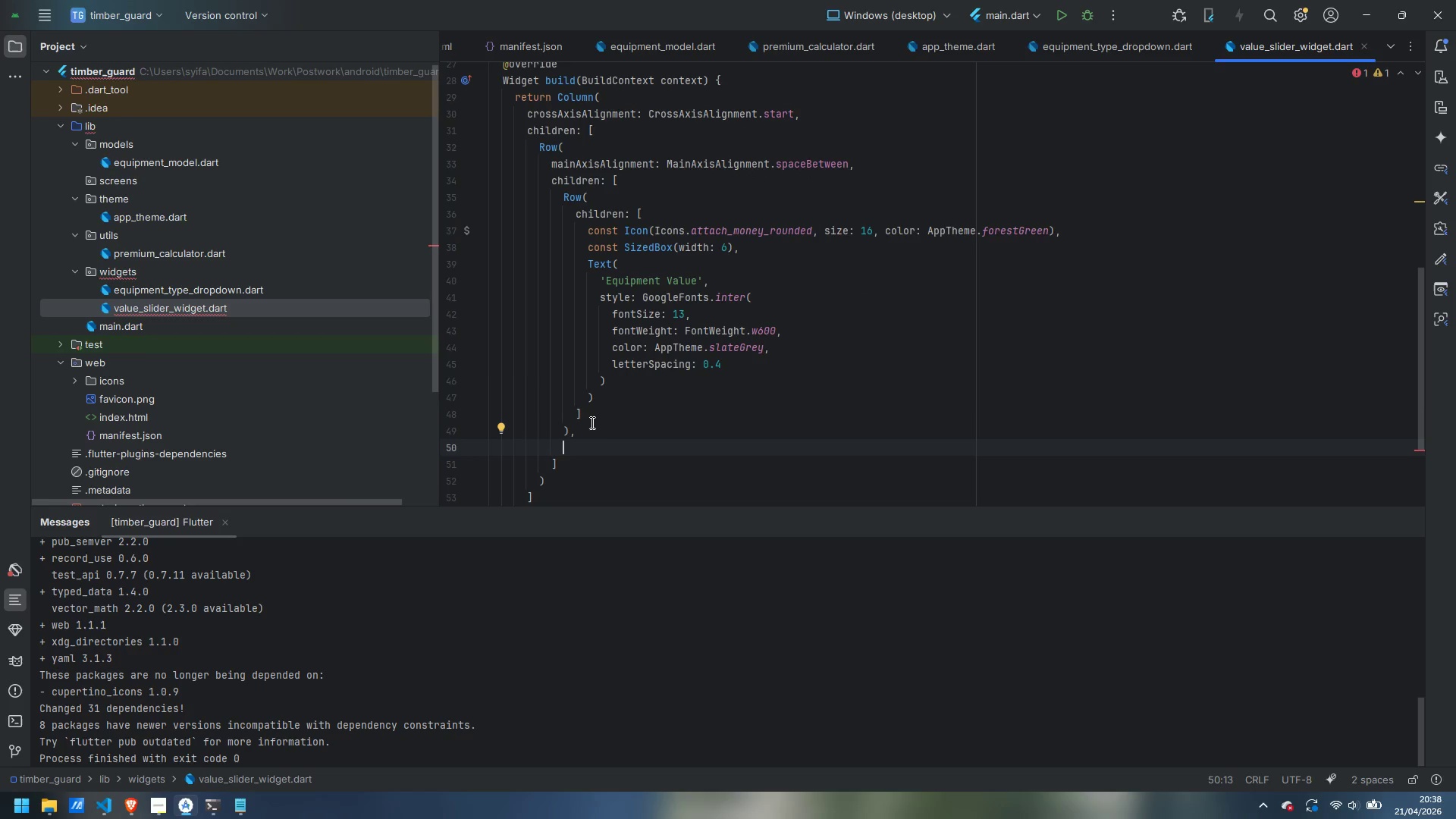 
type(// Live value badge)
 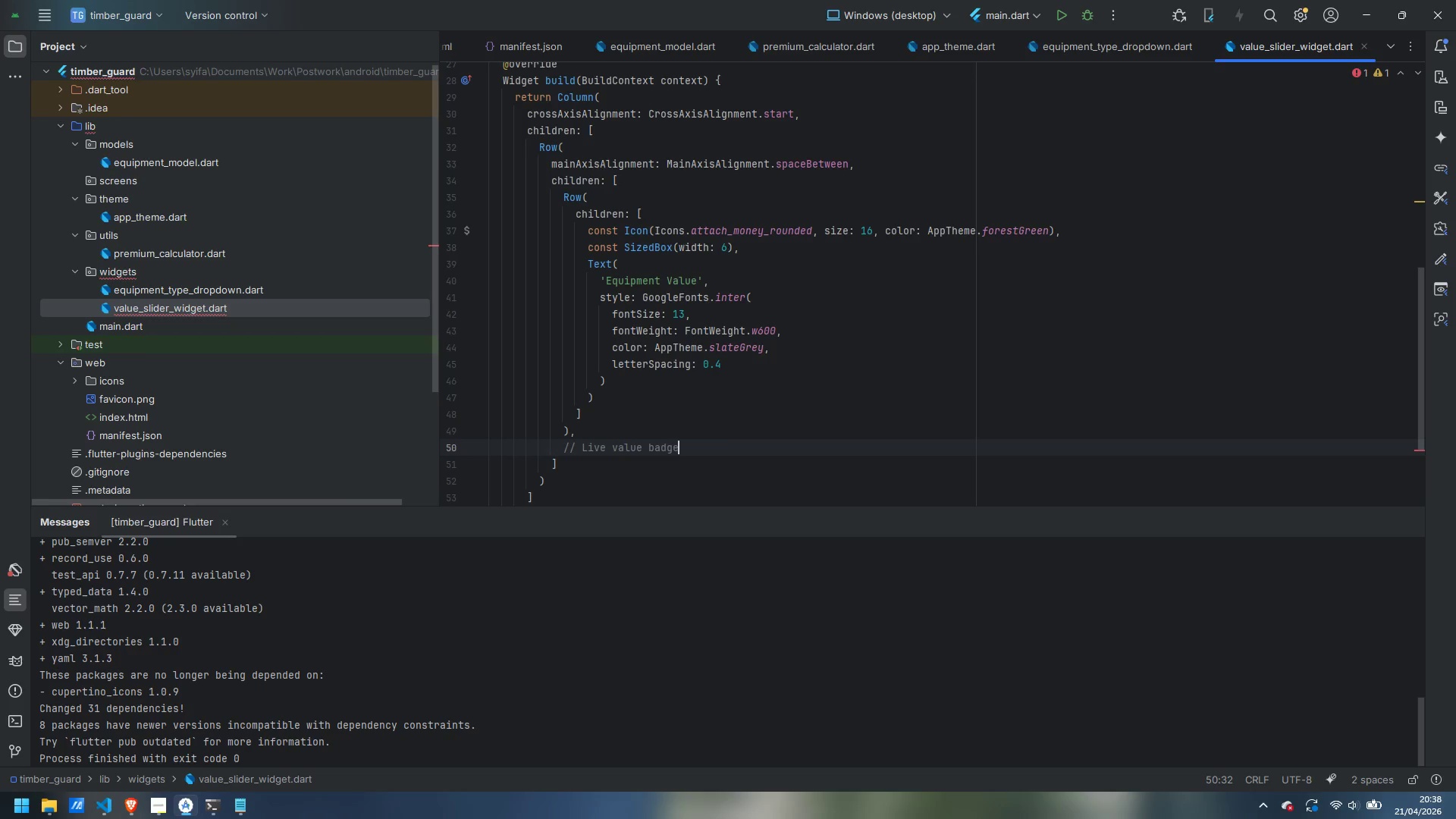 
key(Enter)
 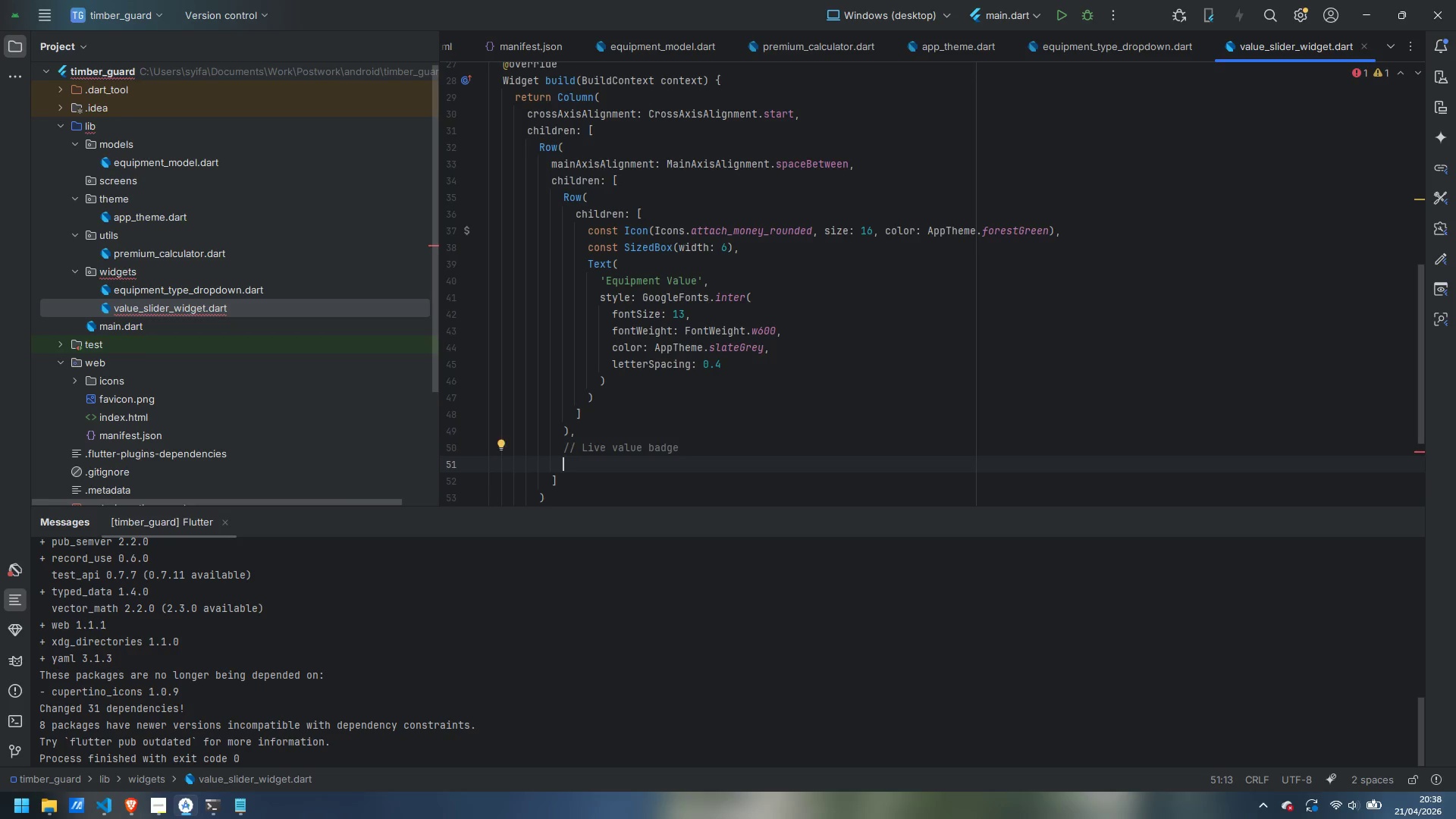 
type(Container()
 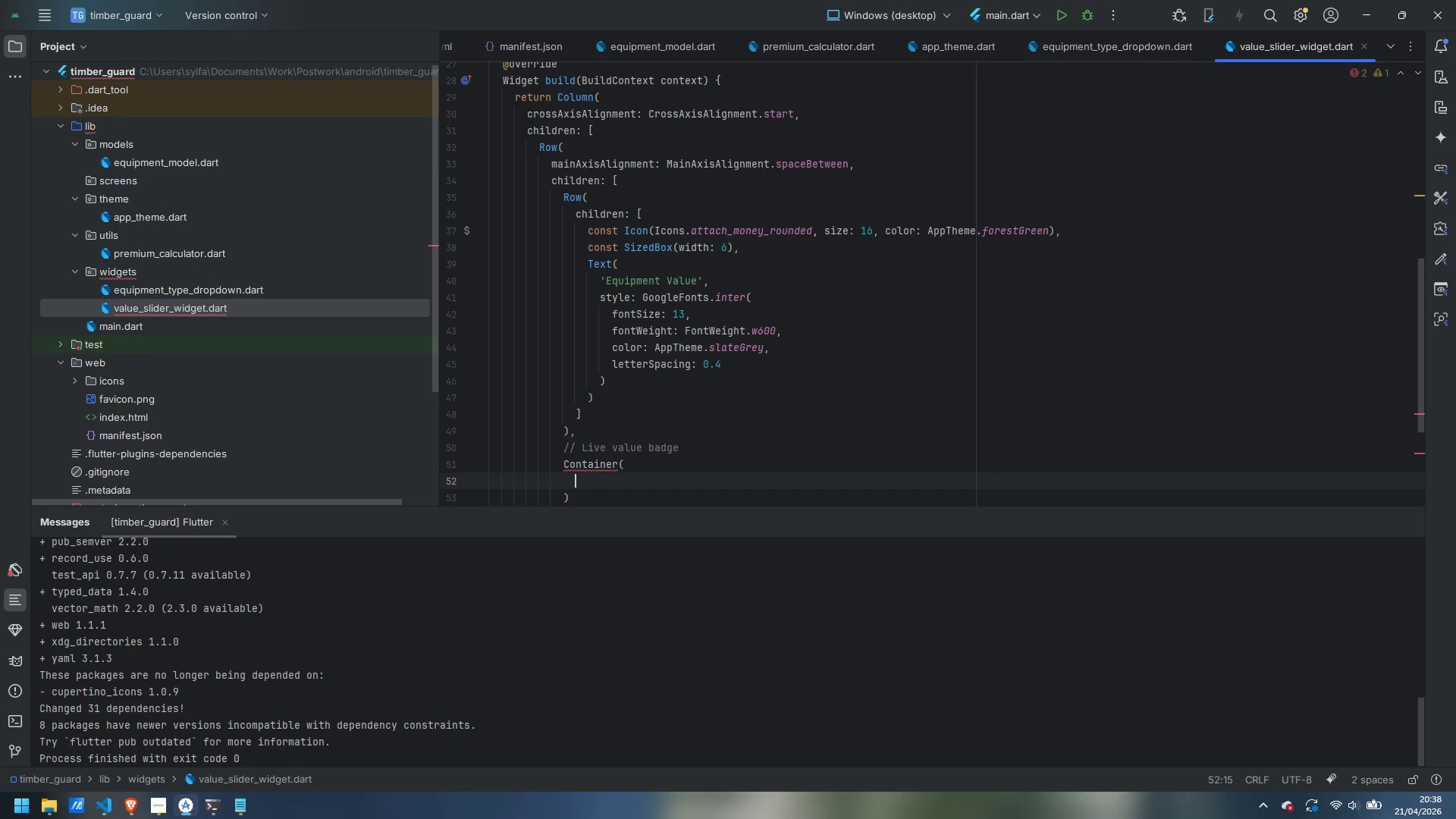 
 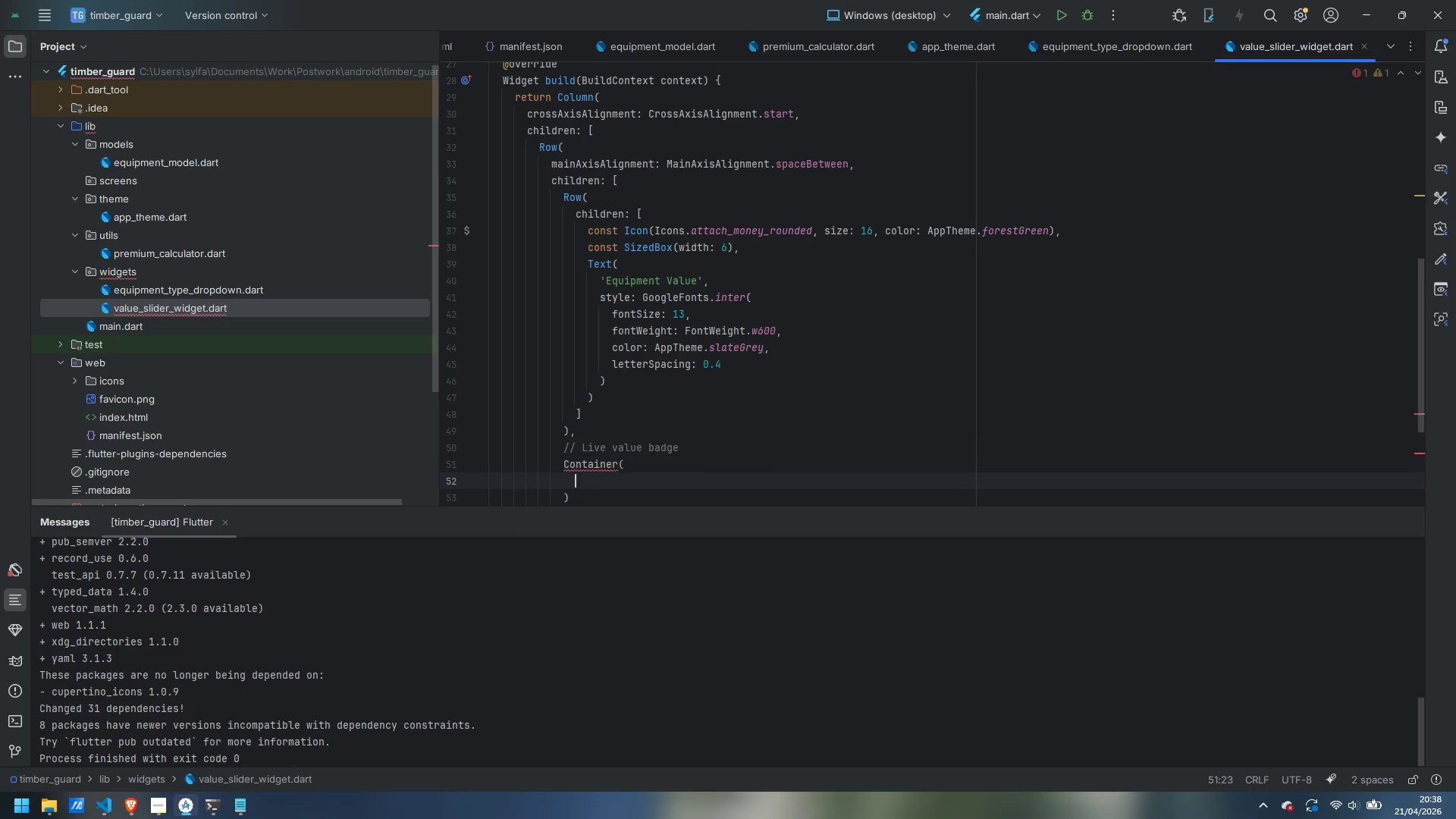 
key(Enter)
 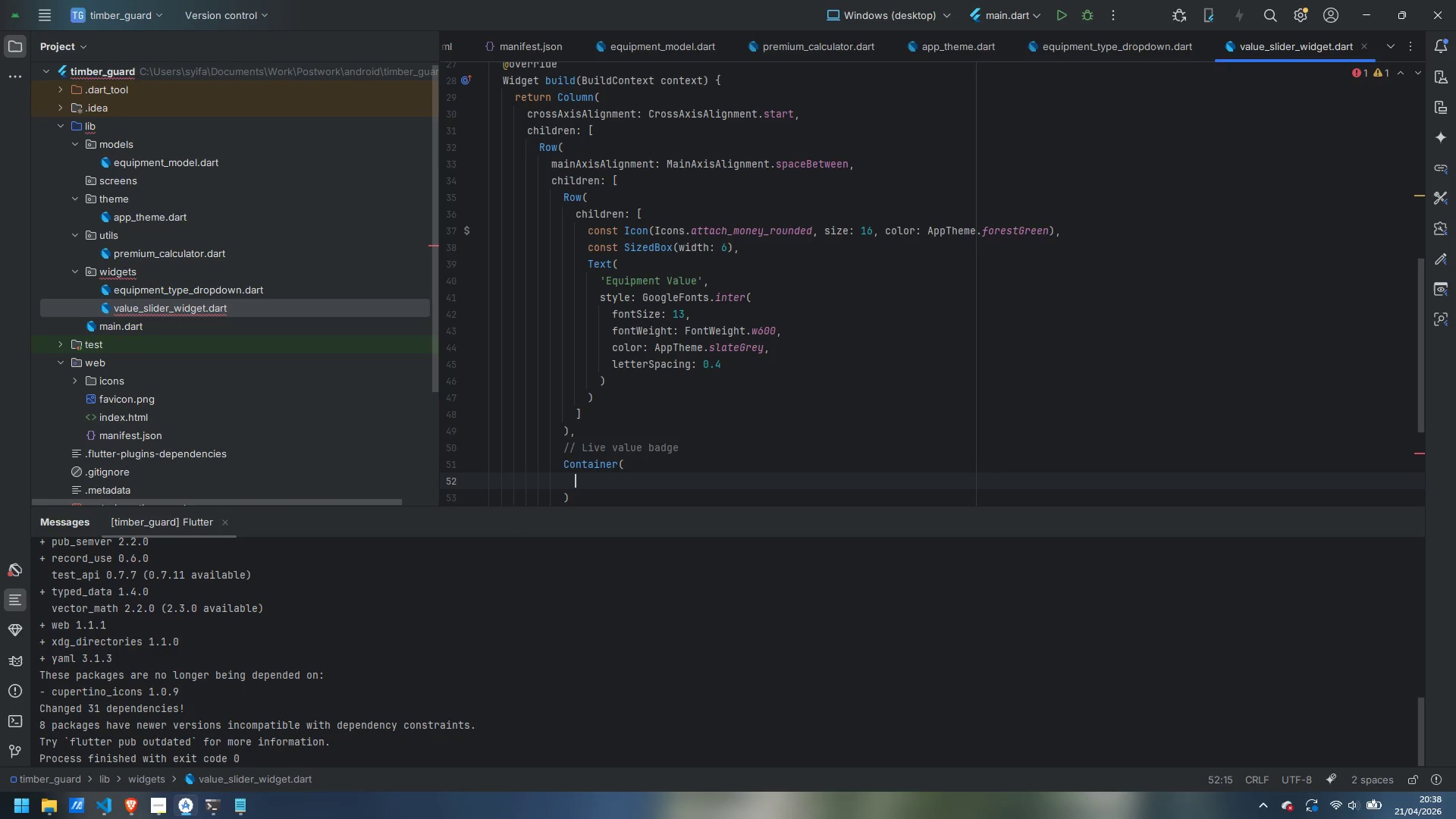 
type(padding: const )
 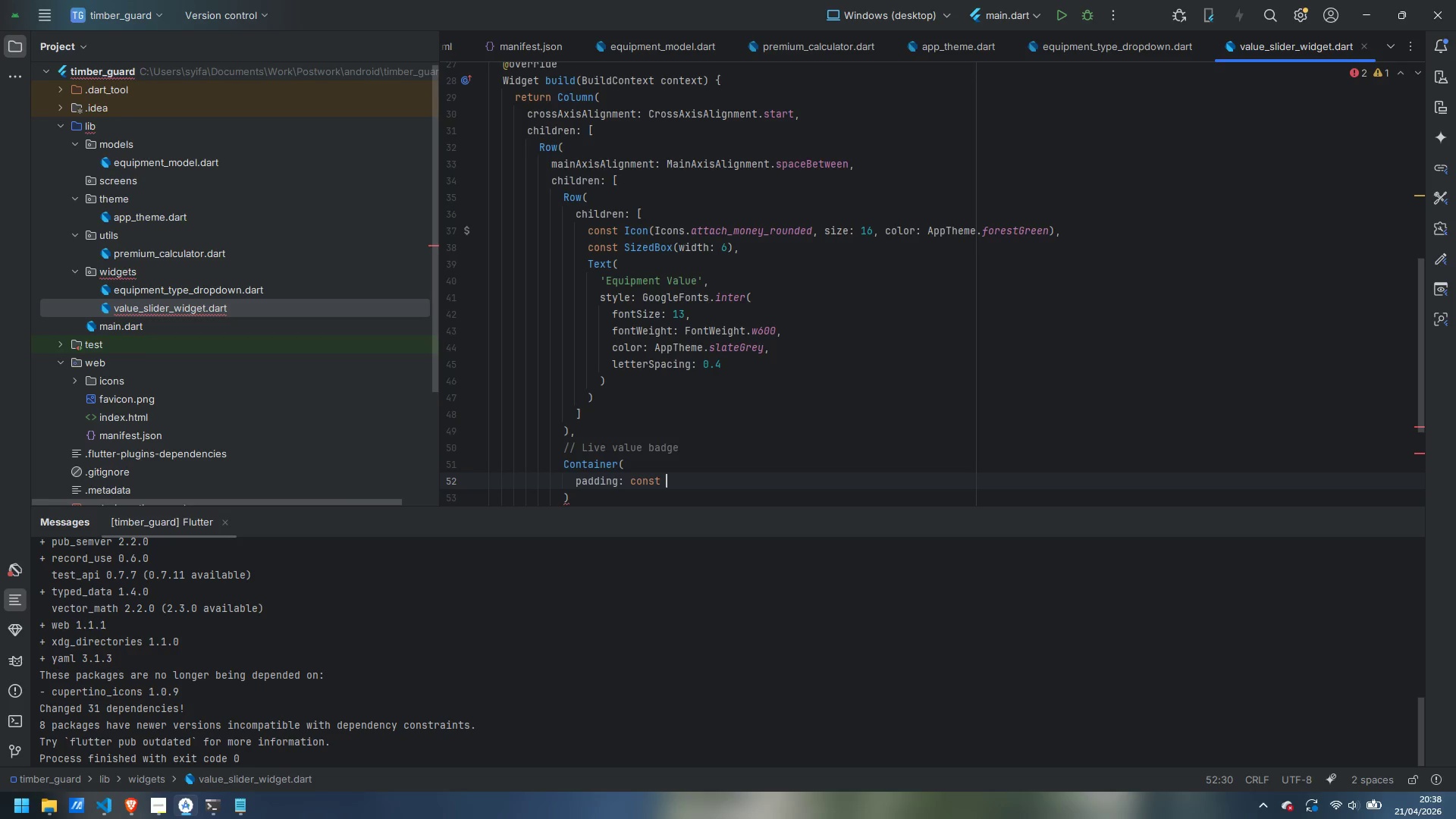 
scroll: coordinate [803, 400], scroll_direction: down, amount: 3.0
 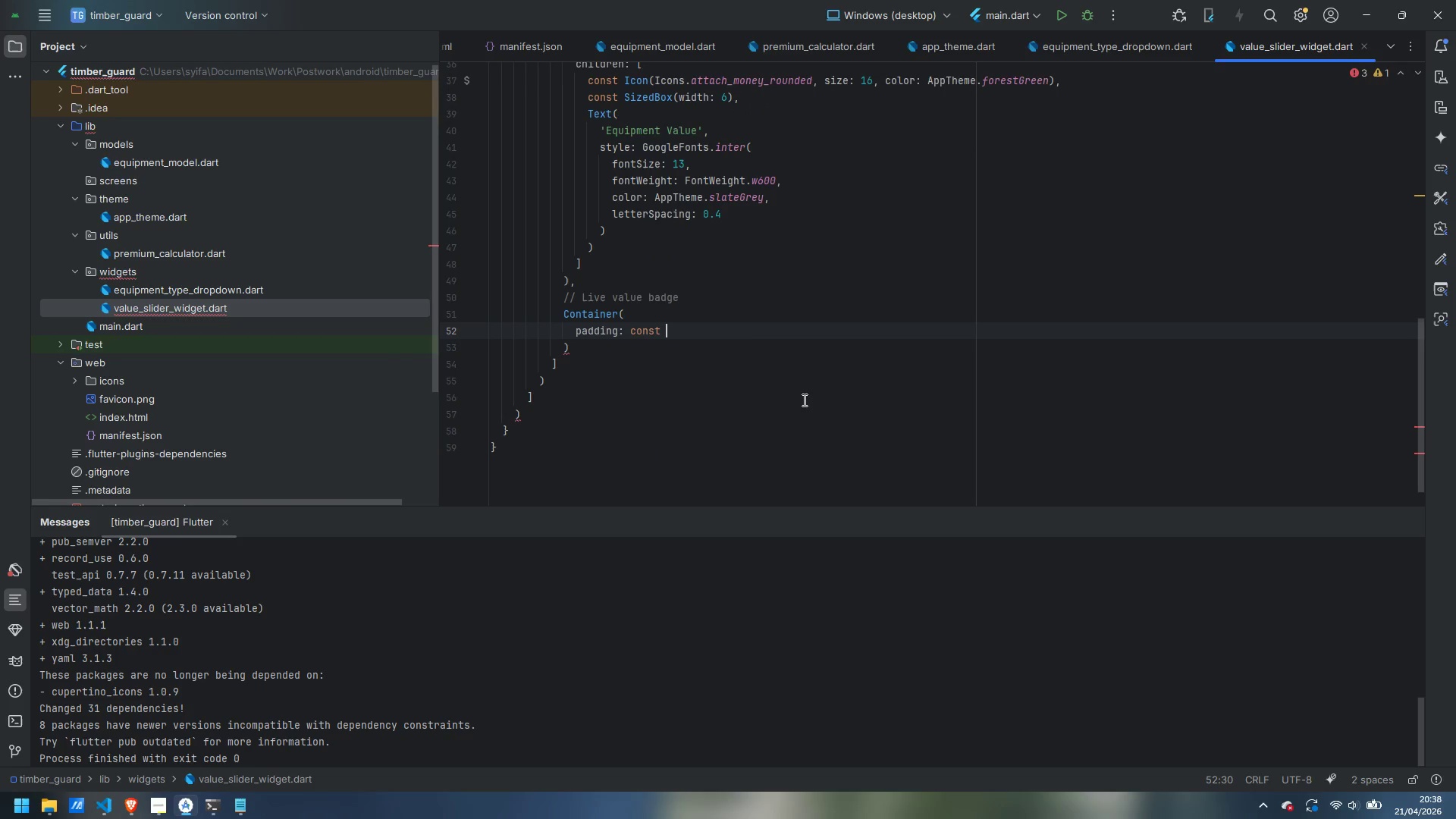 
type(EdgeInsets.symmetric)
 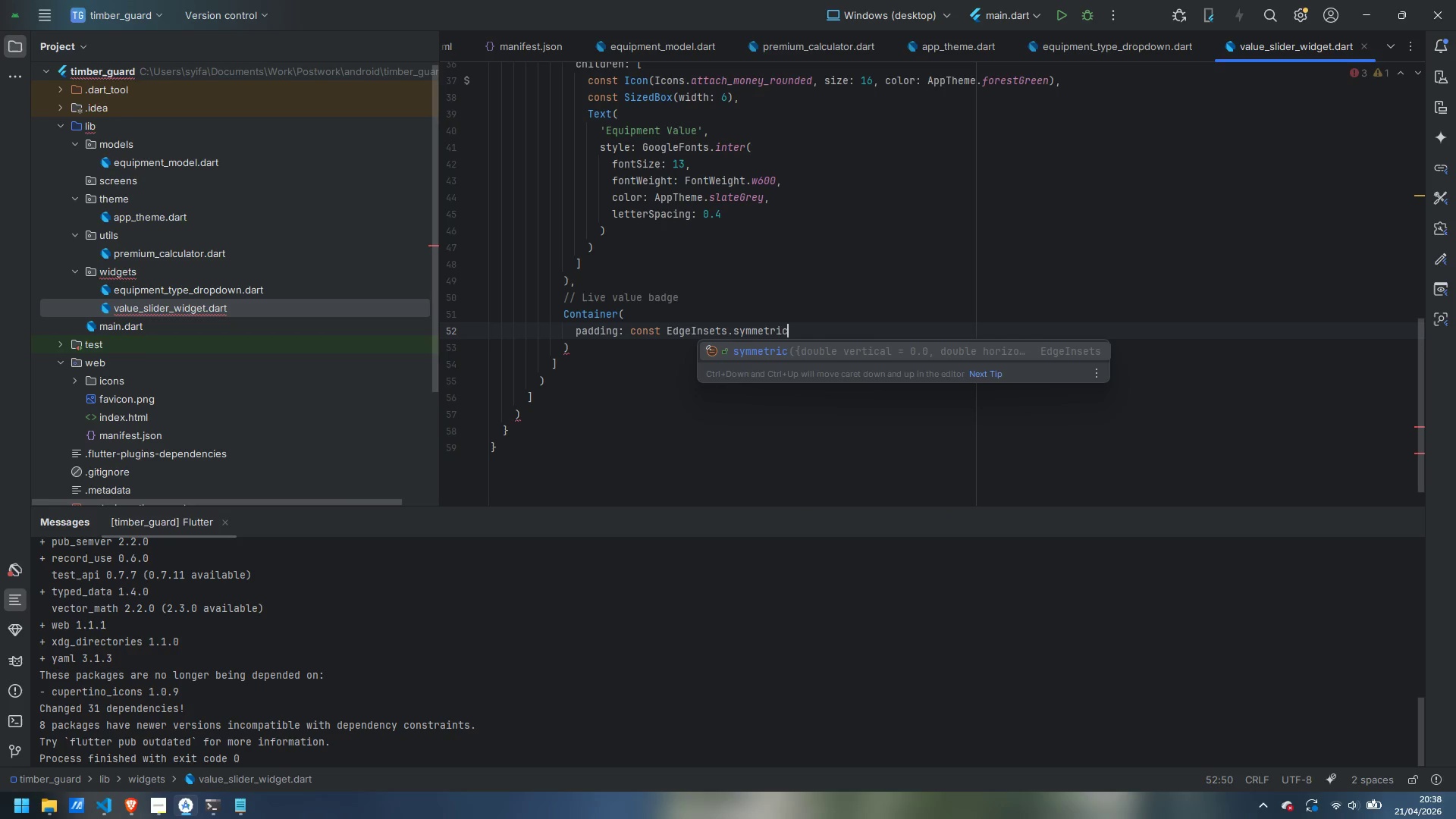 
key(Enter)
 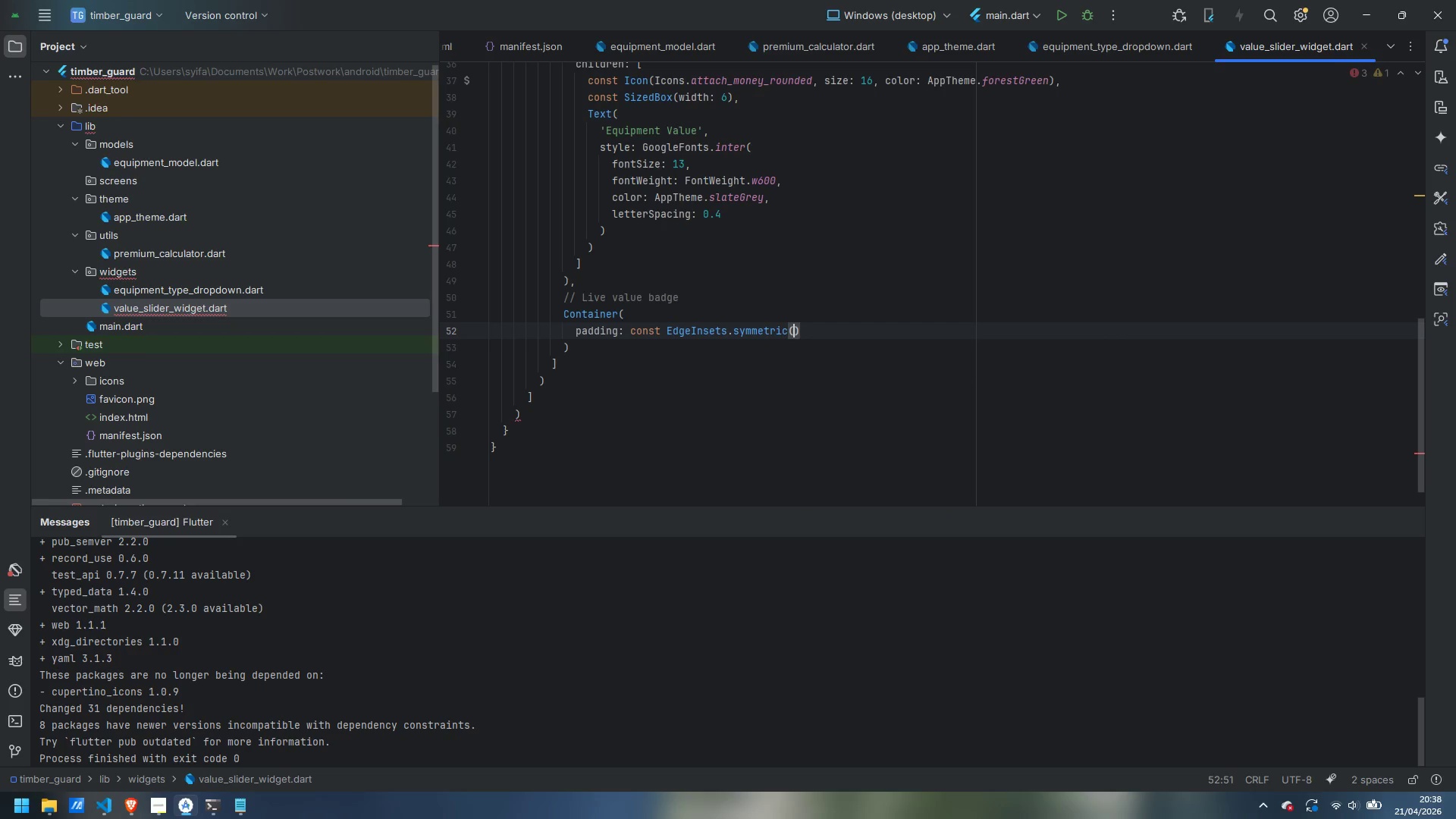 
type(horizontal: 12, vertical: 4)
 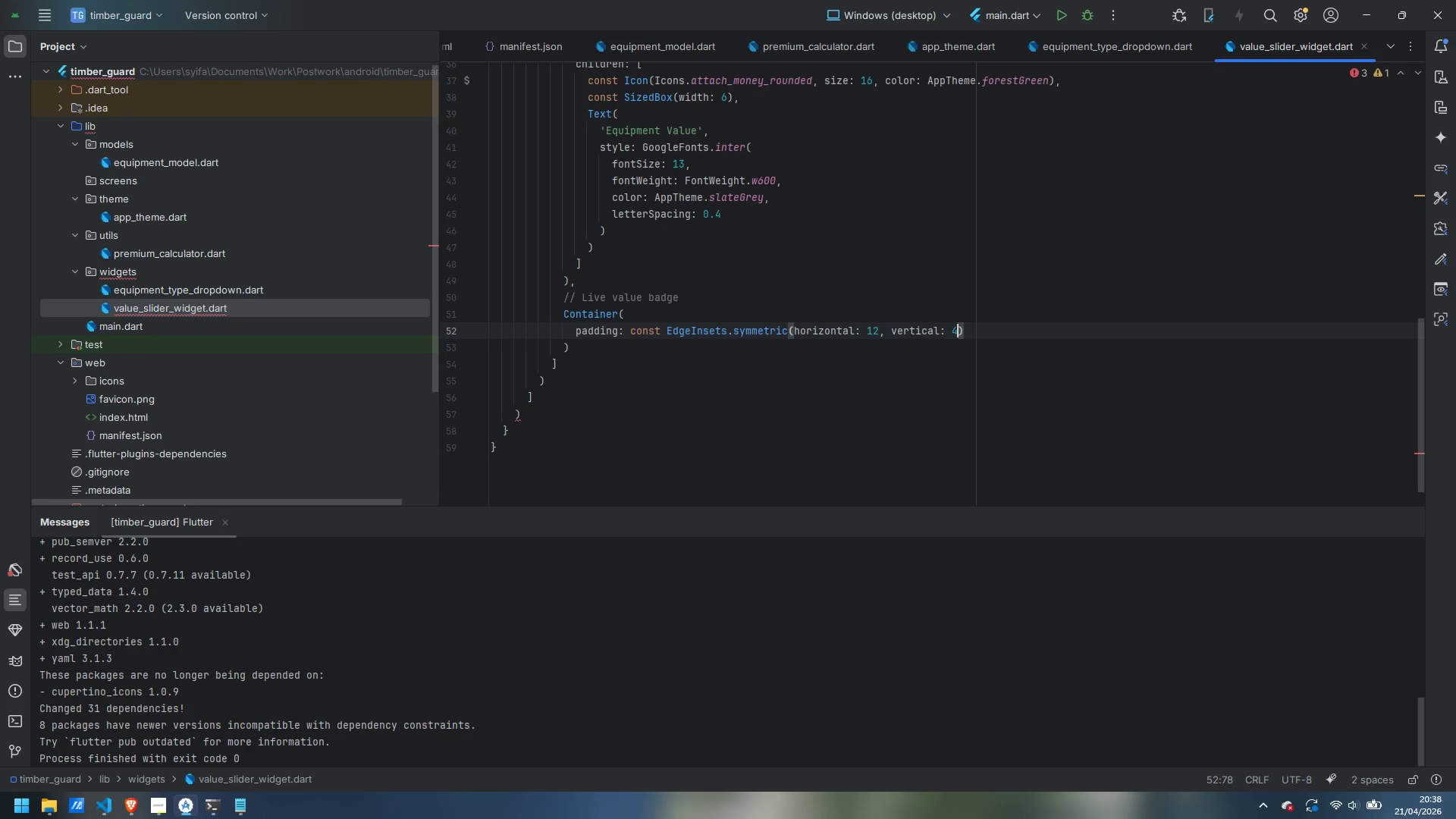 
key(ArrowRight)
 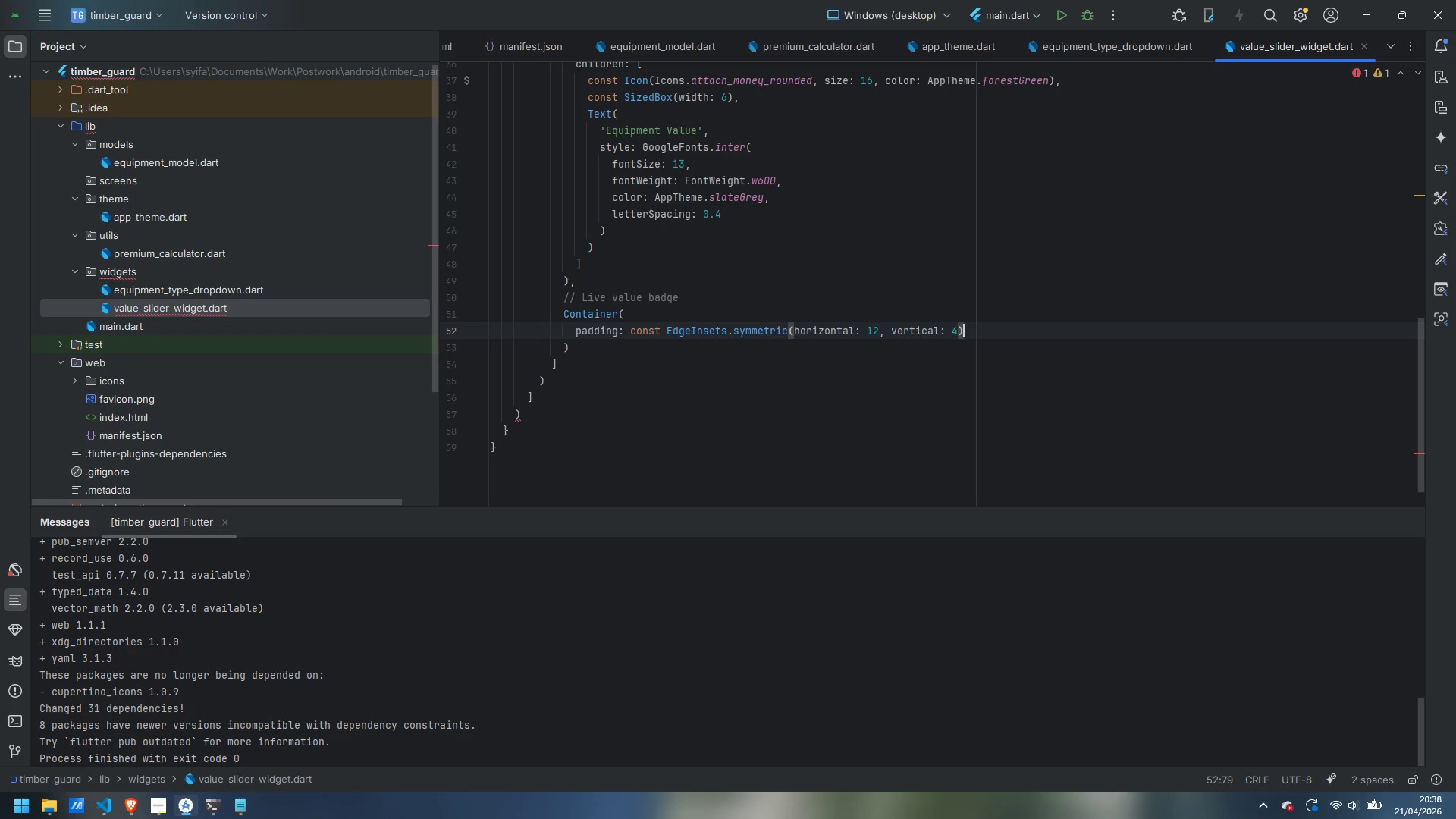 
key(Comma)
 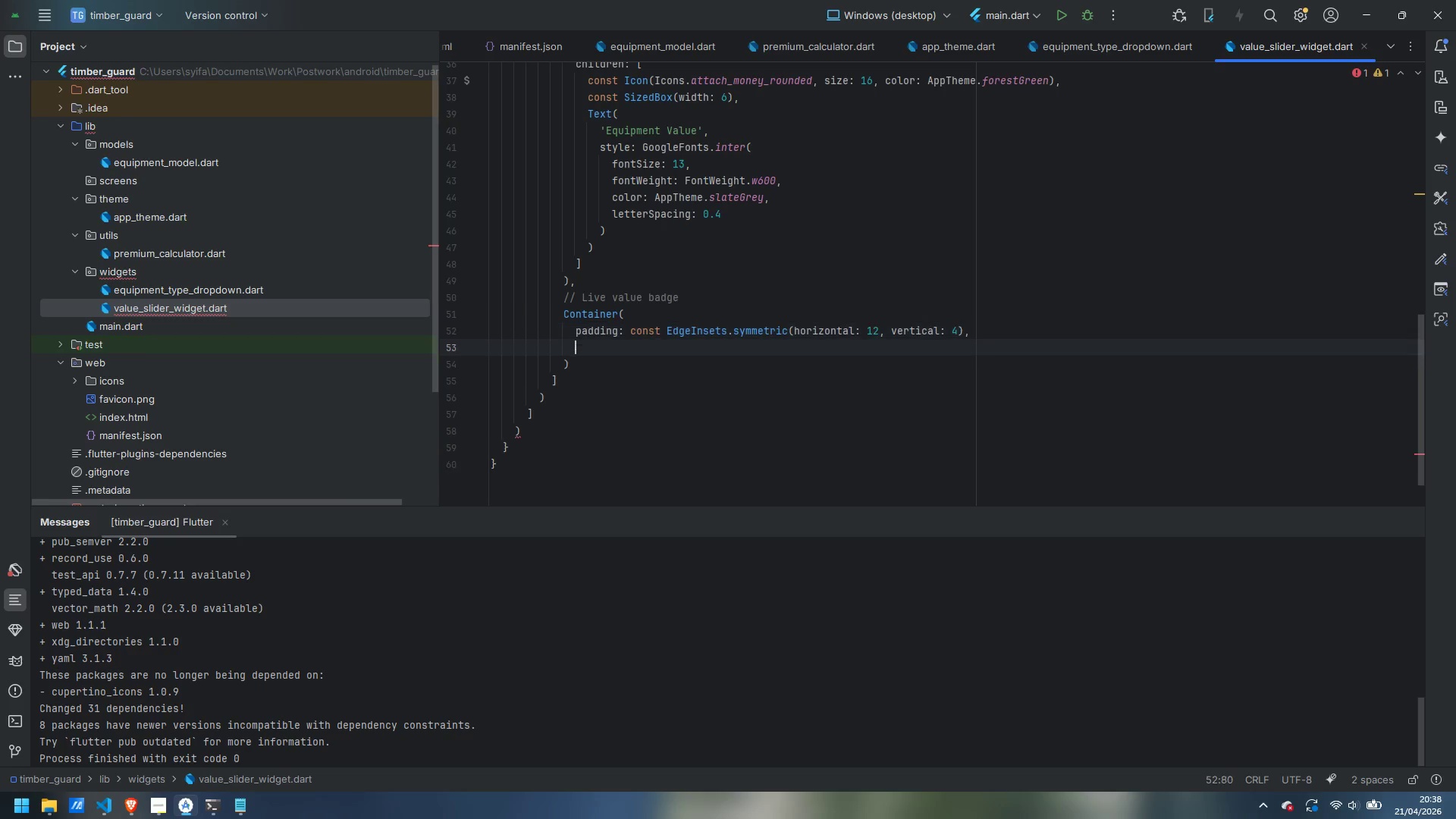 
key(Enter)
 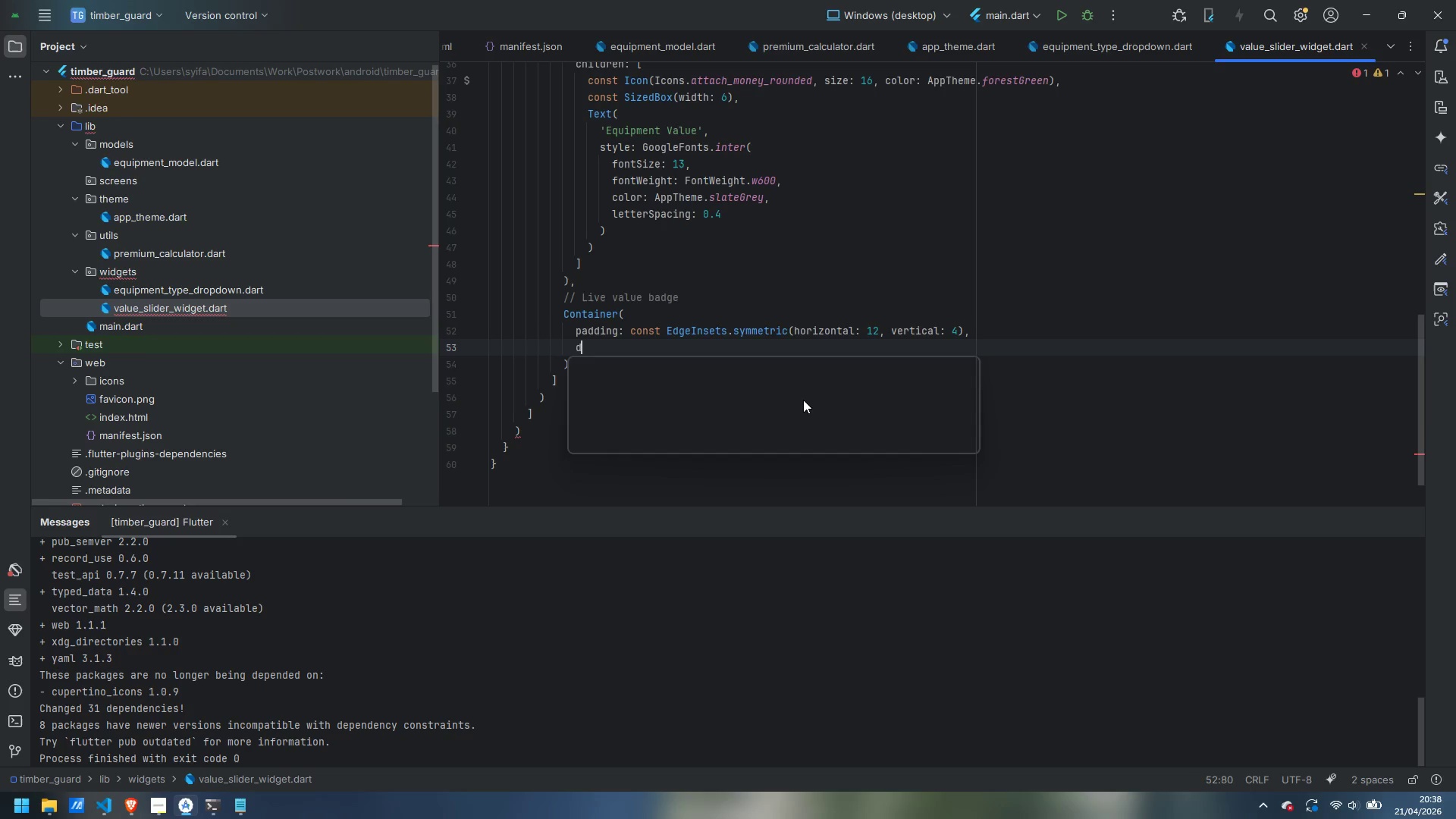 
type(decoration: BoxDecoration:)
key(Backspace)
type(()
 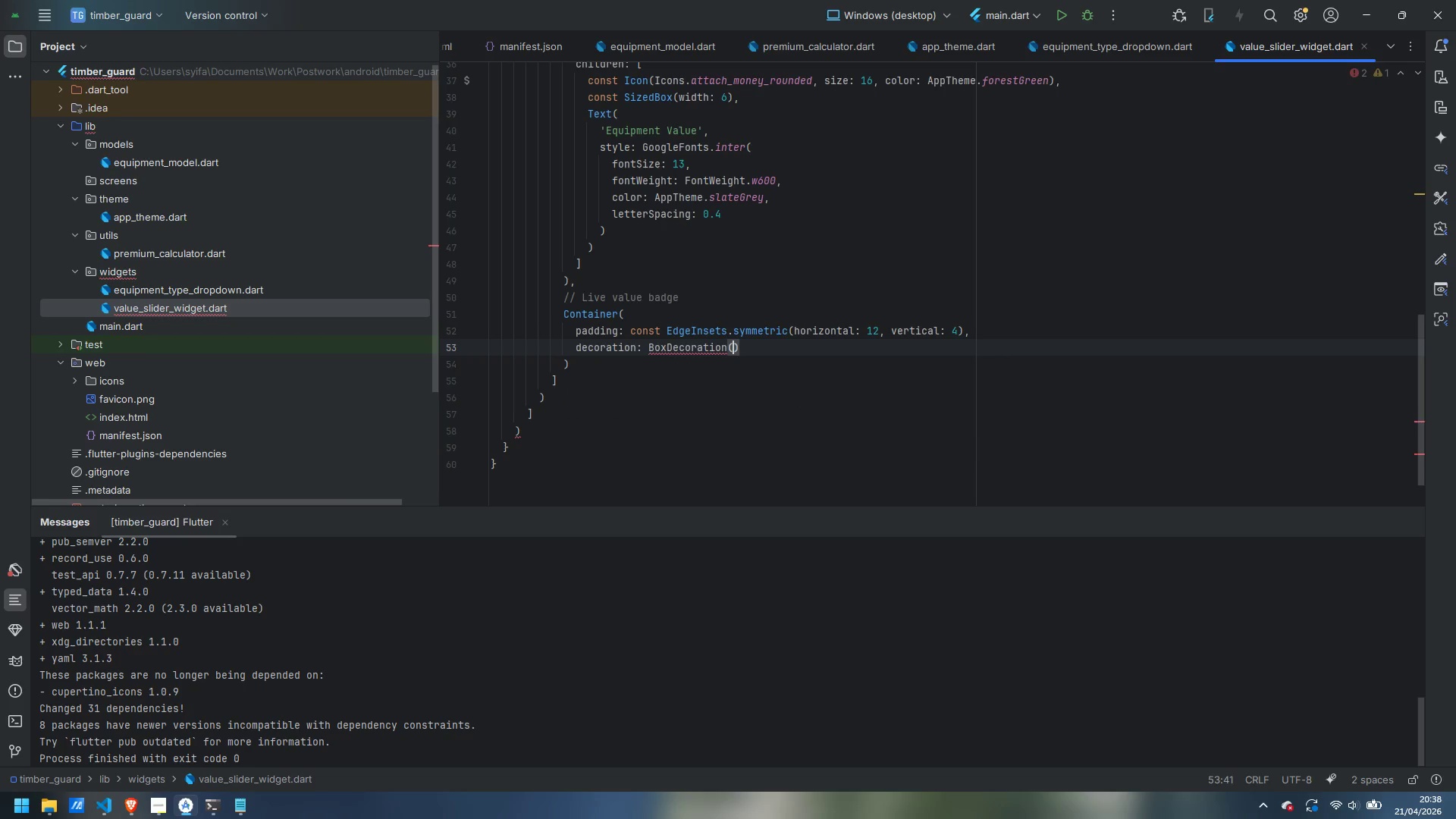 
key(Enter)
 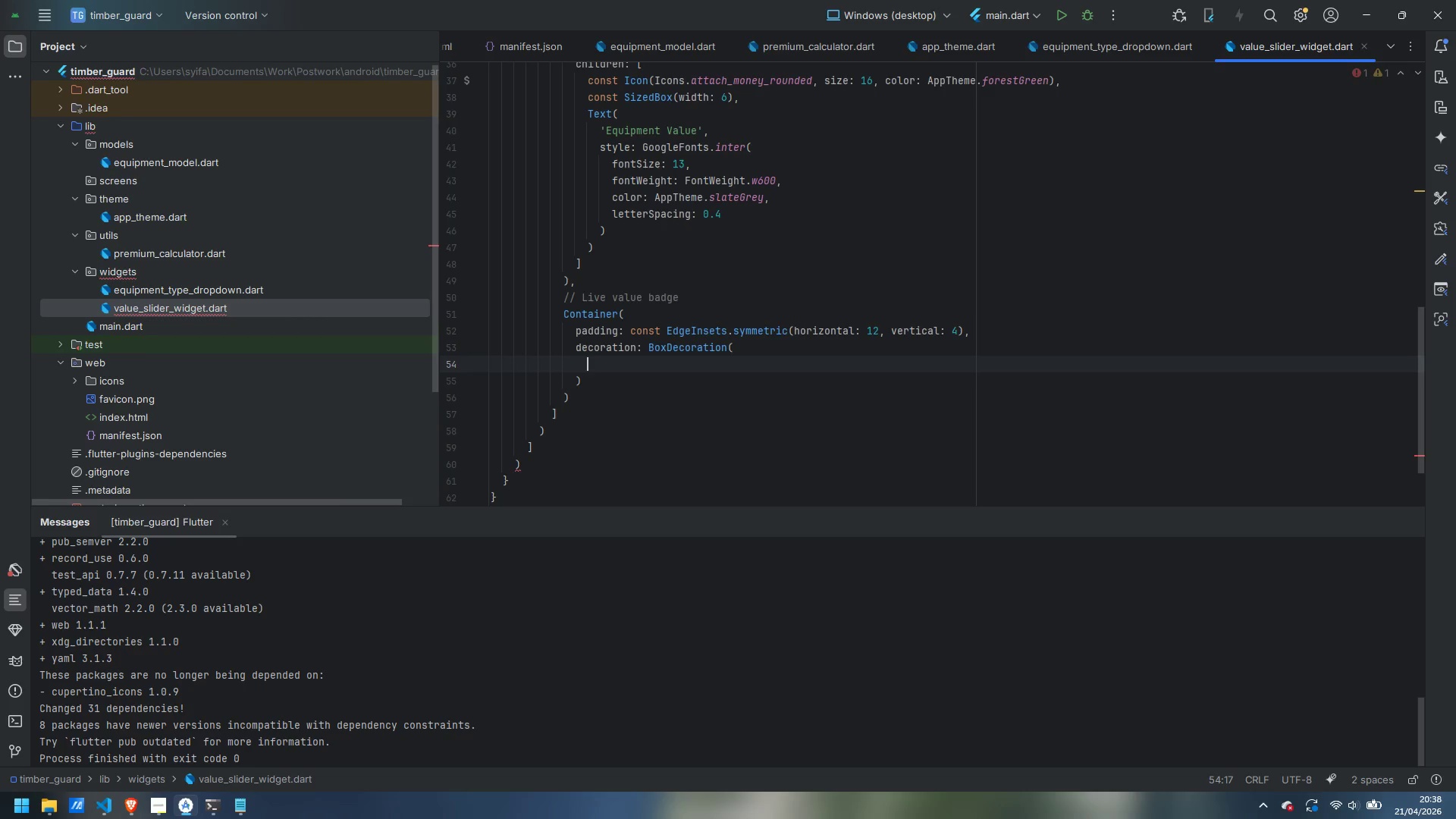 
type(color: AppTheme.forest)
 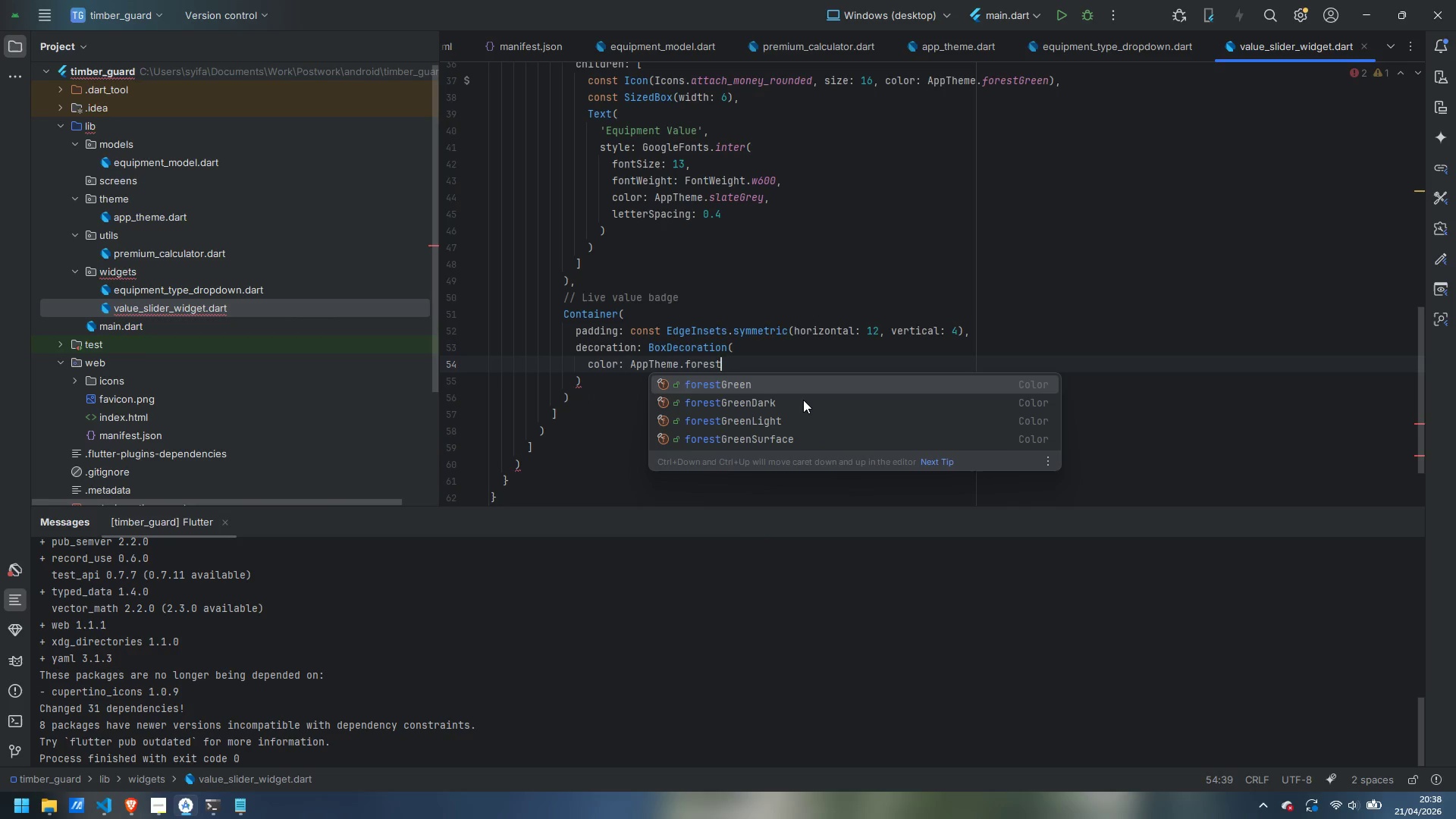 
type(GreenSiu)
key(Backspace)
key(Backspace)
type(urface,)
 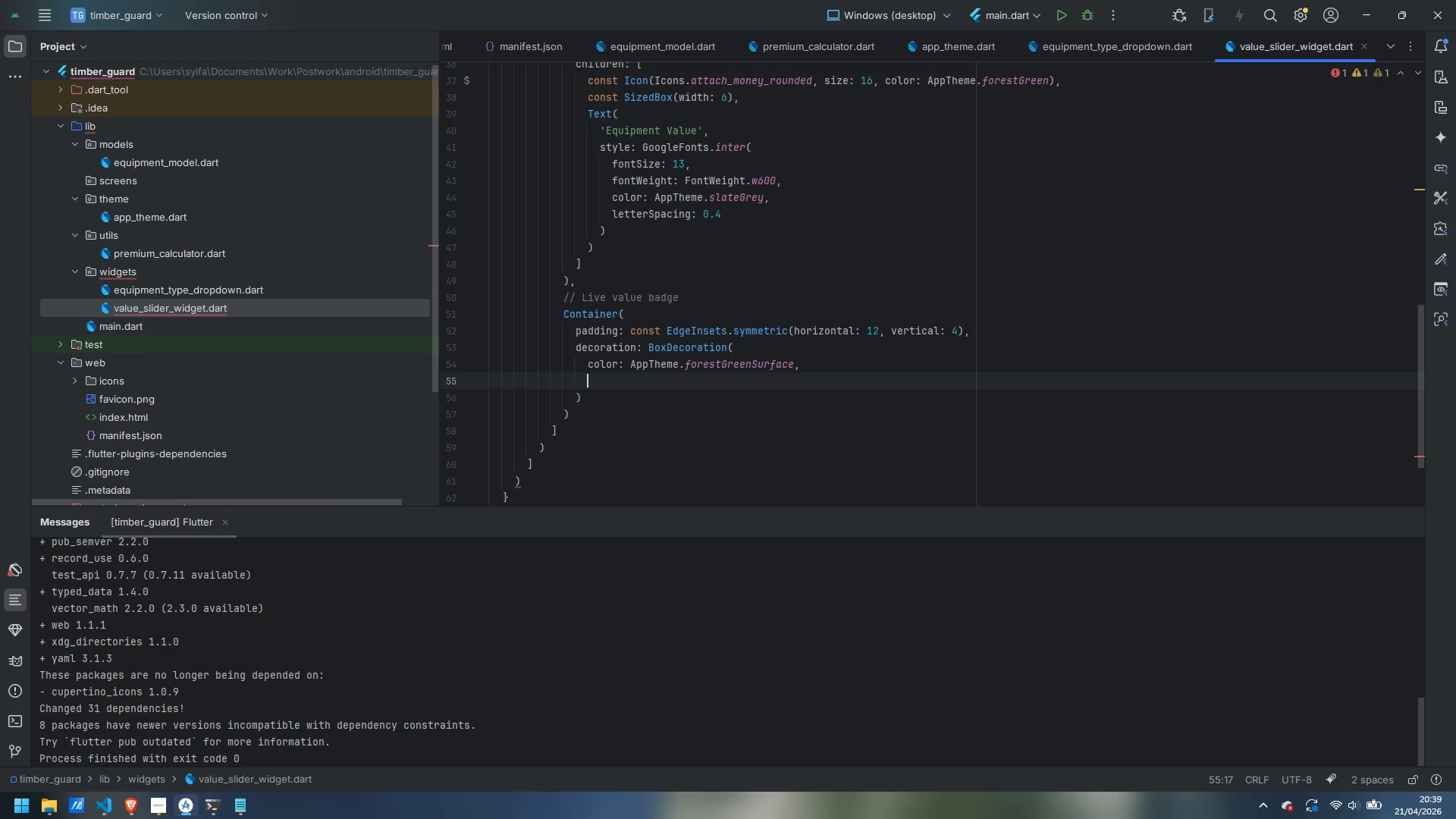 
 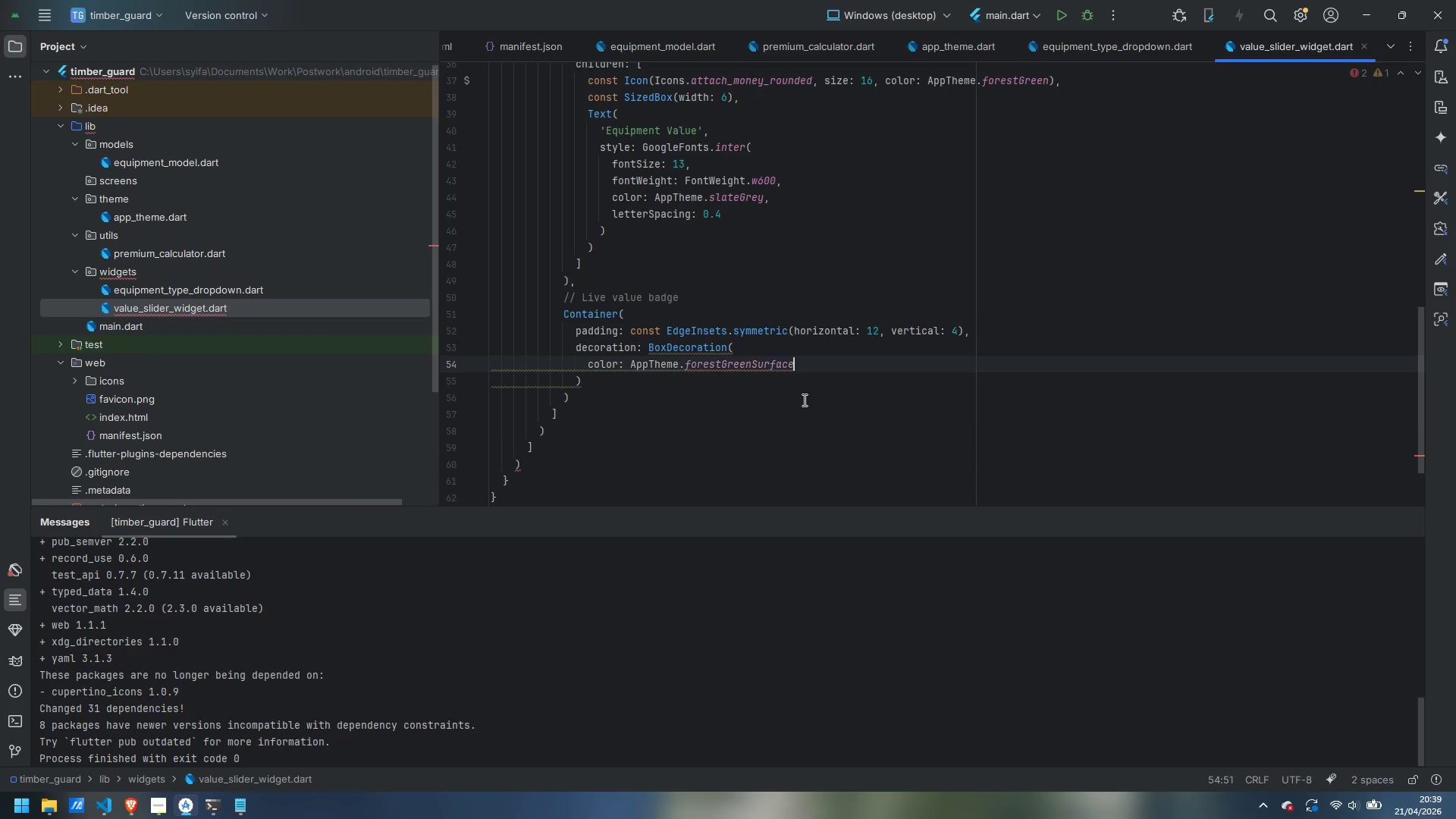 
key(Enter)
 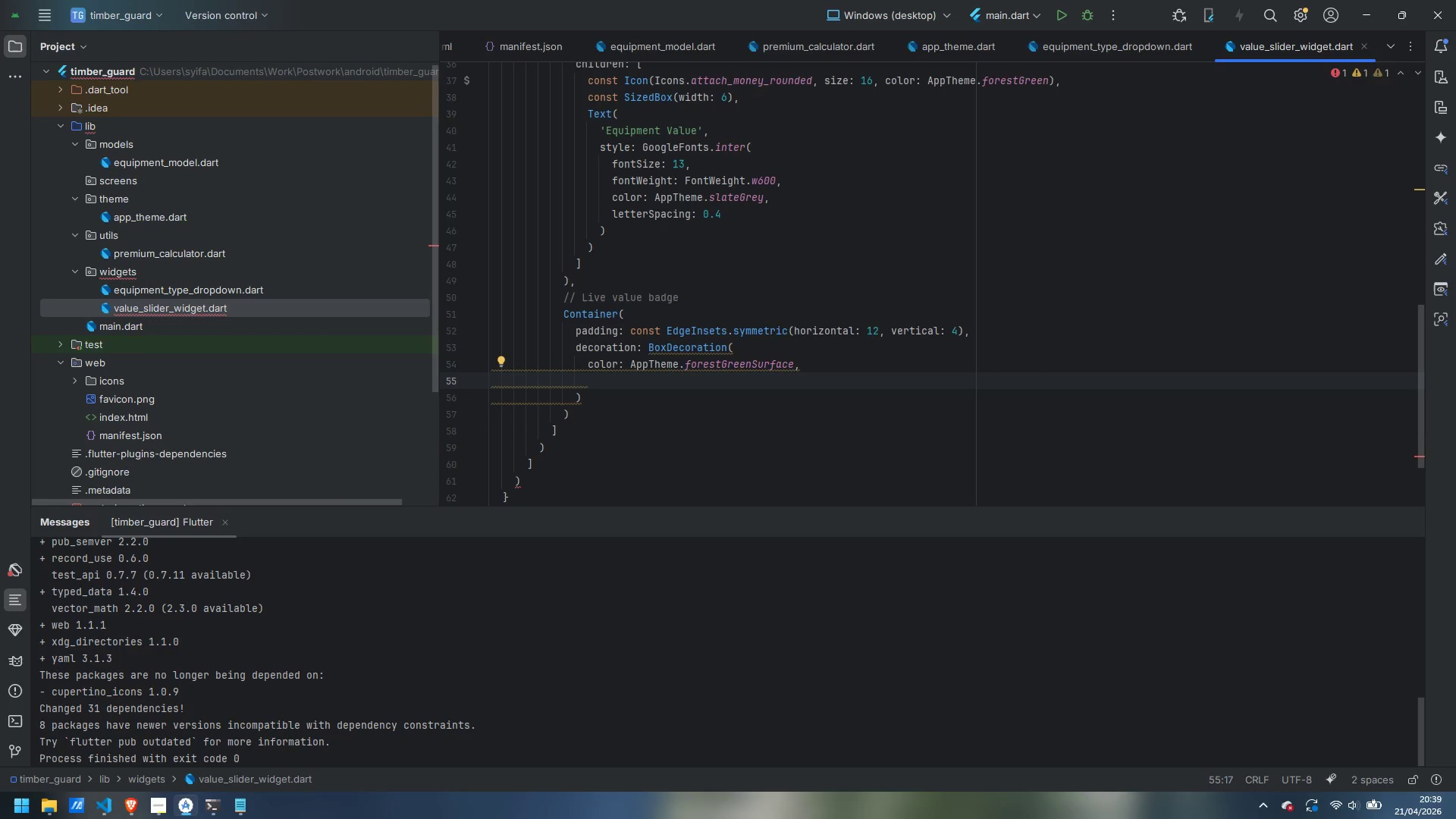 
wait(31.61)
 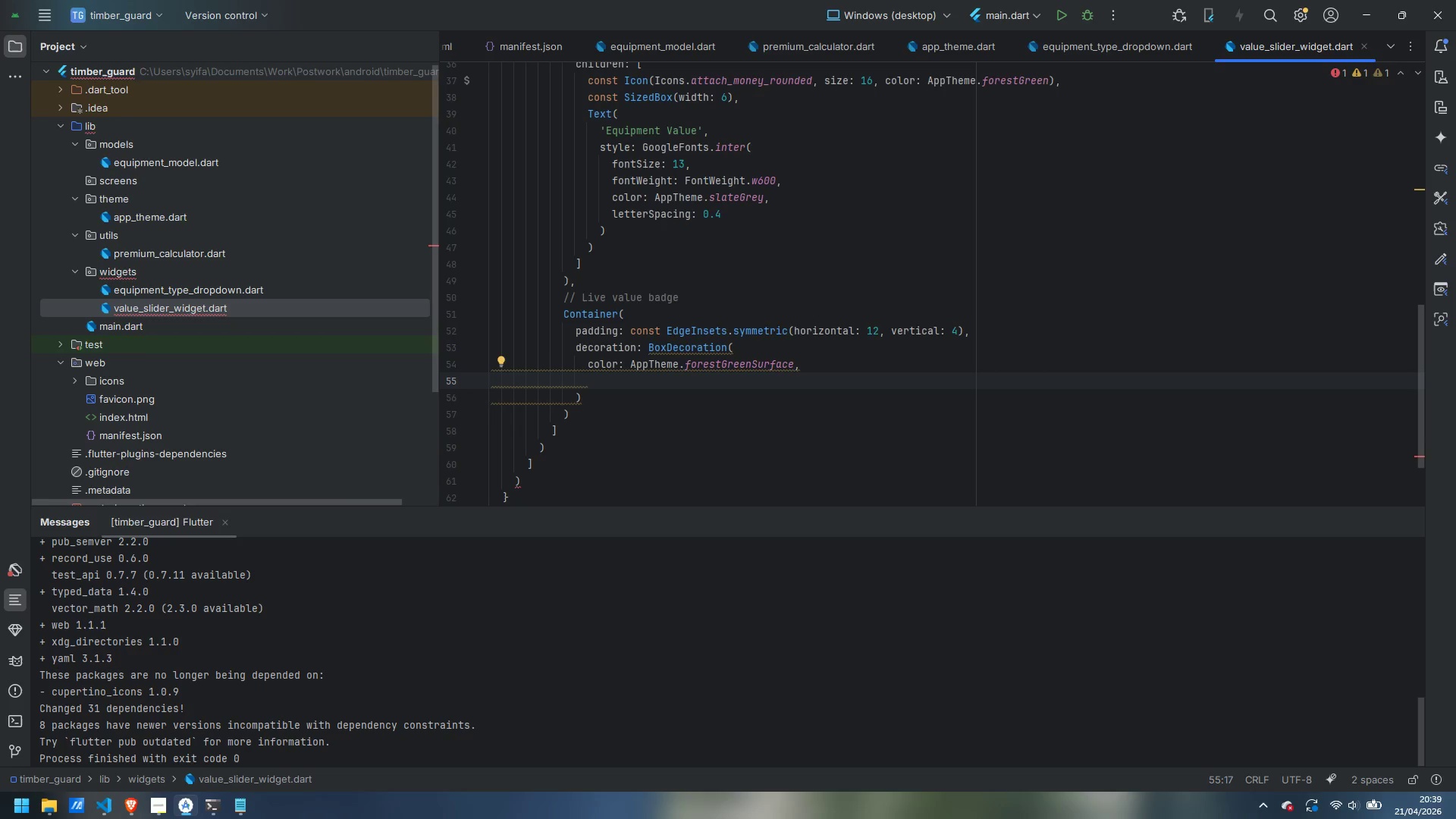 
type(borderRadius: BorderRadius.circular)
 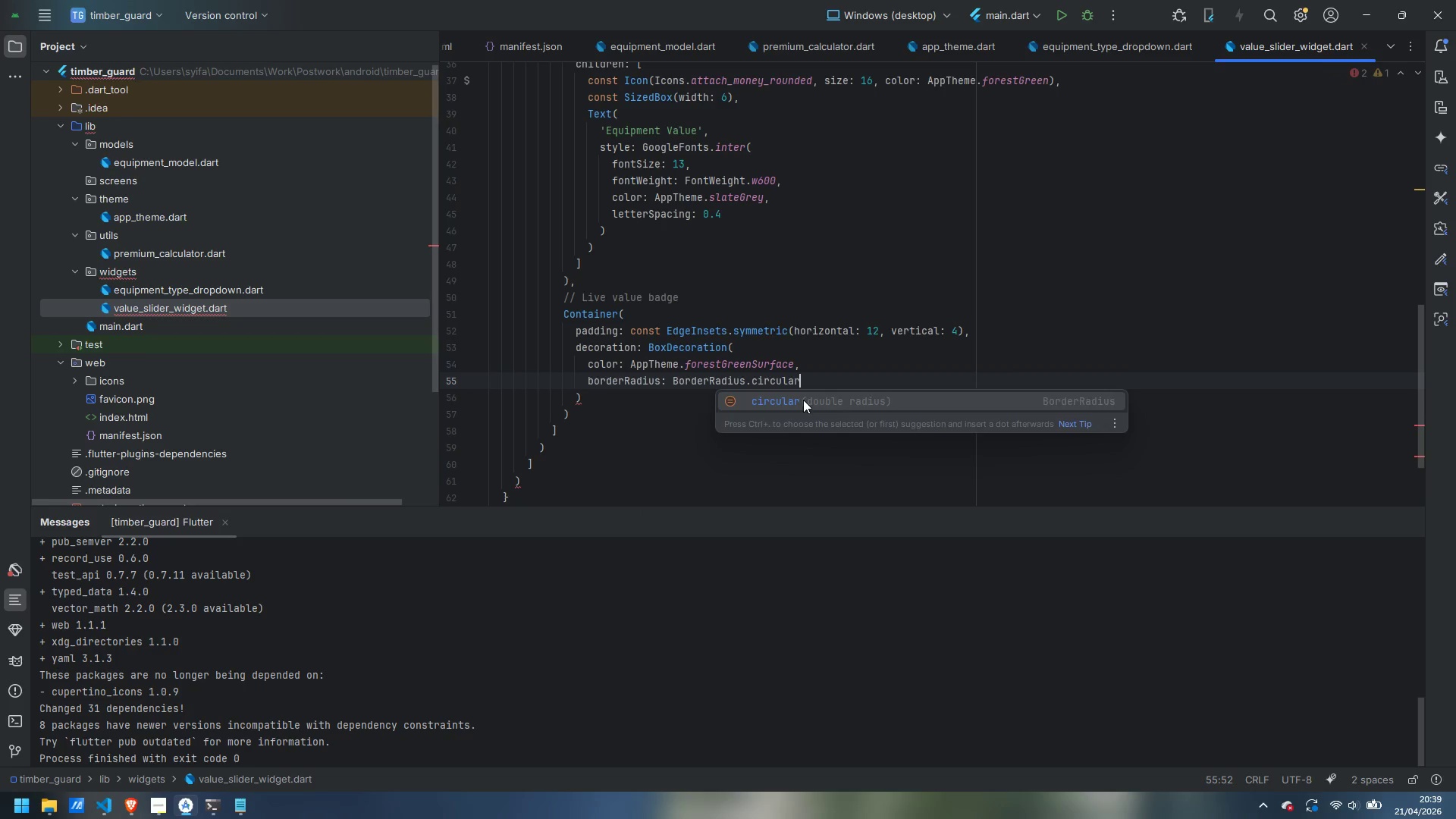 
key(Enter)
 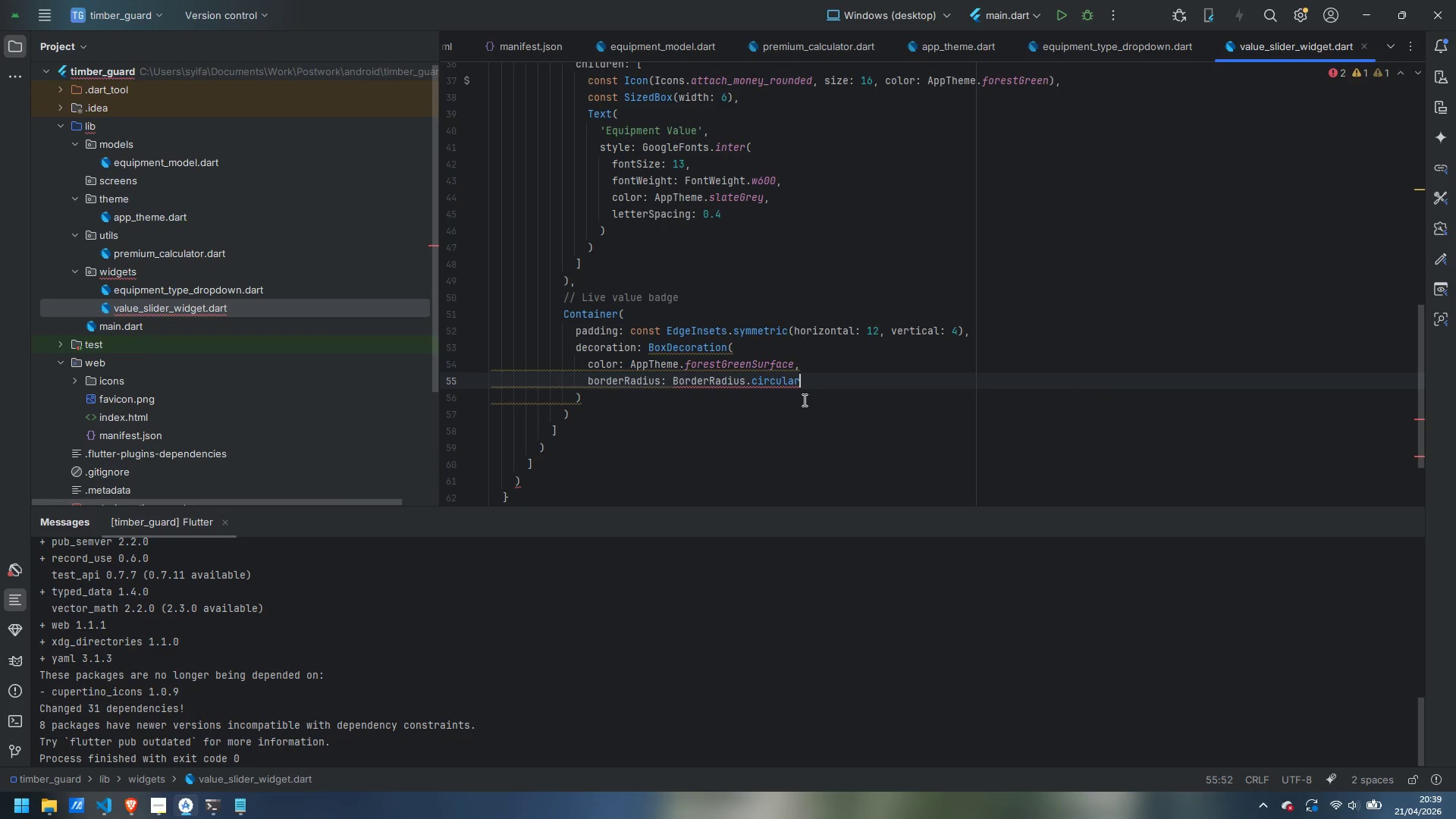 
type((20)
 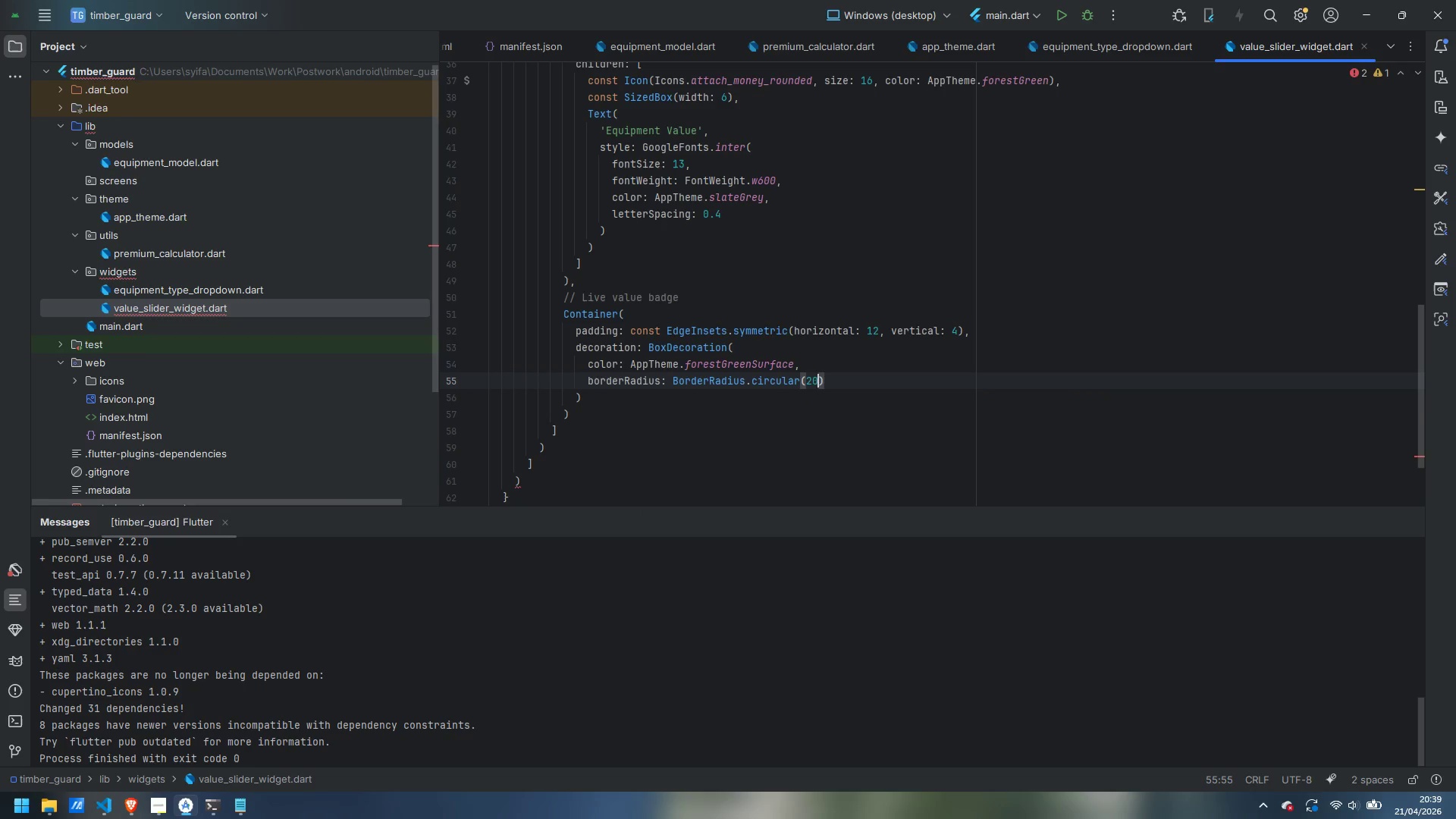 
key(ArrowRight)
 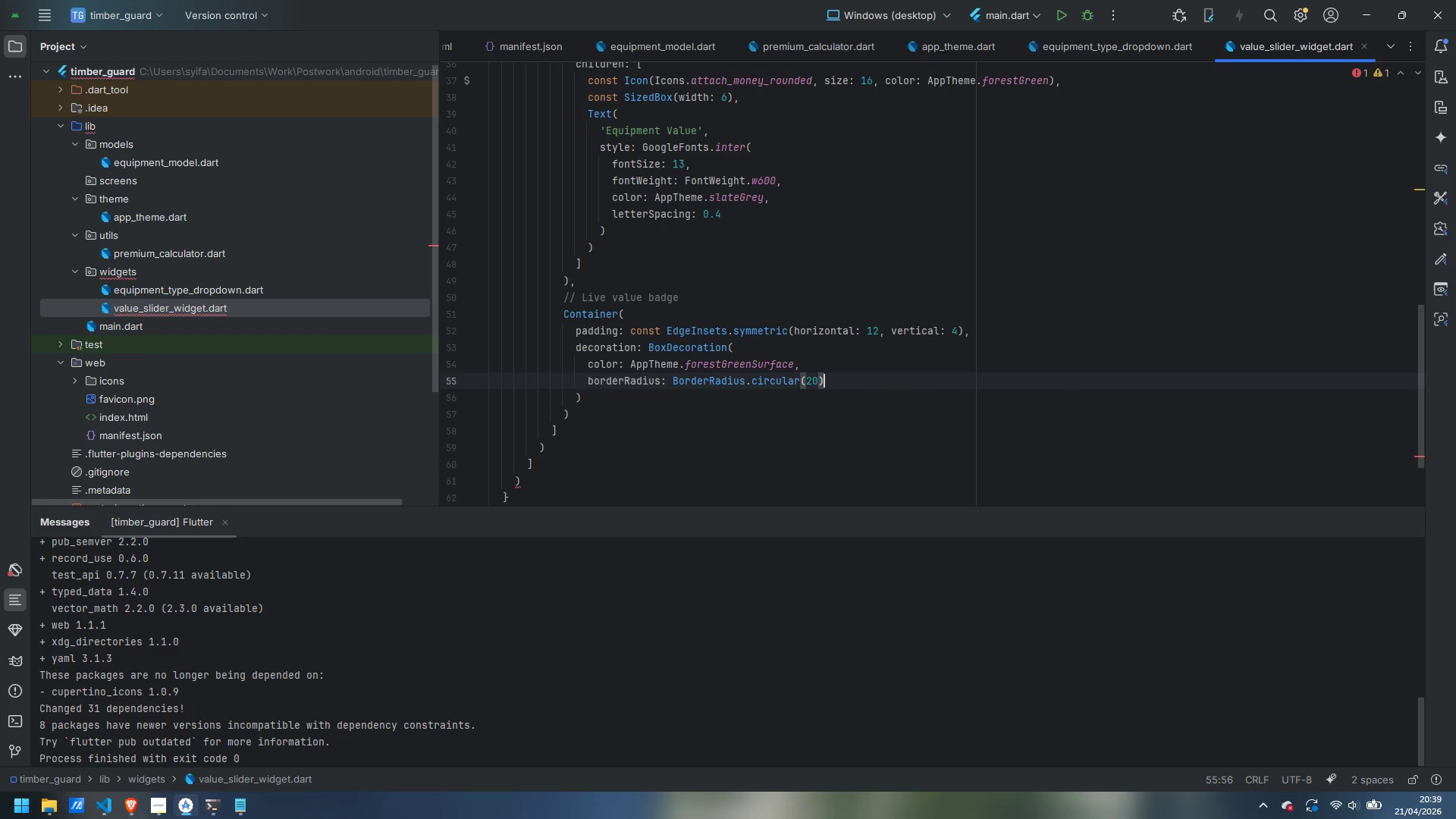 
key(Comma)
 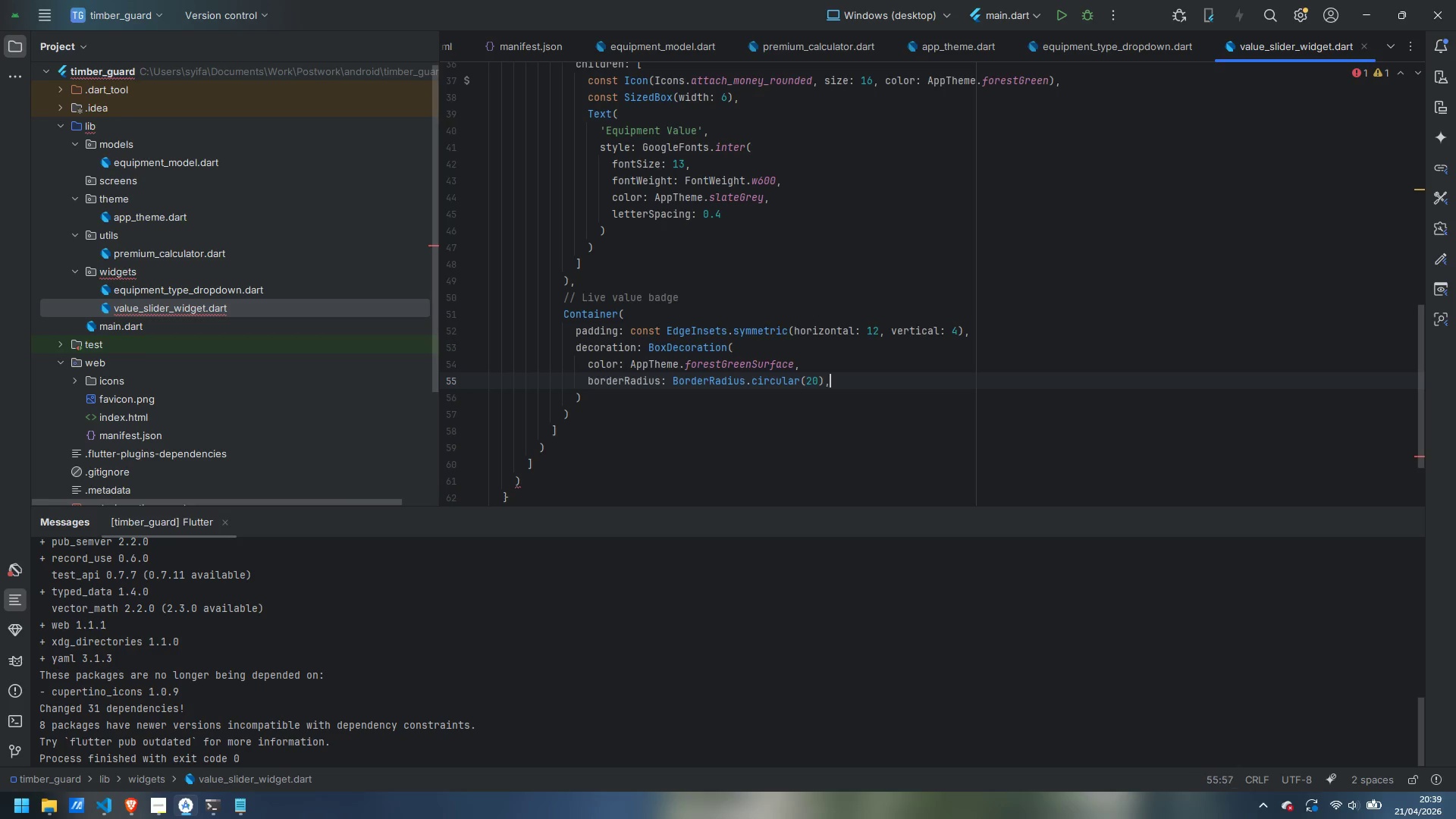 
key(Enter)
 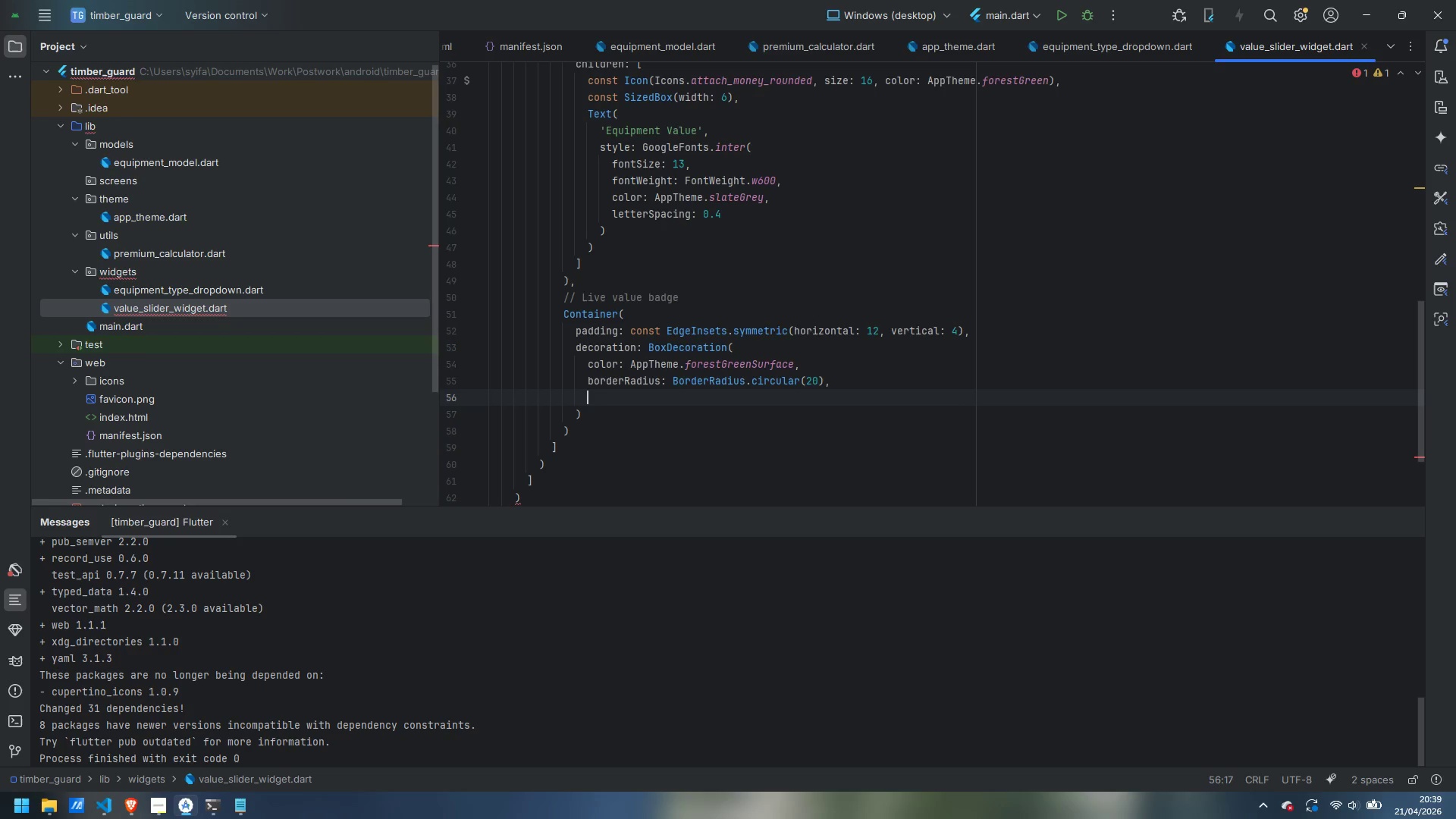 
type(border: Border.all()
 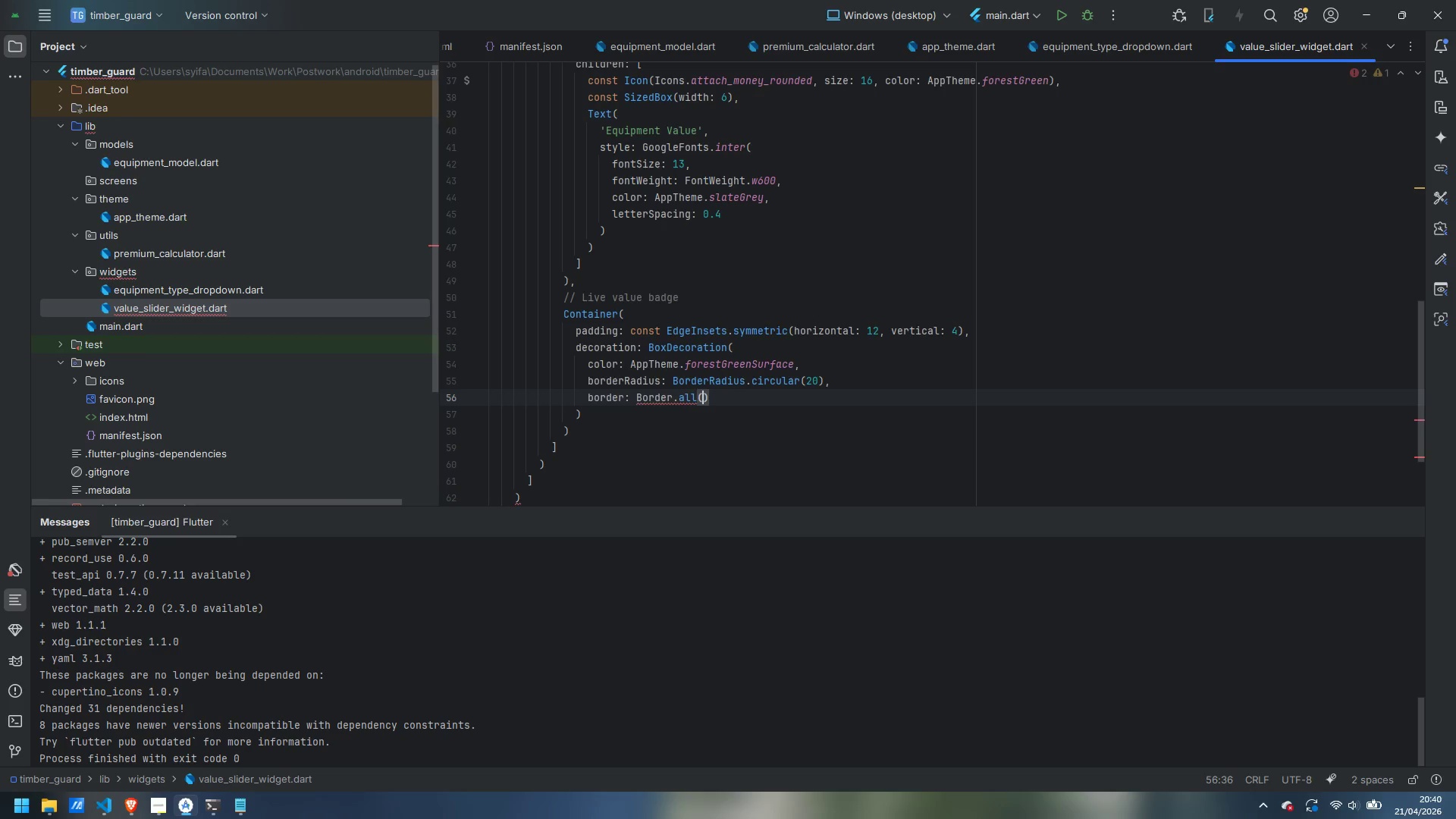 
key(Enter)
 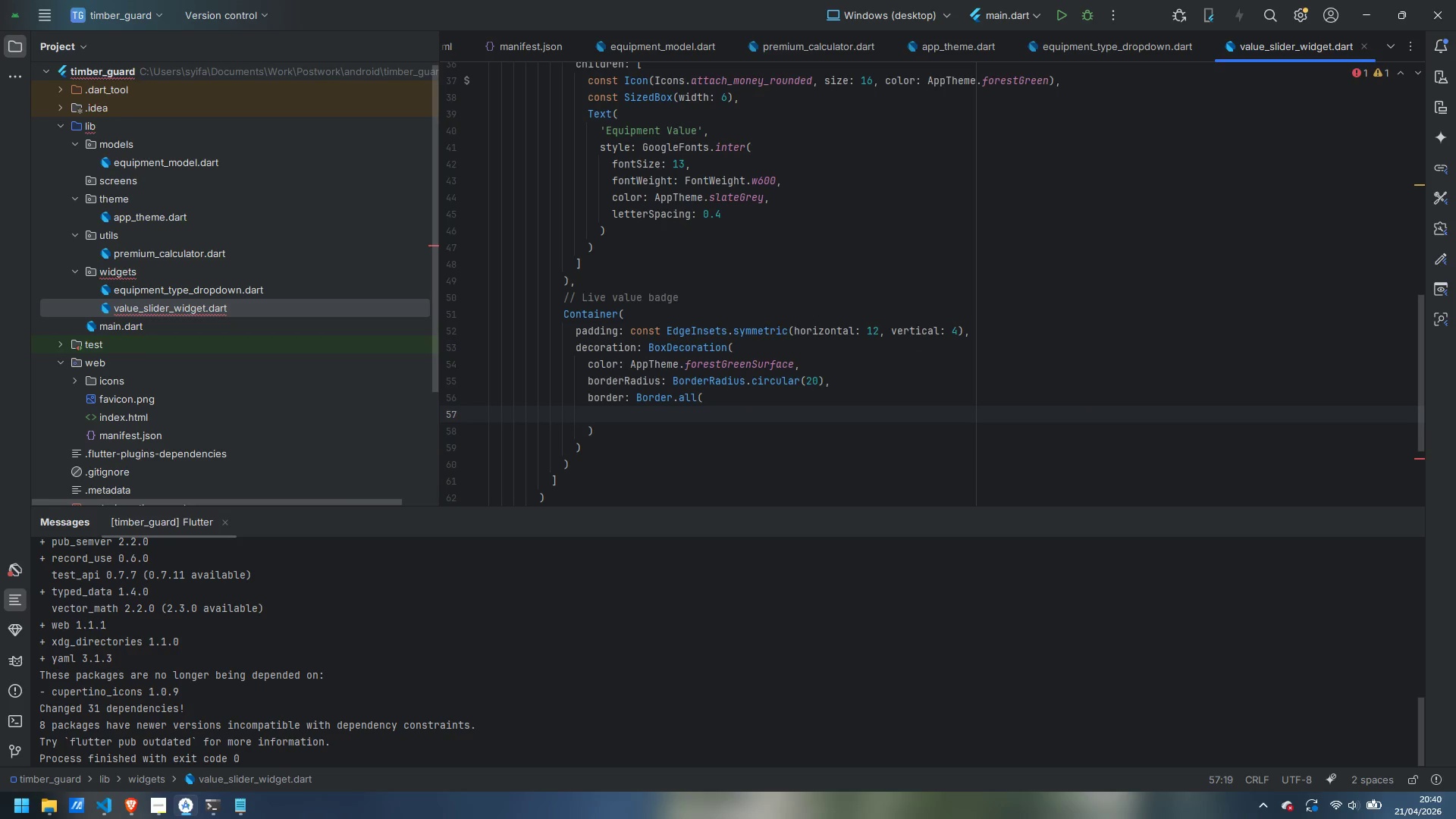 
type(color: AppTheme.forestGreen.withOpacti)
key(Backspace)
key(Backspace)
type(ity(0.3)
 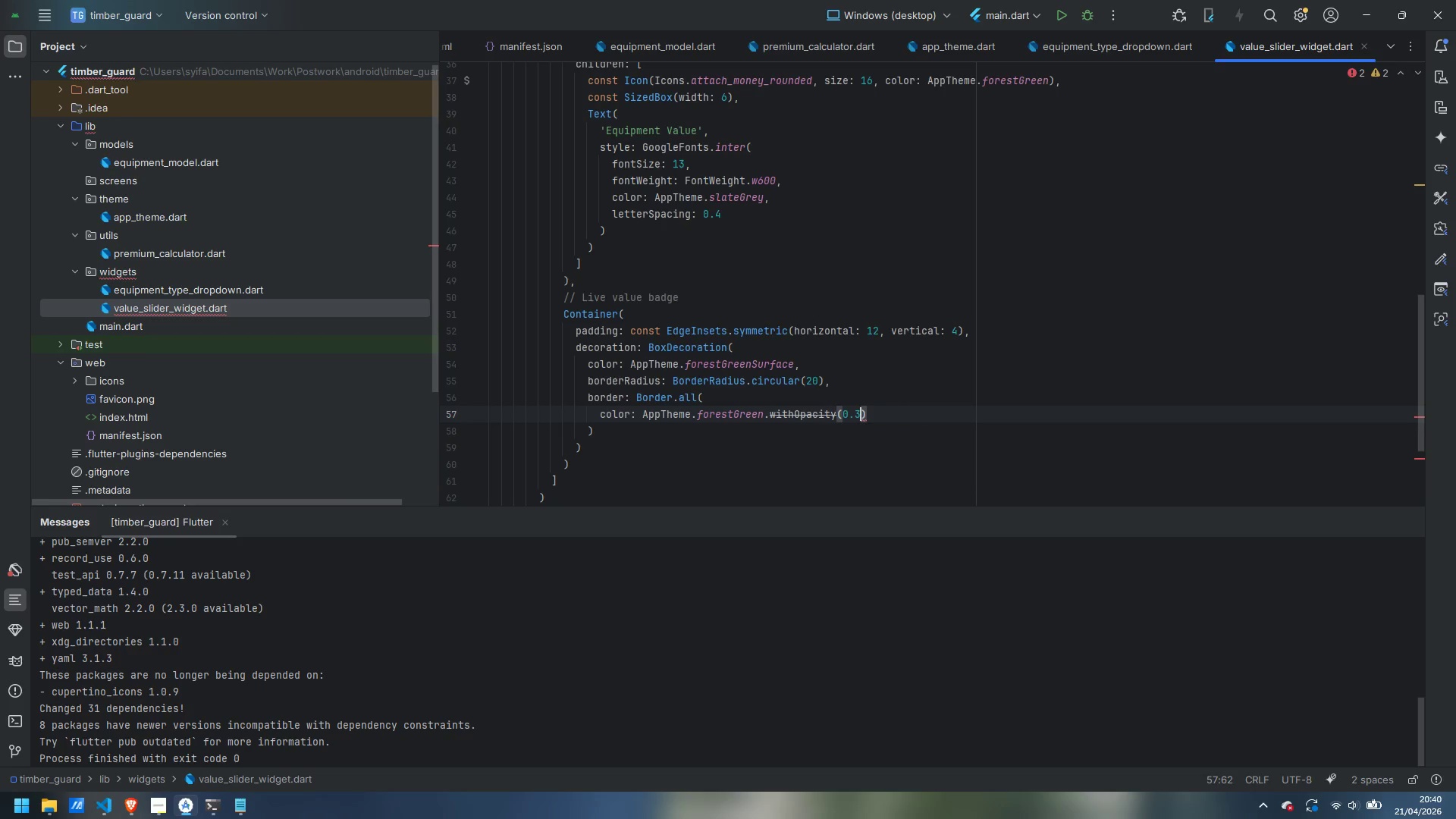 
key(ArrowRight)
 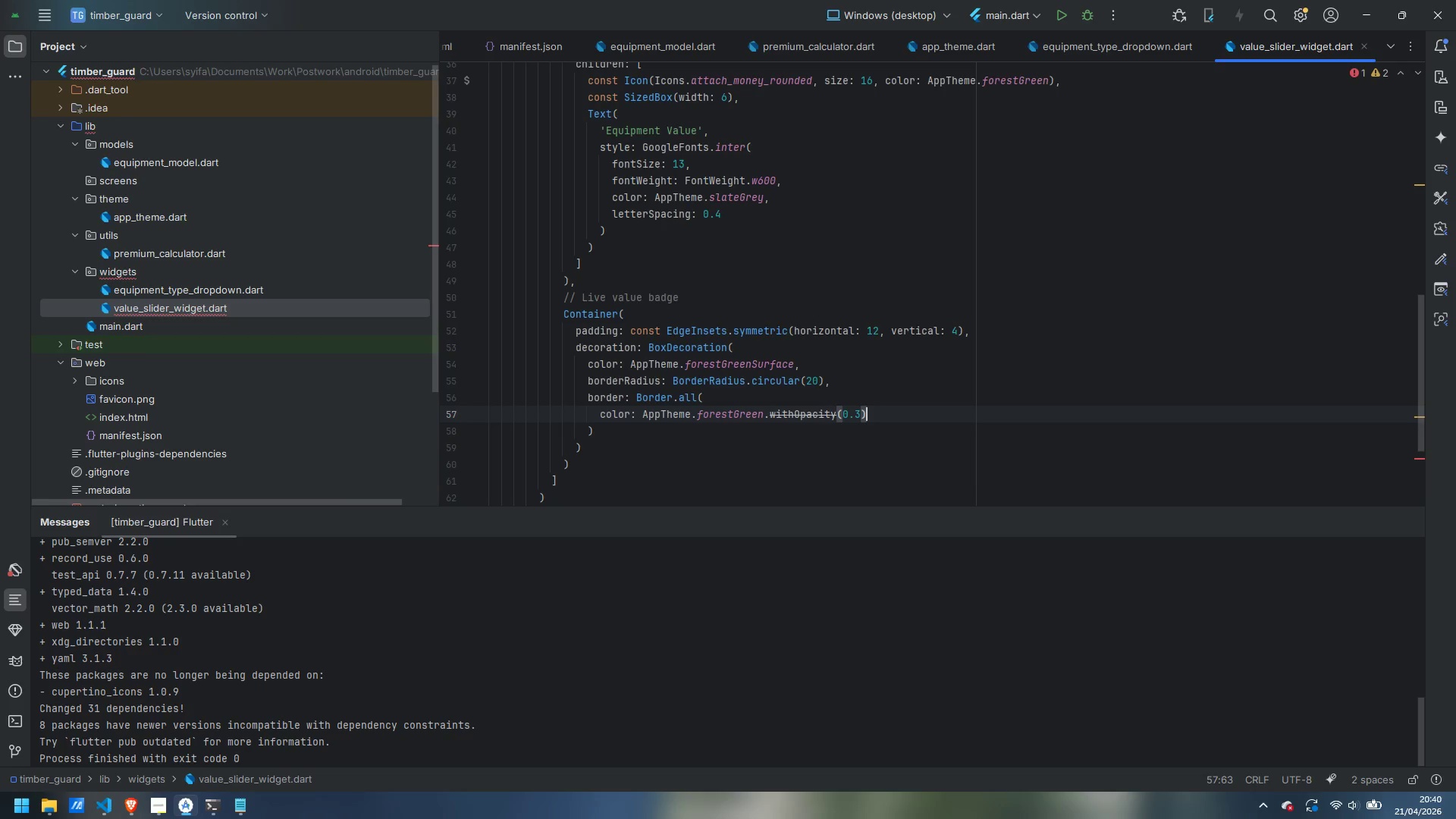 
type(, width: 1)
 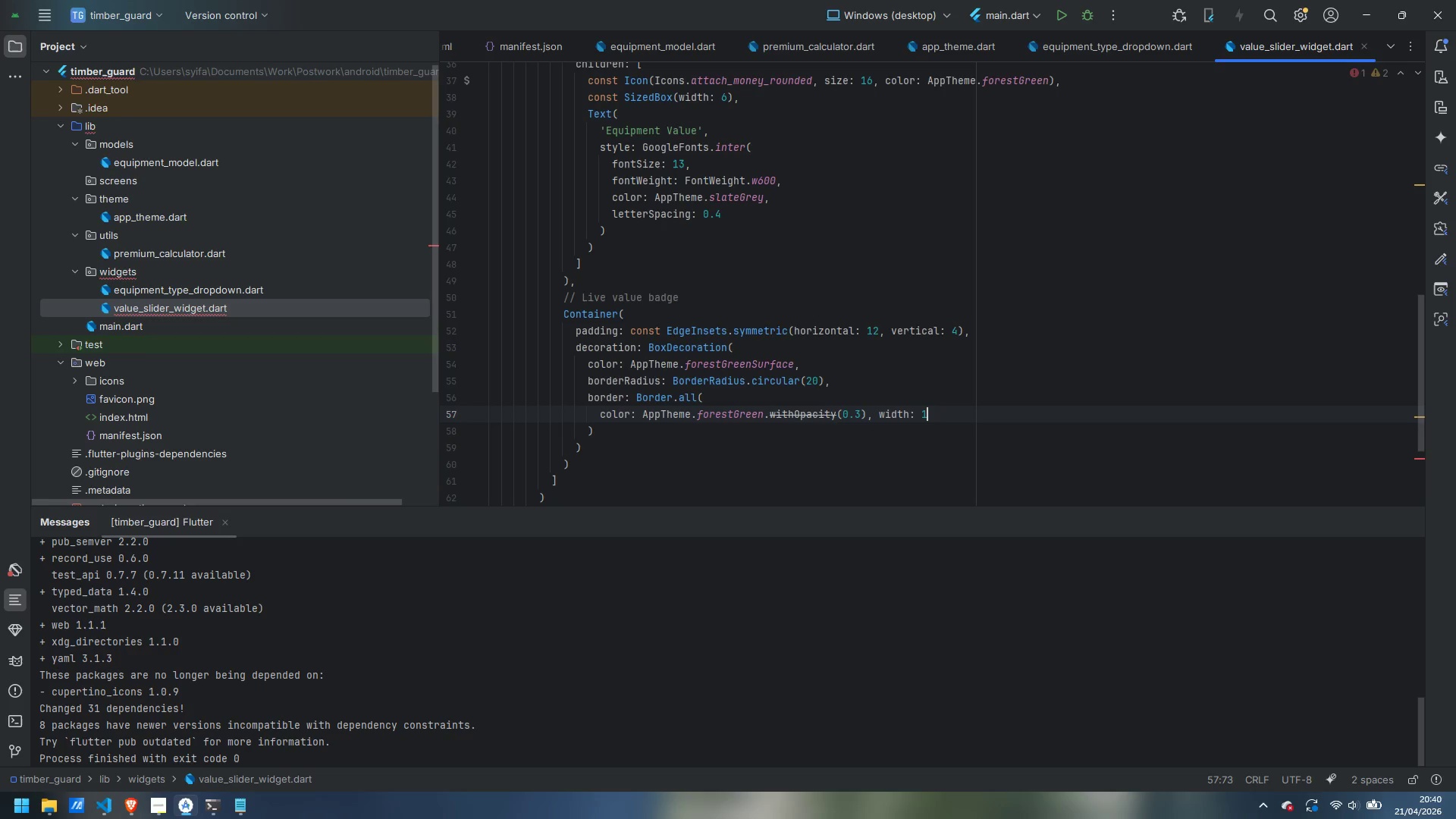 
key(ArrowDown)
 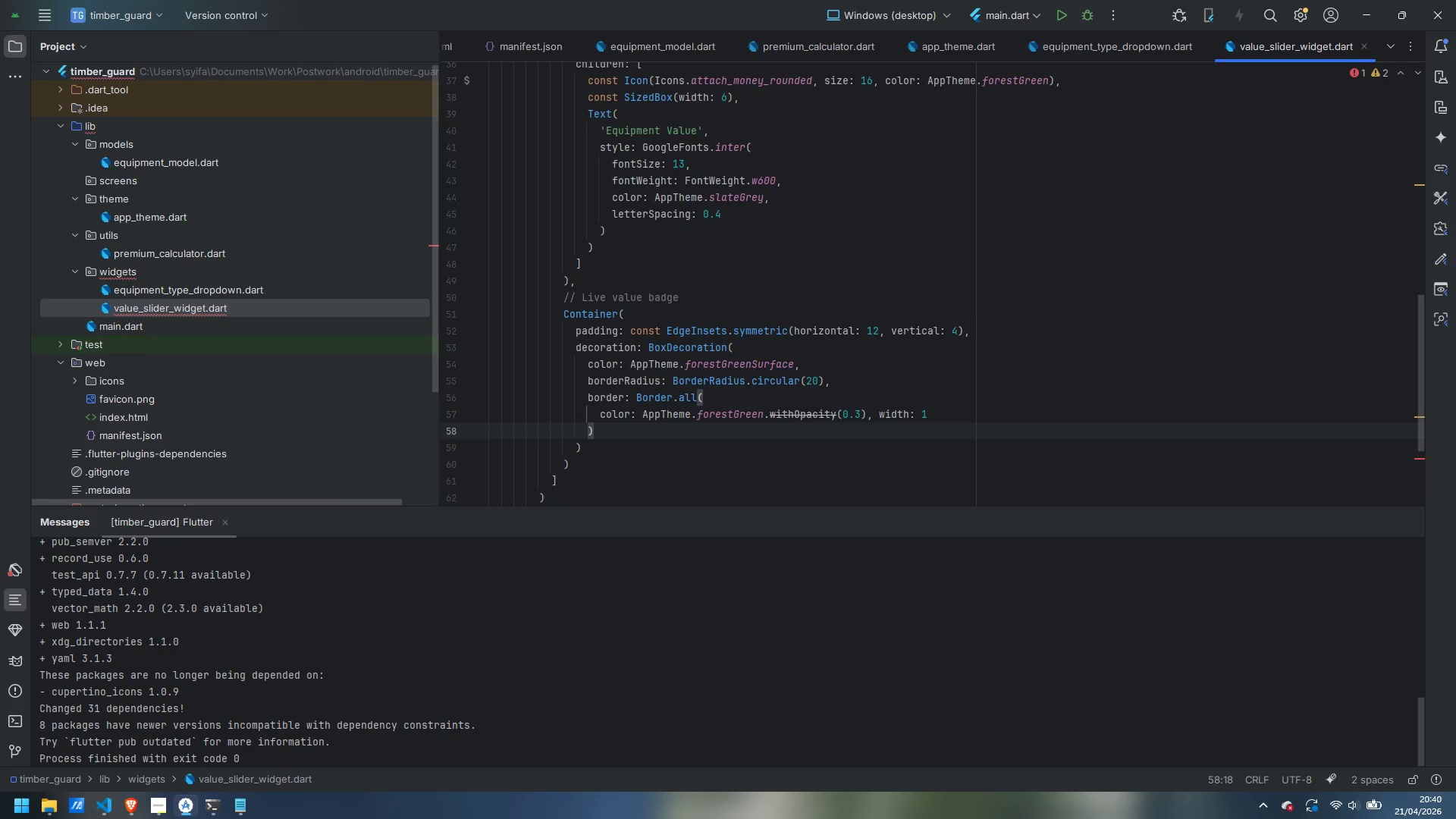 
key(ArrowDown)
 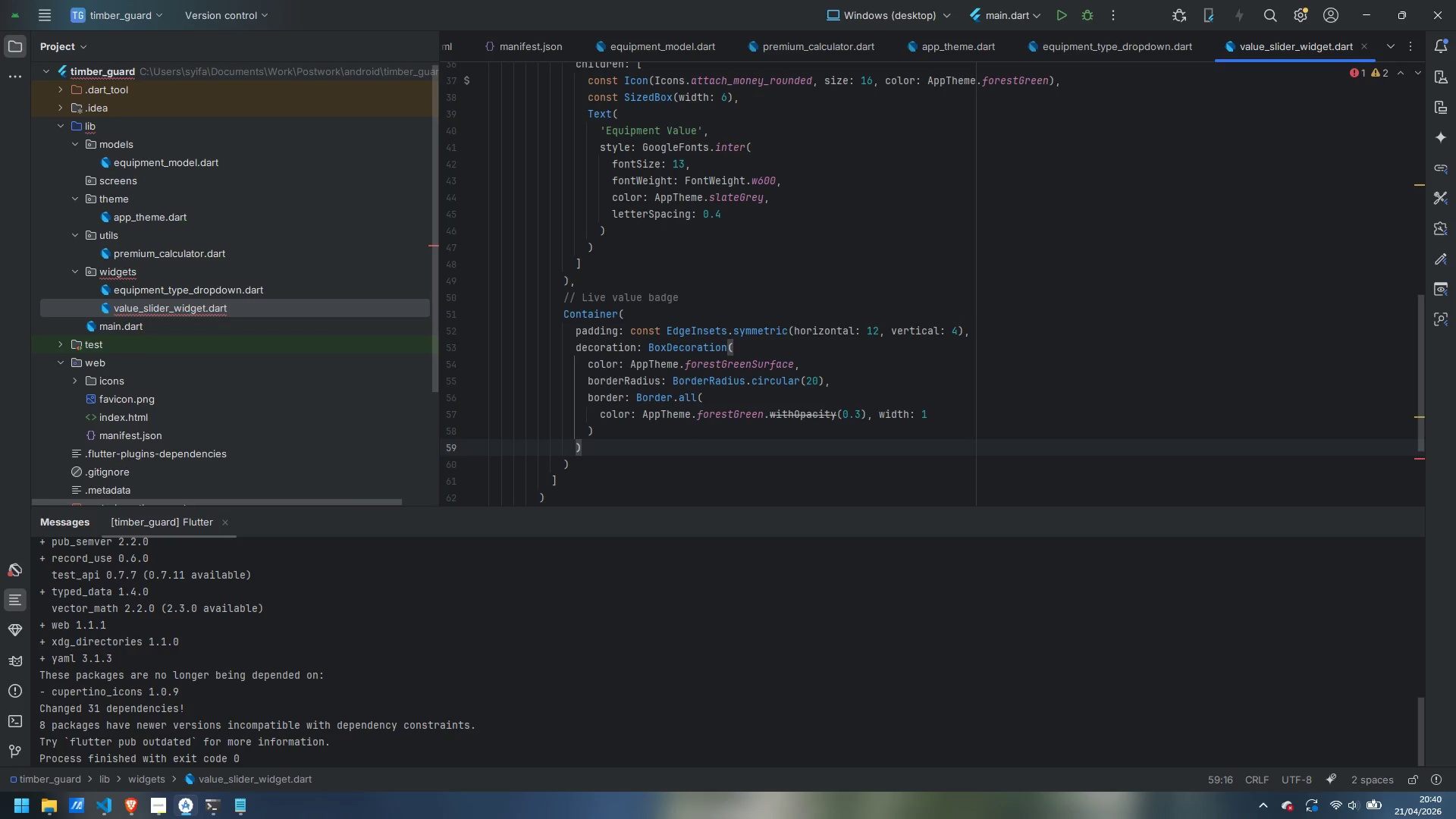 
key(Comma)
 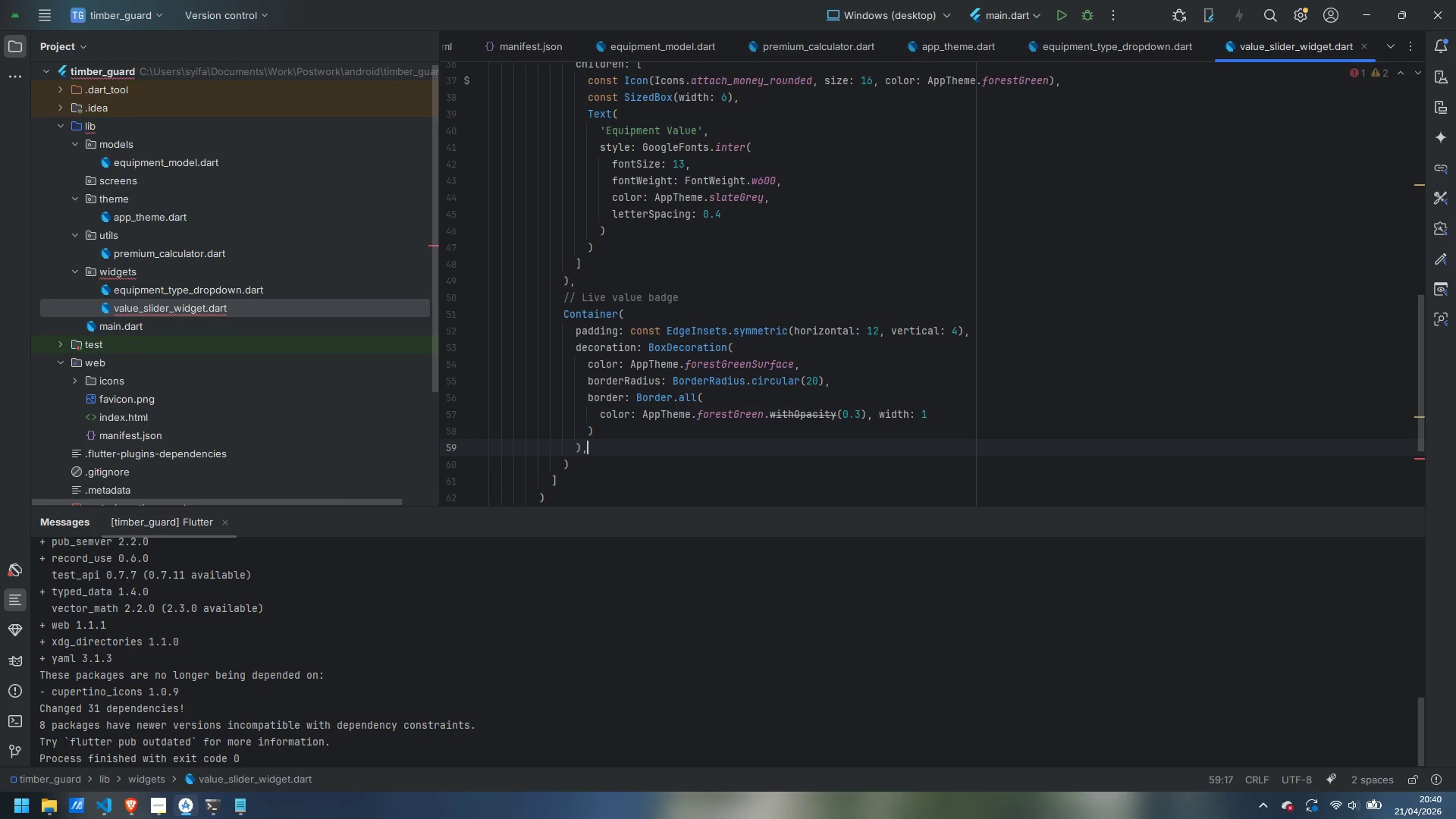 
key(Enter)
 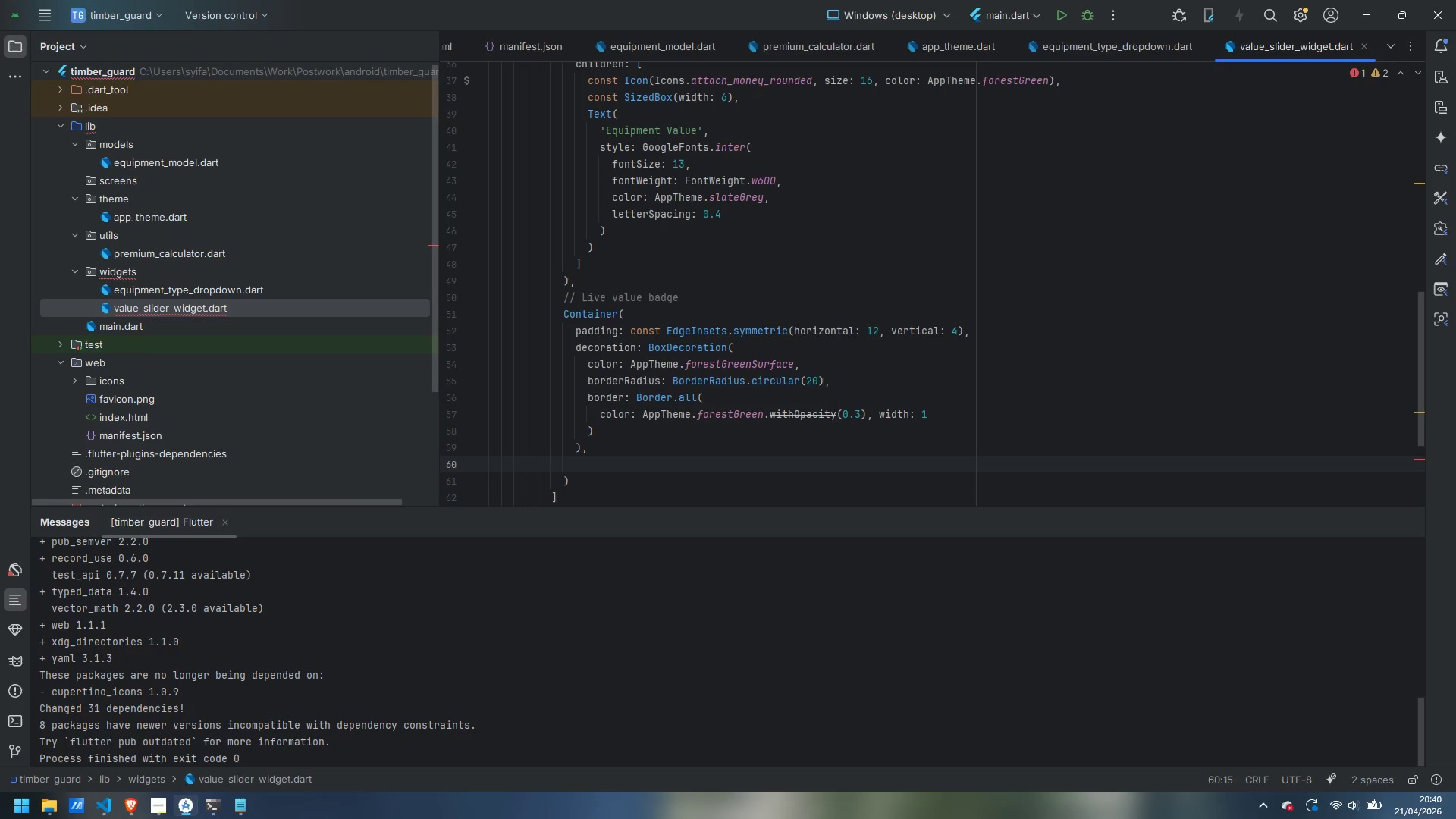 
wait(6.34)
 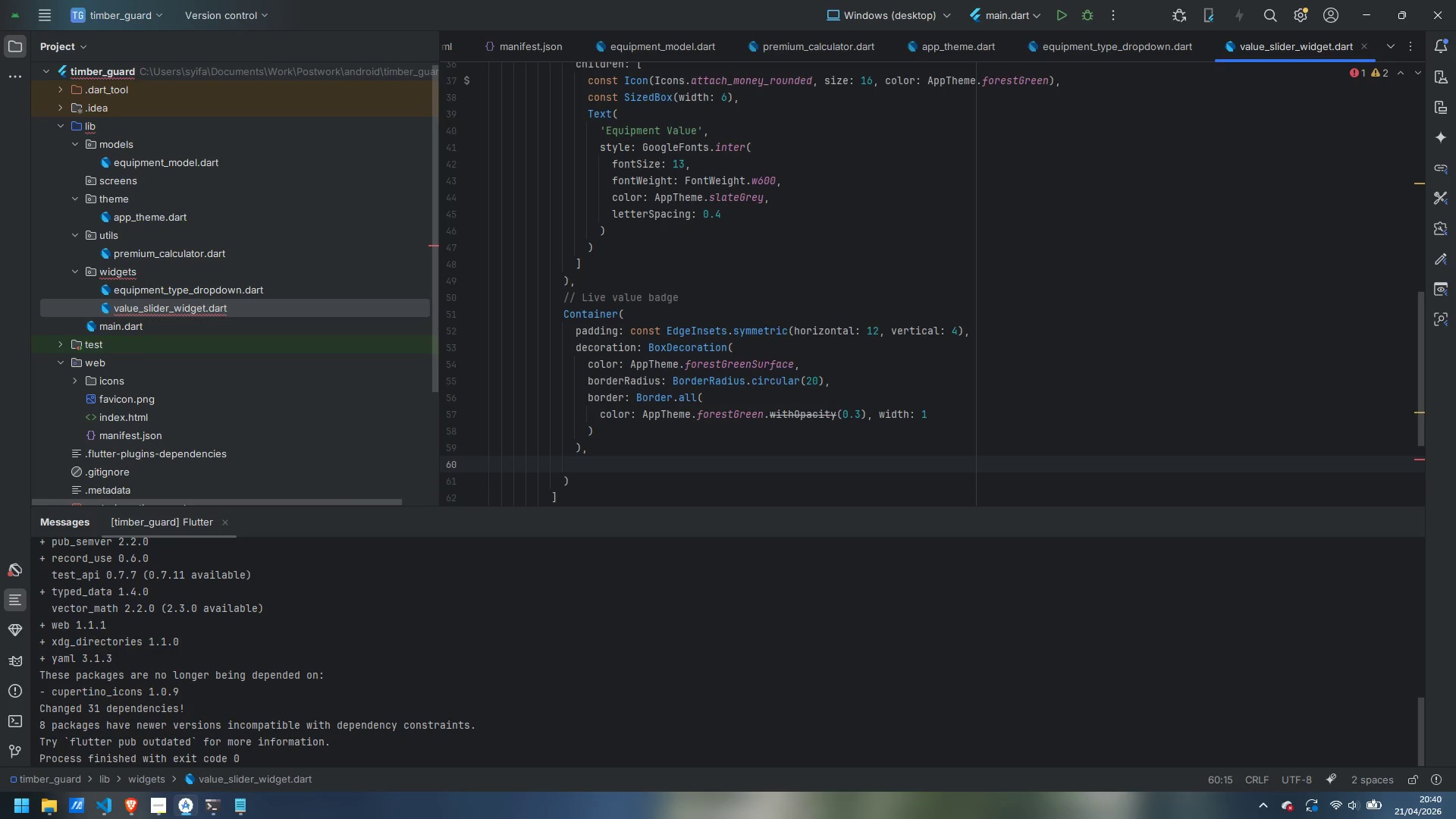 
type(child: Text()
 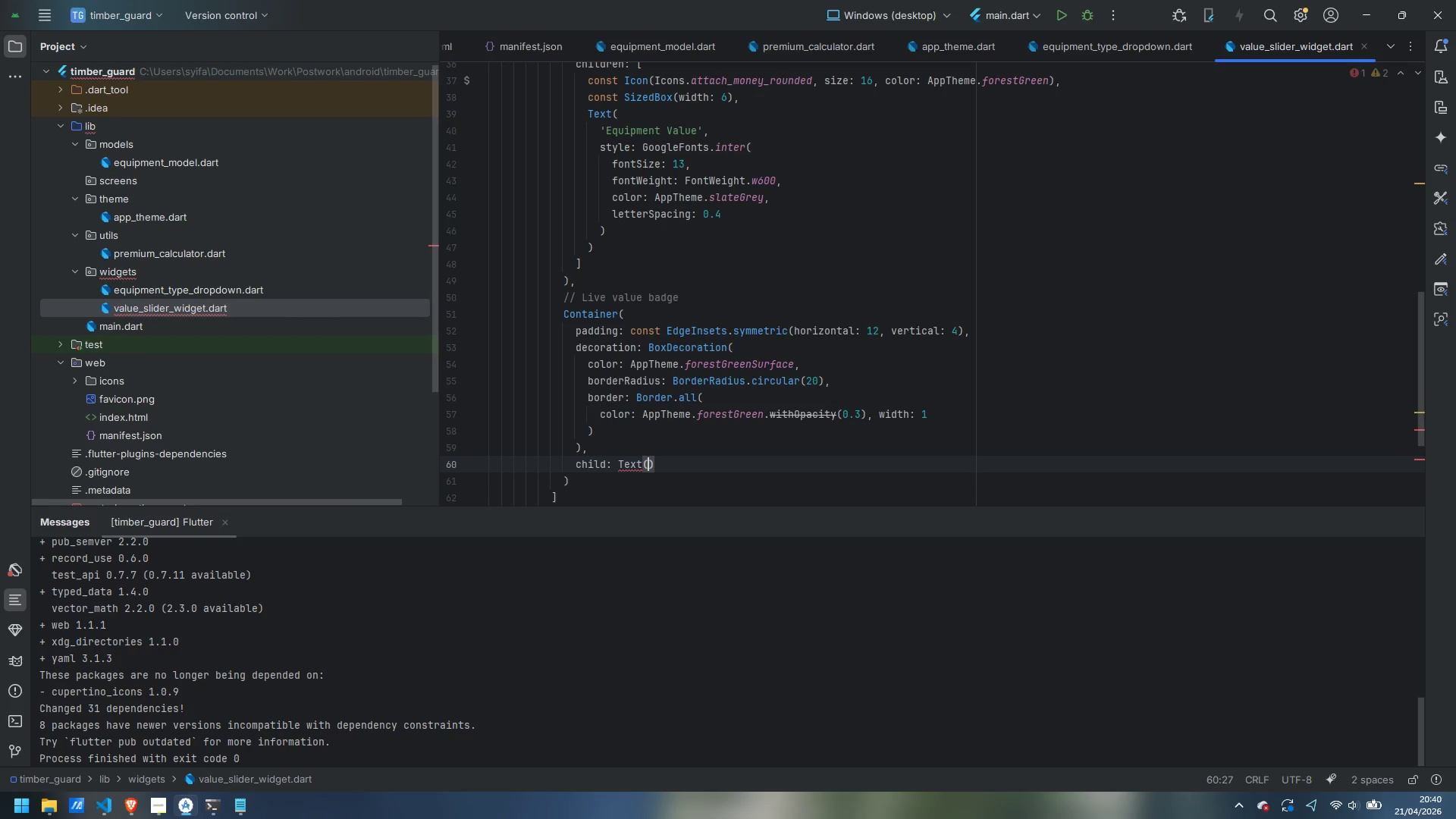 
key(Enter)
 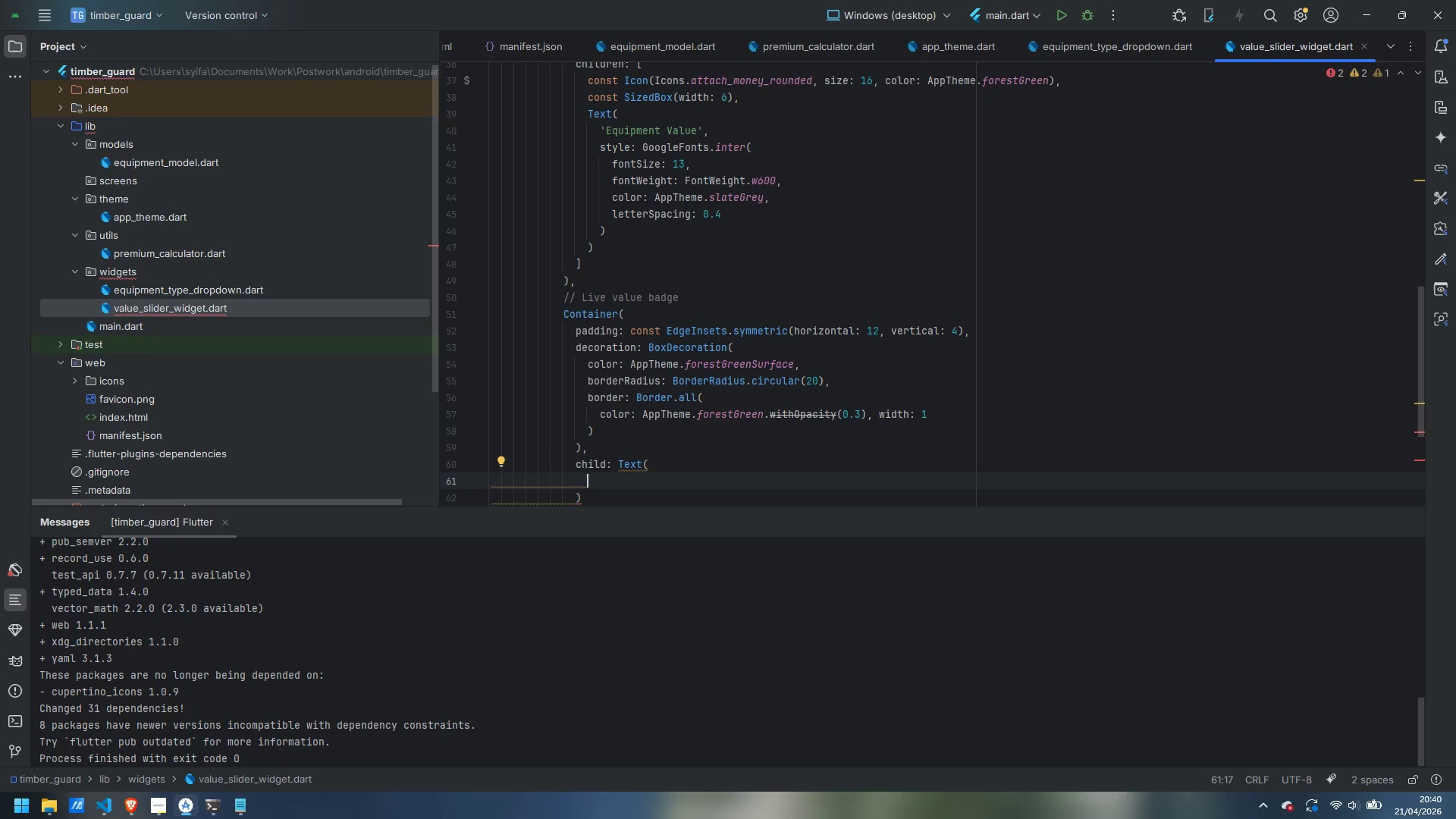 
type(_formatCurrency(value)
 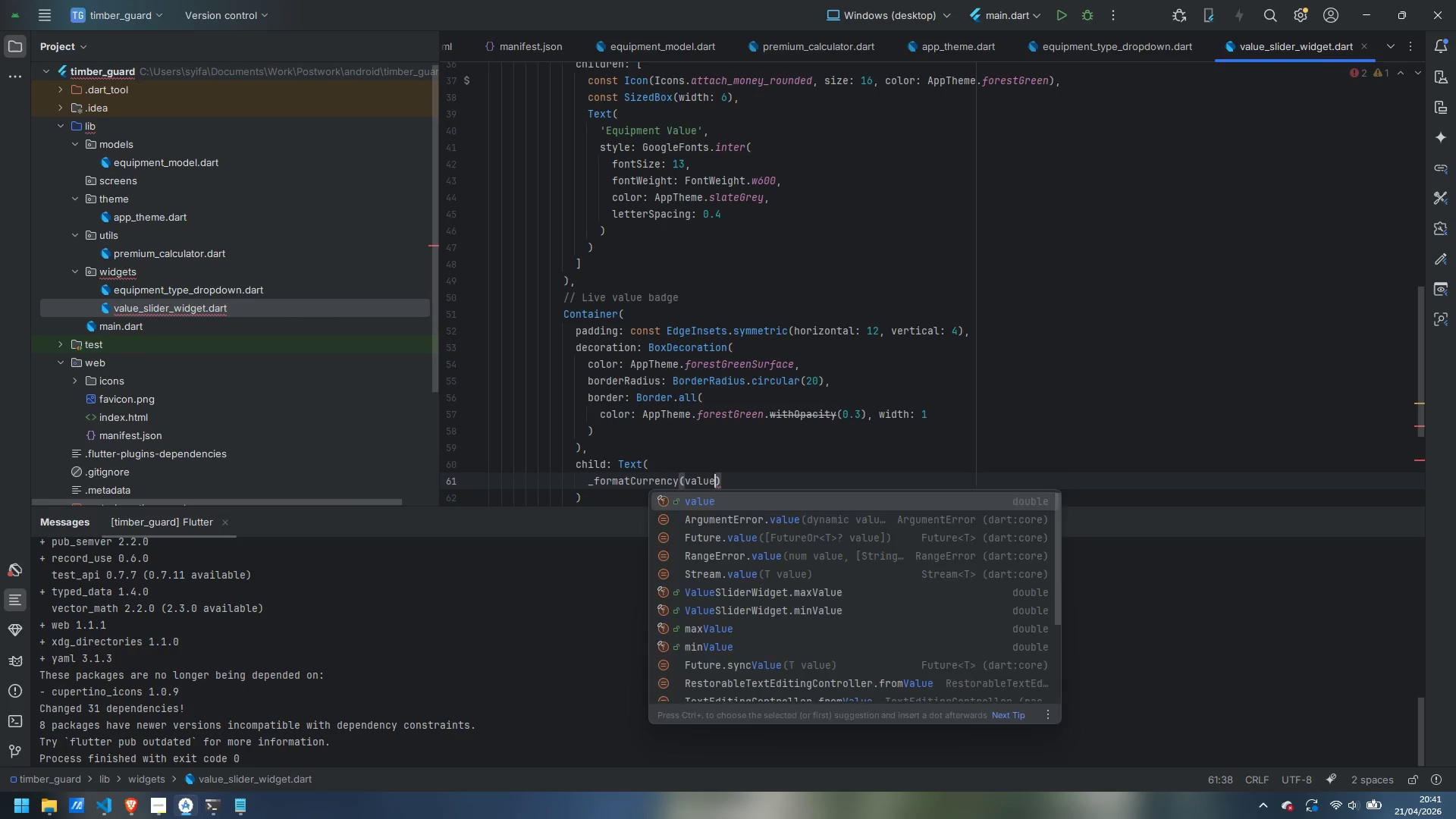 
key(ArrowRight)
 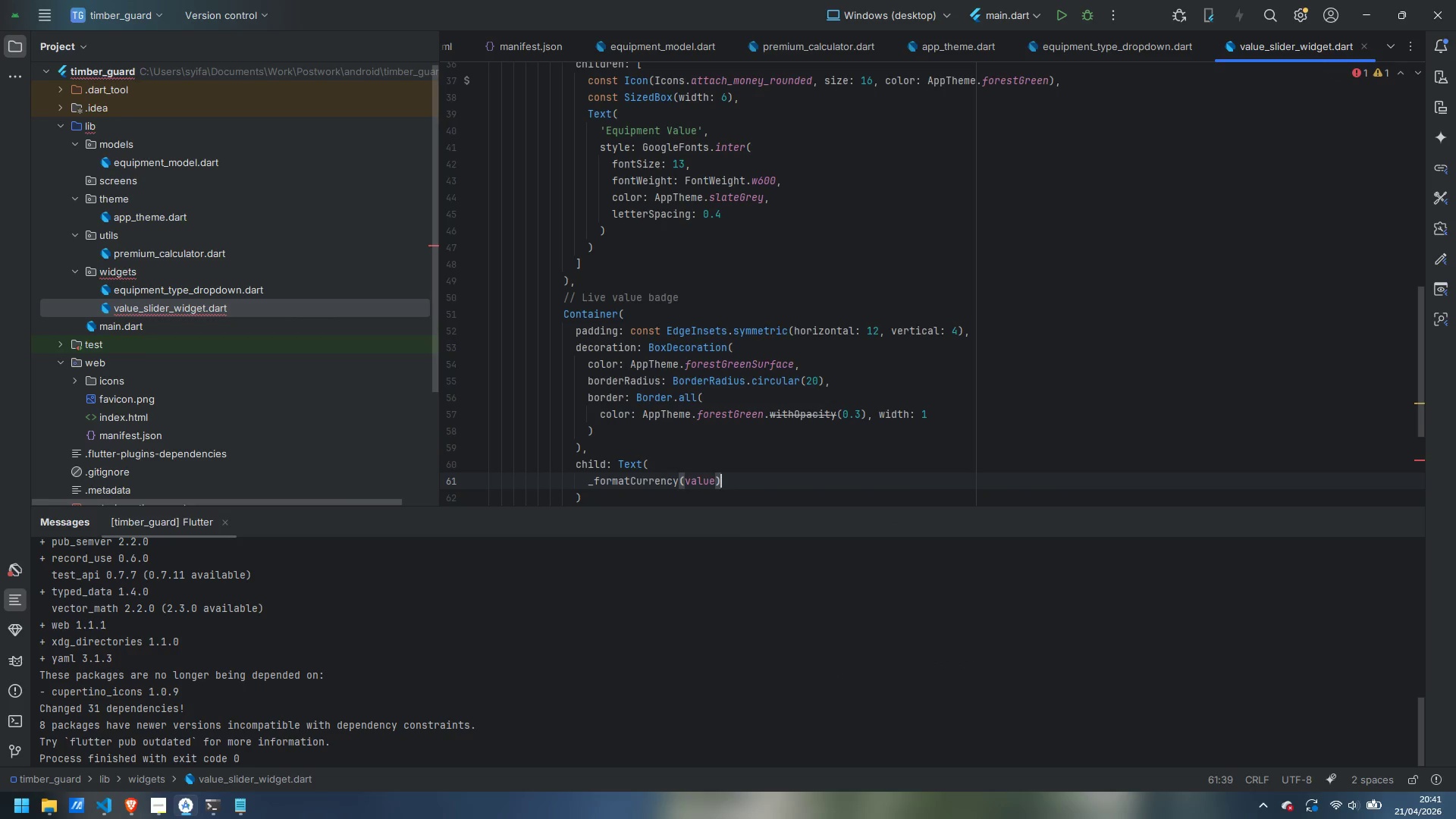 
key(Comma)
 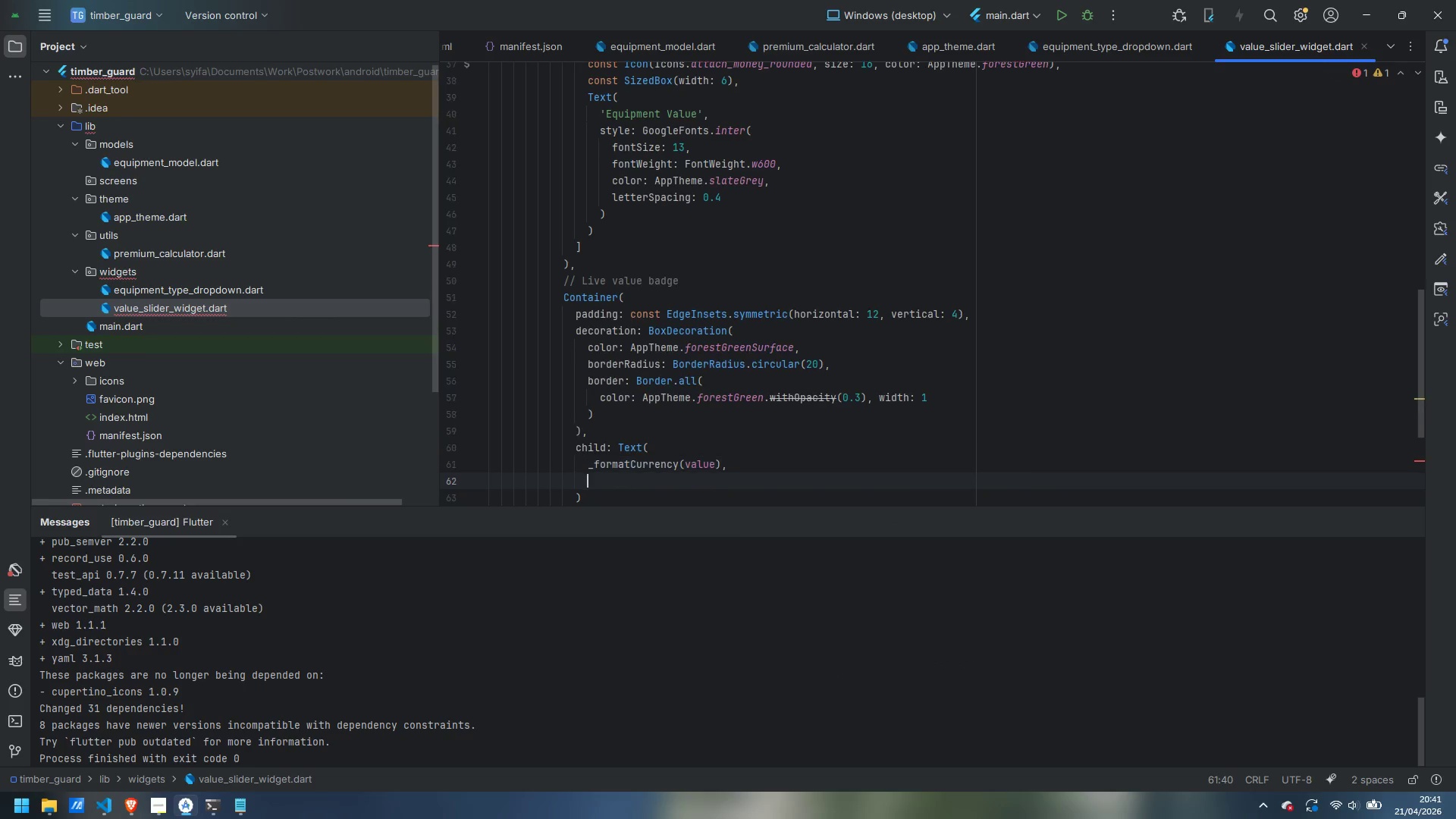 
key(Enter)
 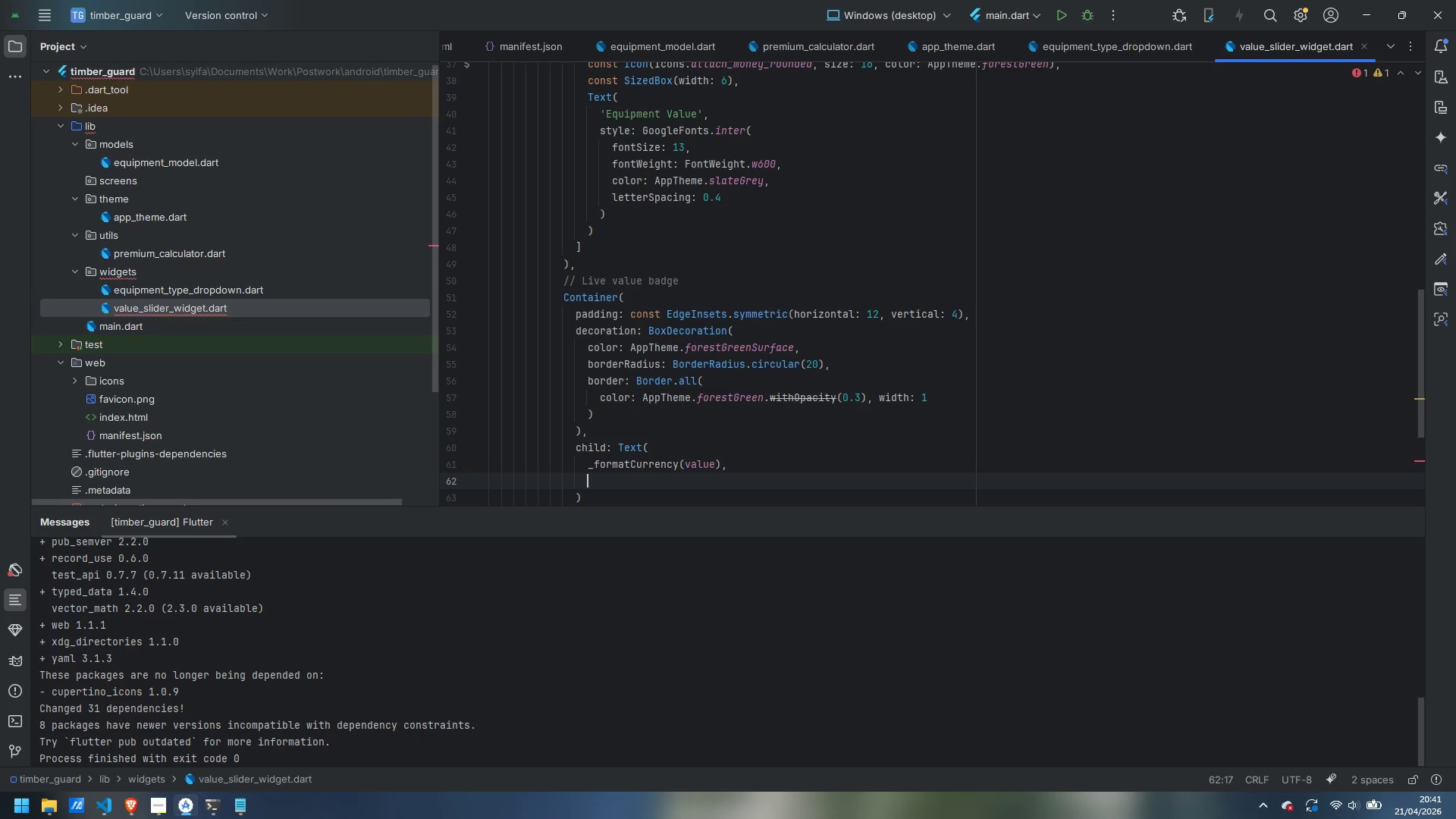 
type(style: GoogleFonts.inter()
 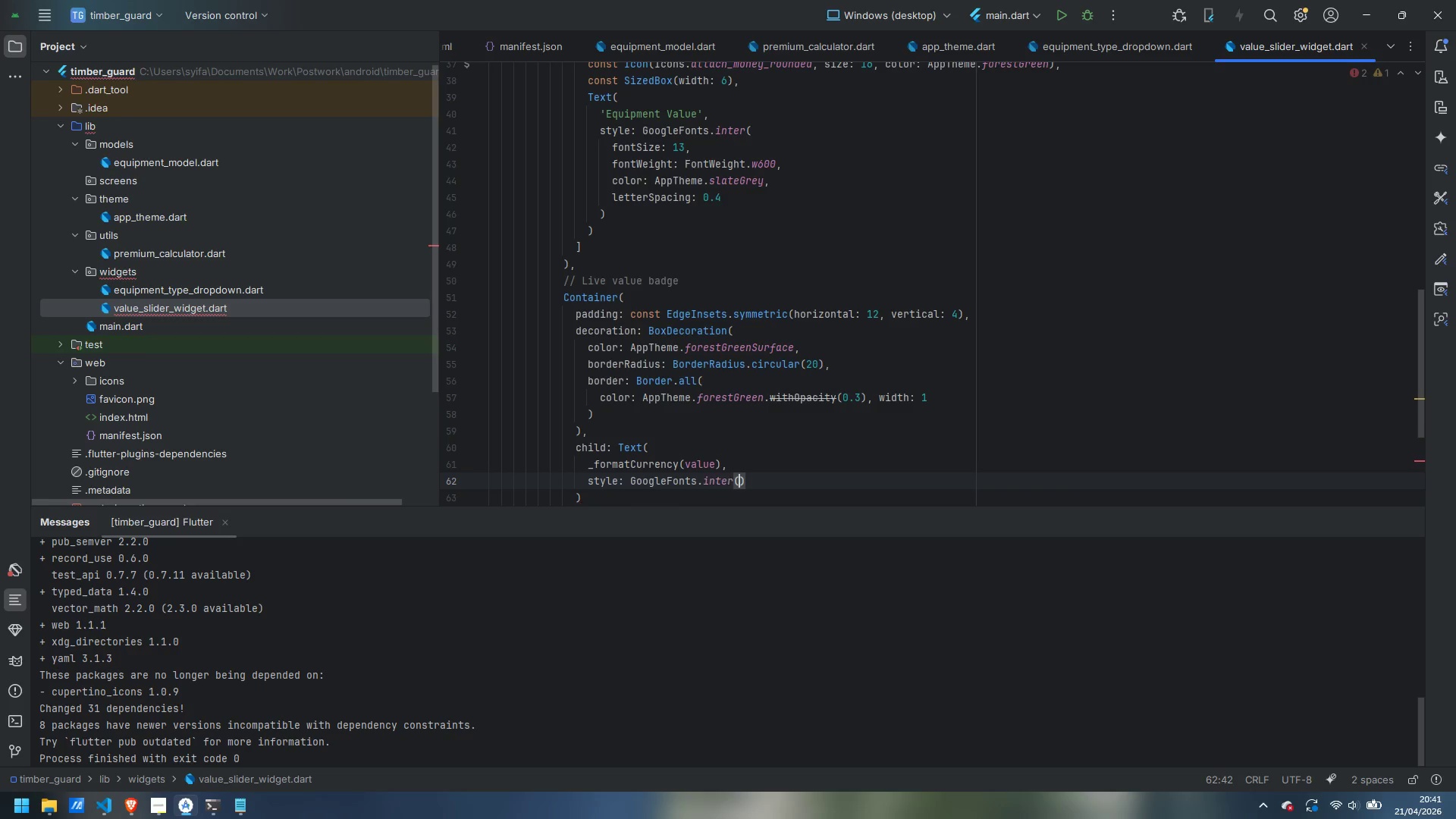 
key(Enter)
 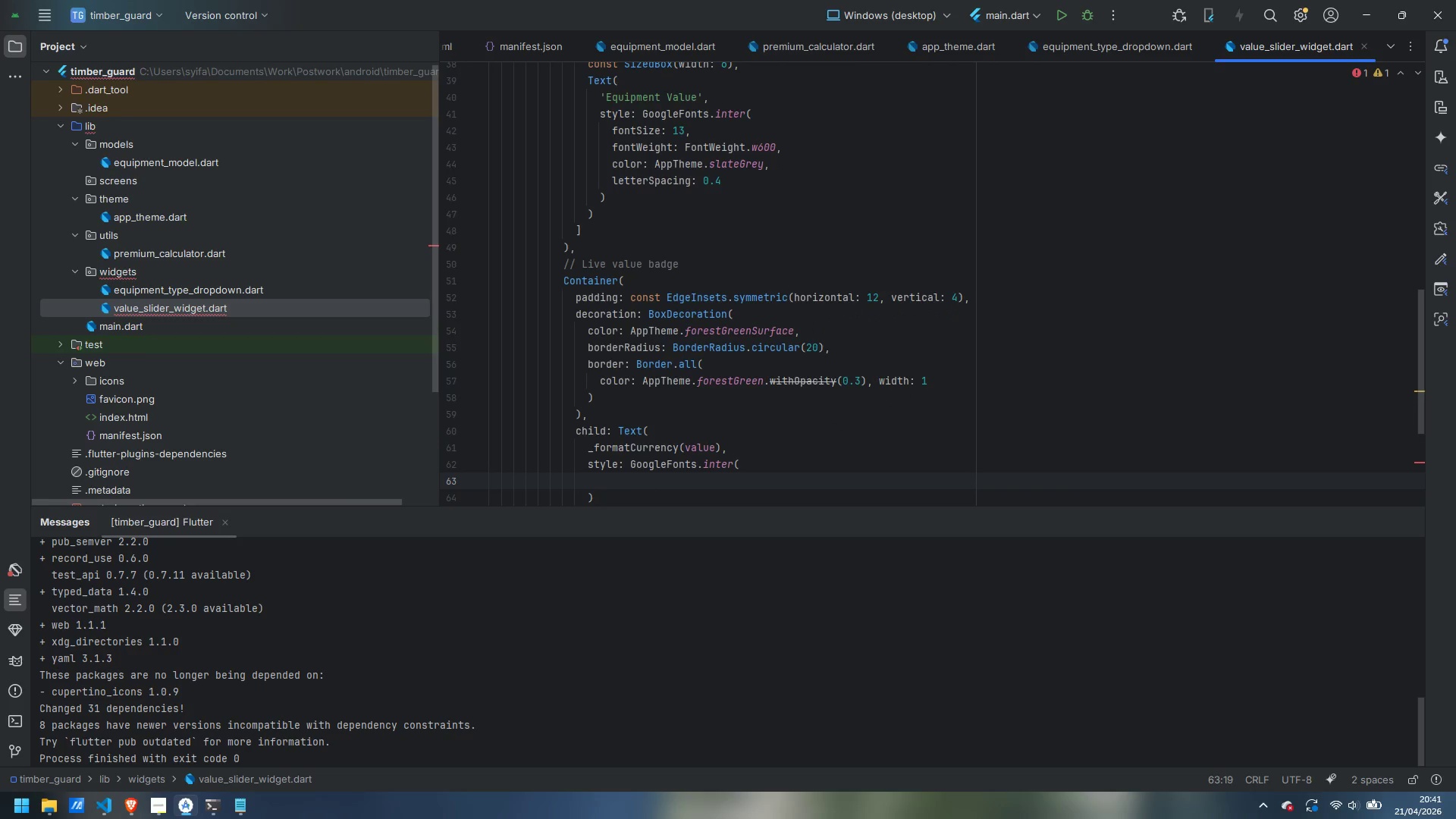 
type(fontr)
key(Backspace)
key(Backspace)
type(tSize: 13,)
 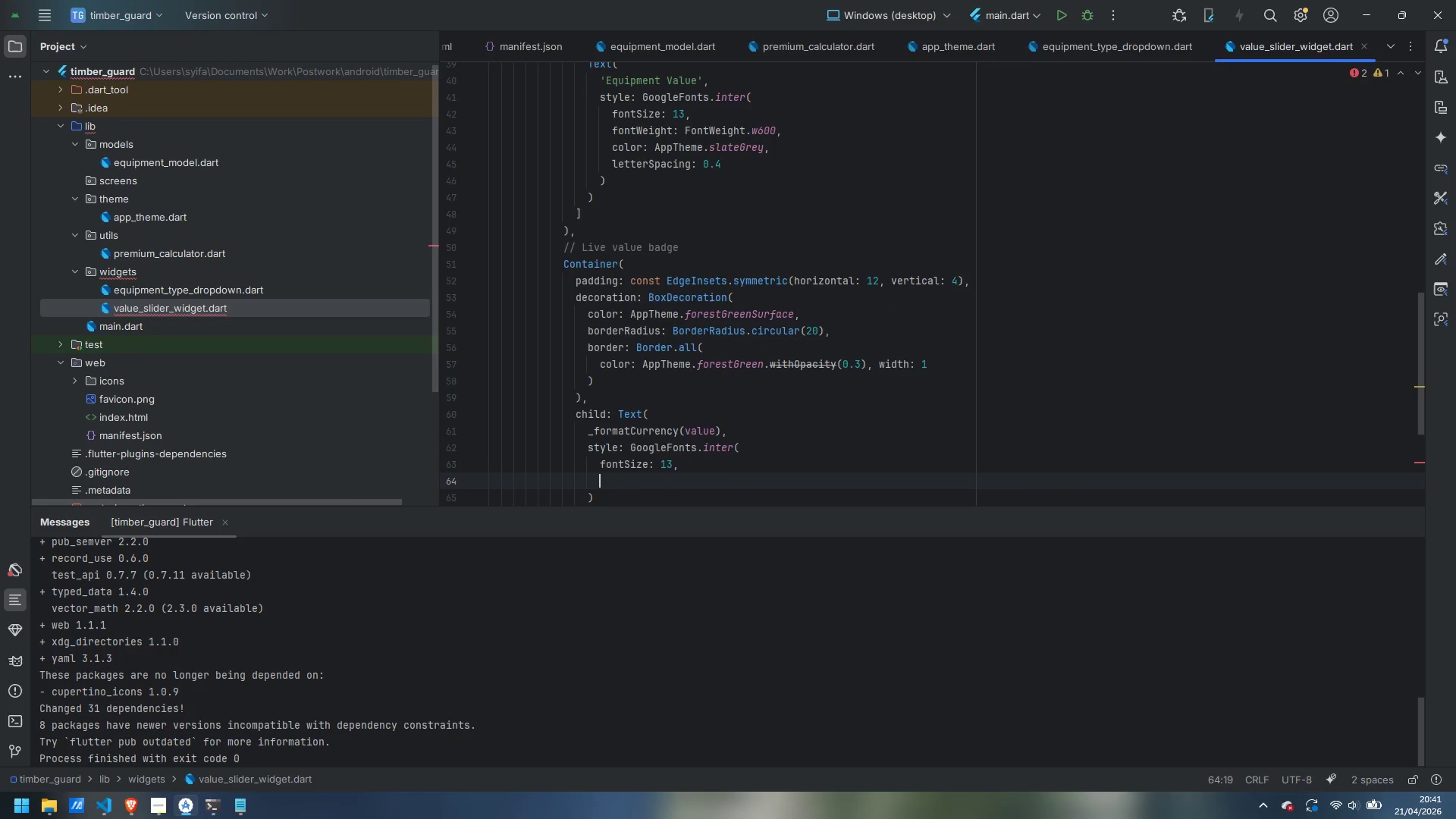 
 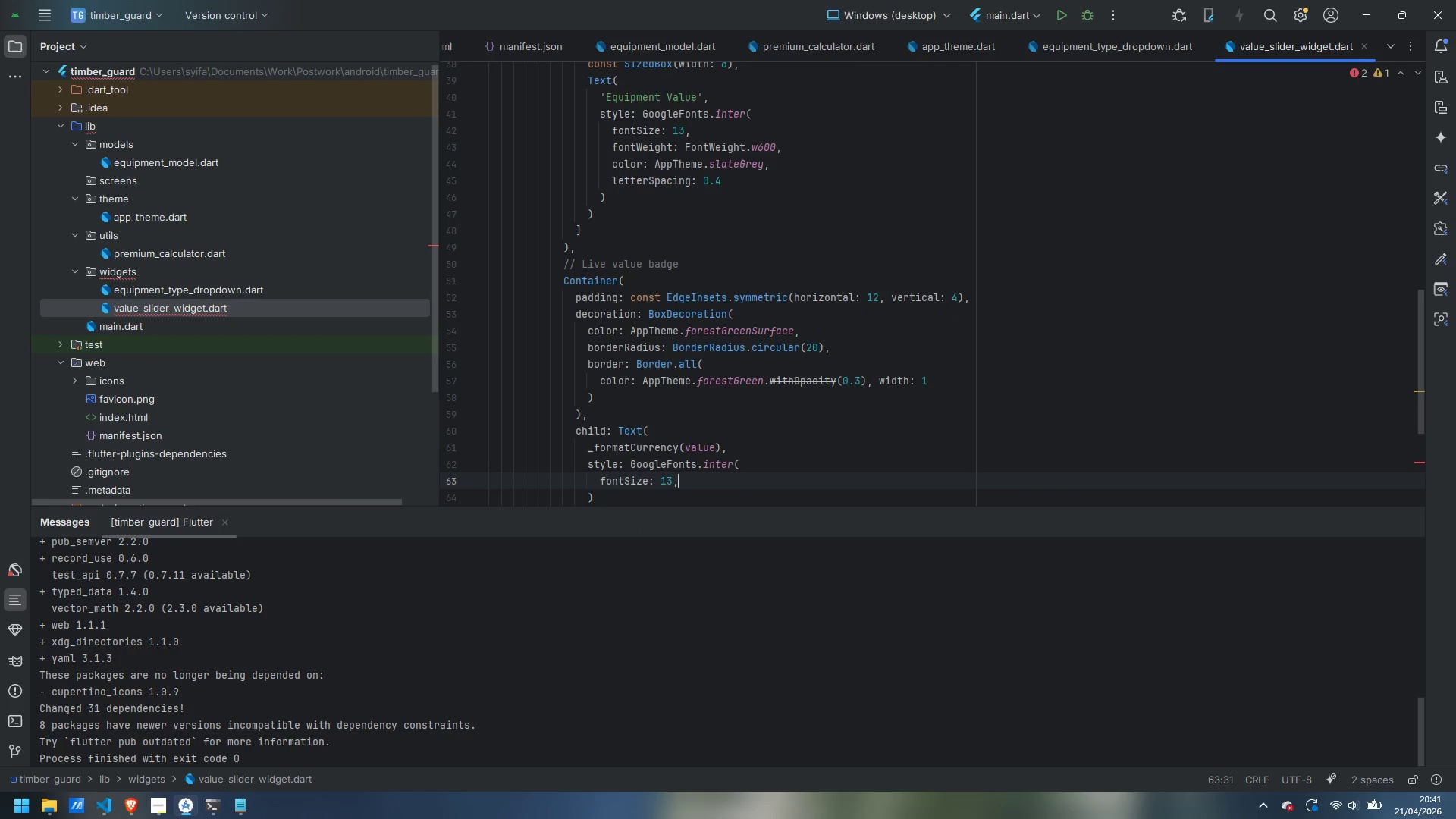 
key(Enter)
 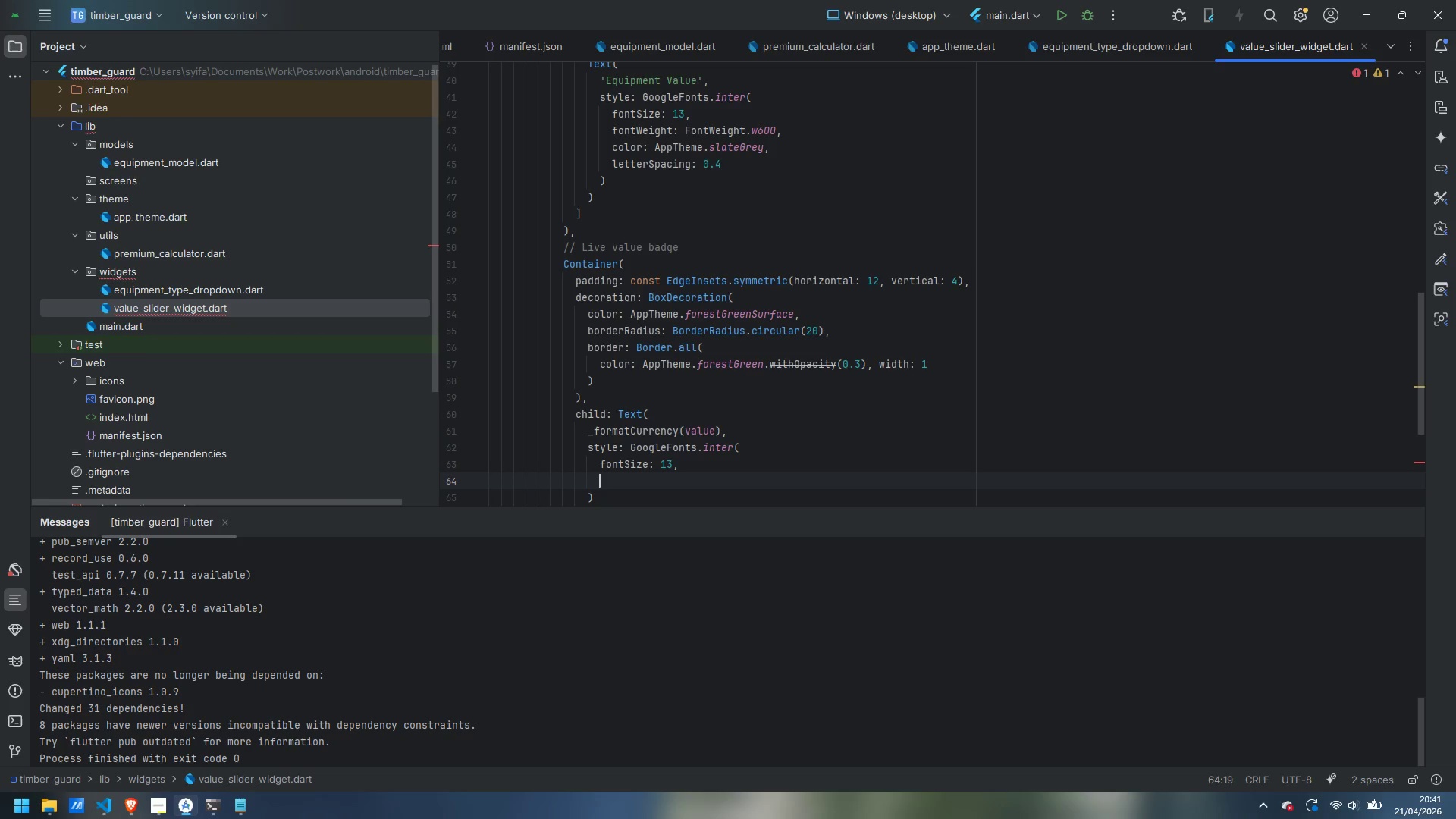 
wait(22.27)
 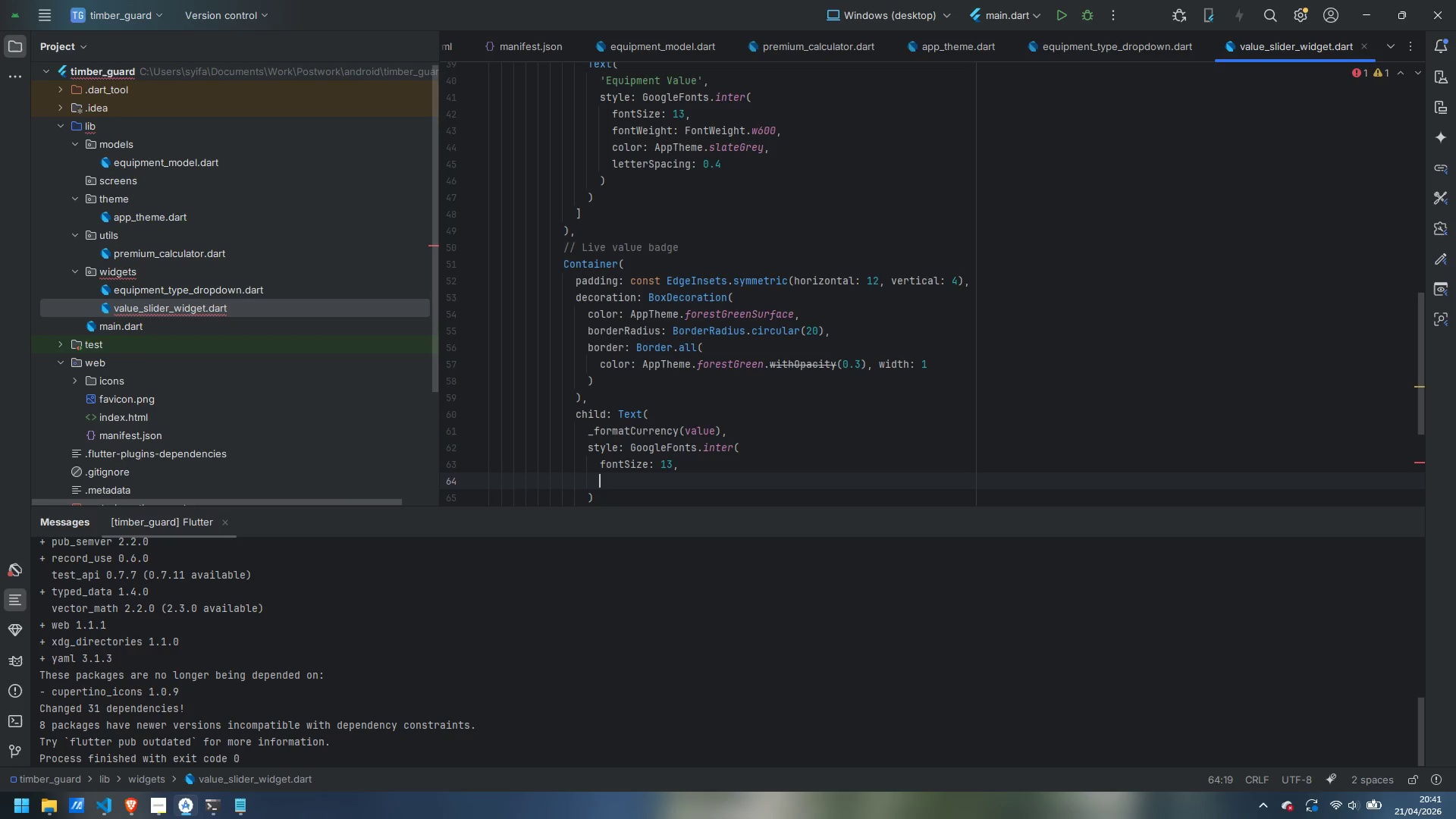 
type(fontWeight: FontWeight.w700,)
 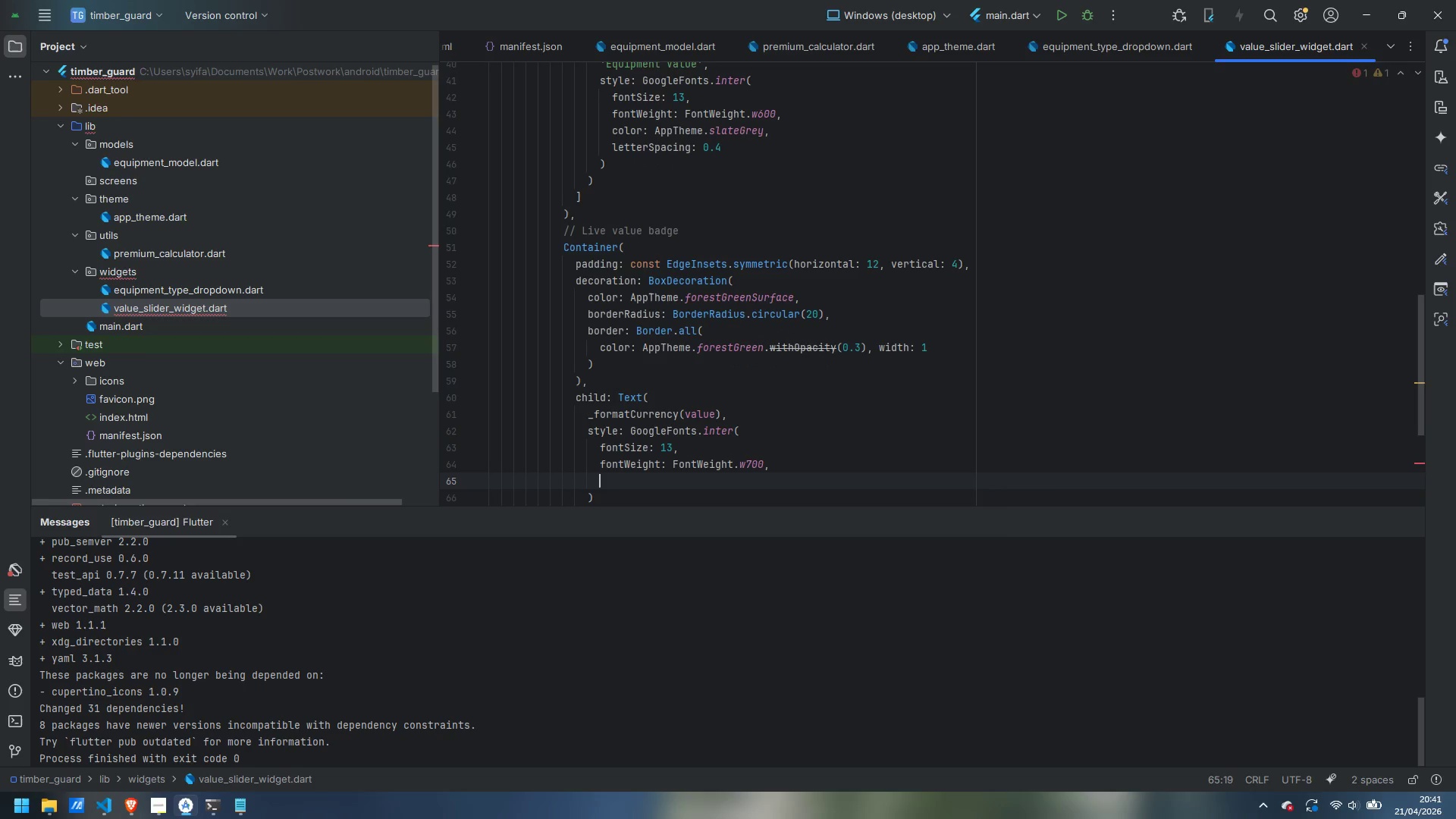 
 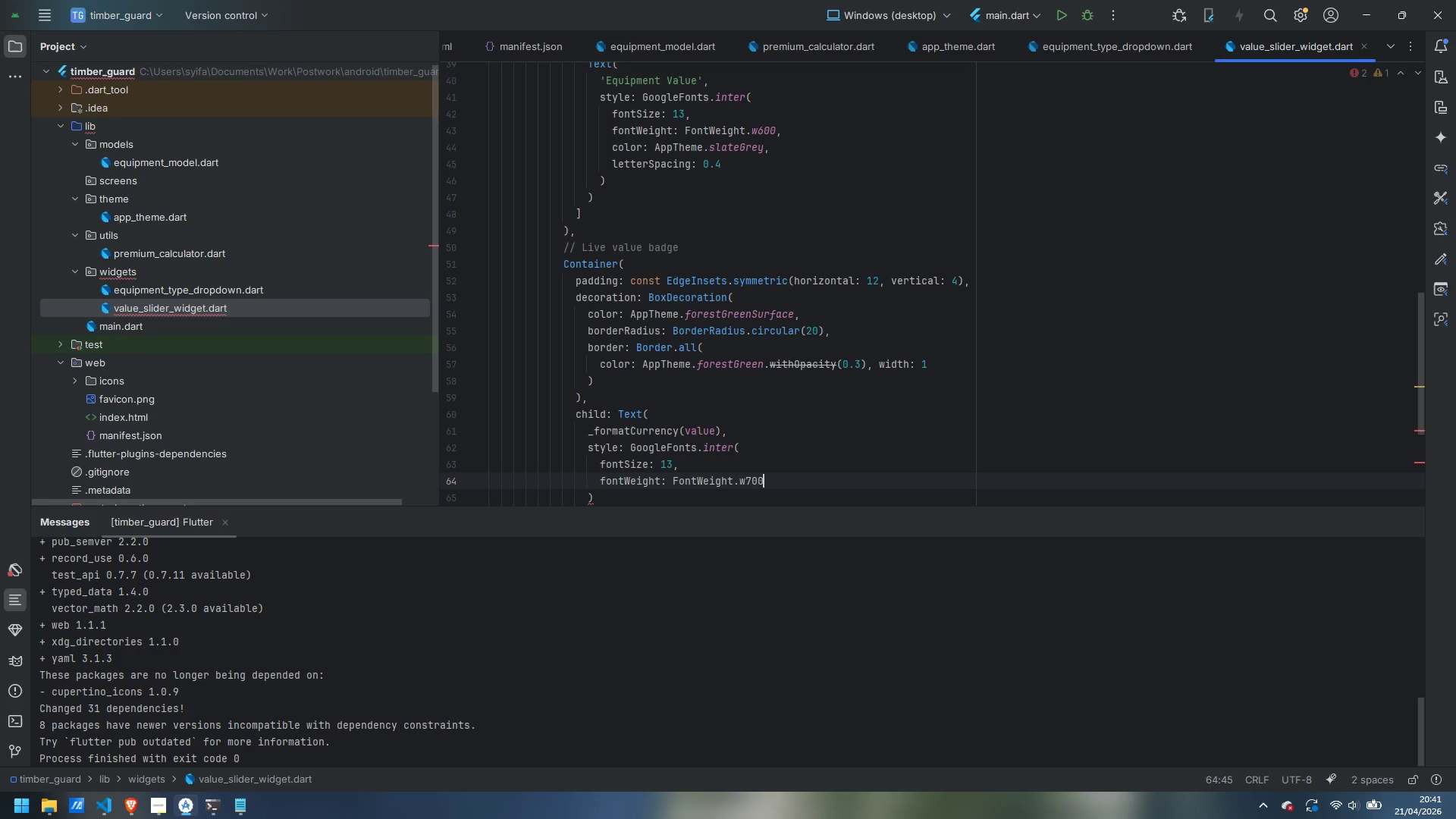 
key(Enter)
 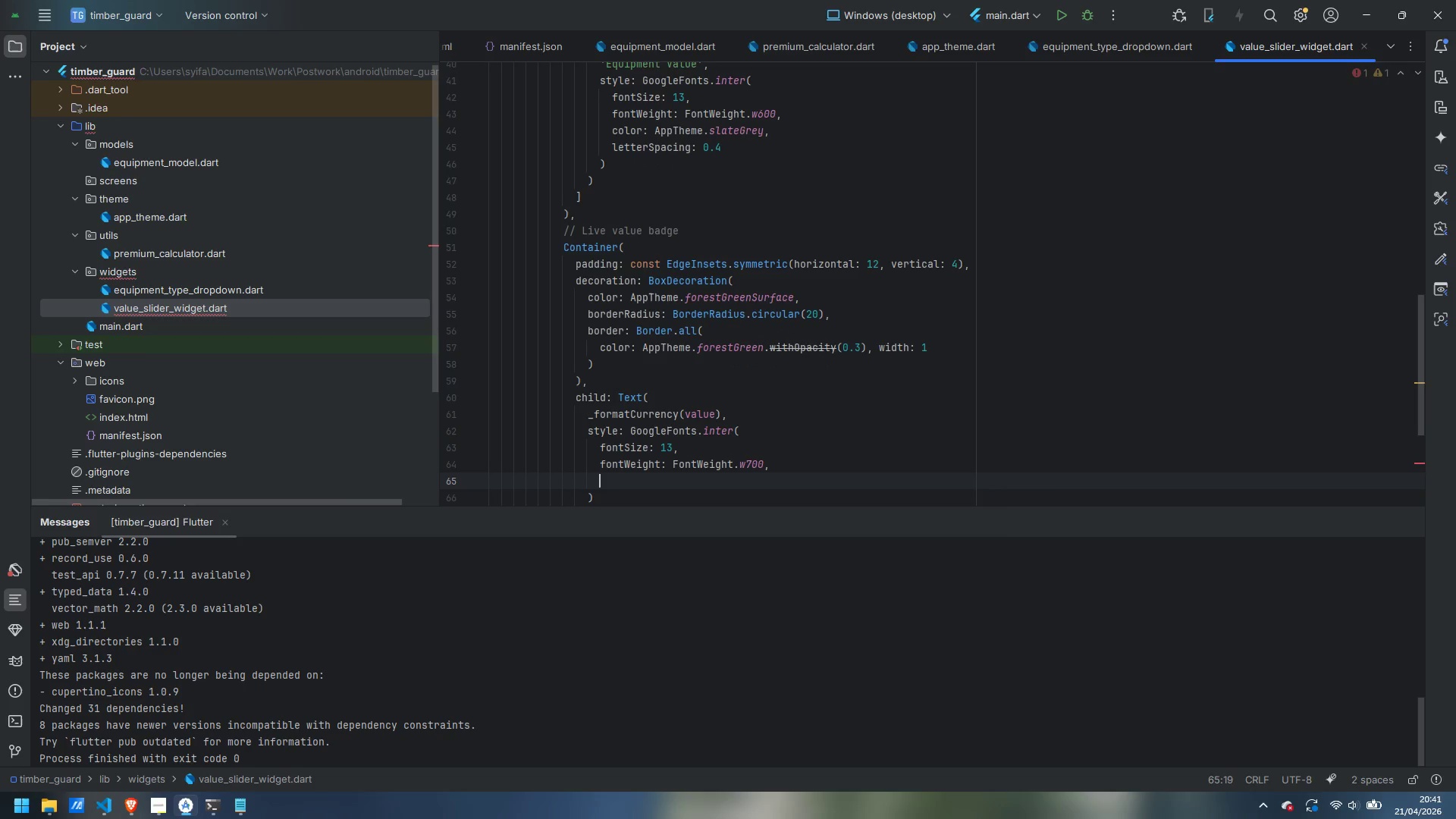 
type(color: AppTheme.forestFG)
key(Backspace)
type(reenm)
key(Backspace)
 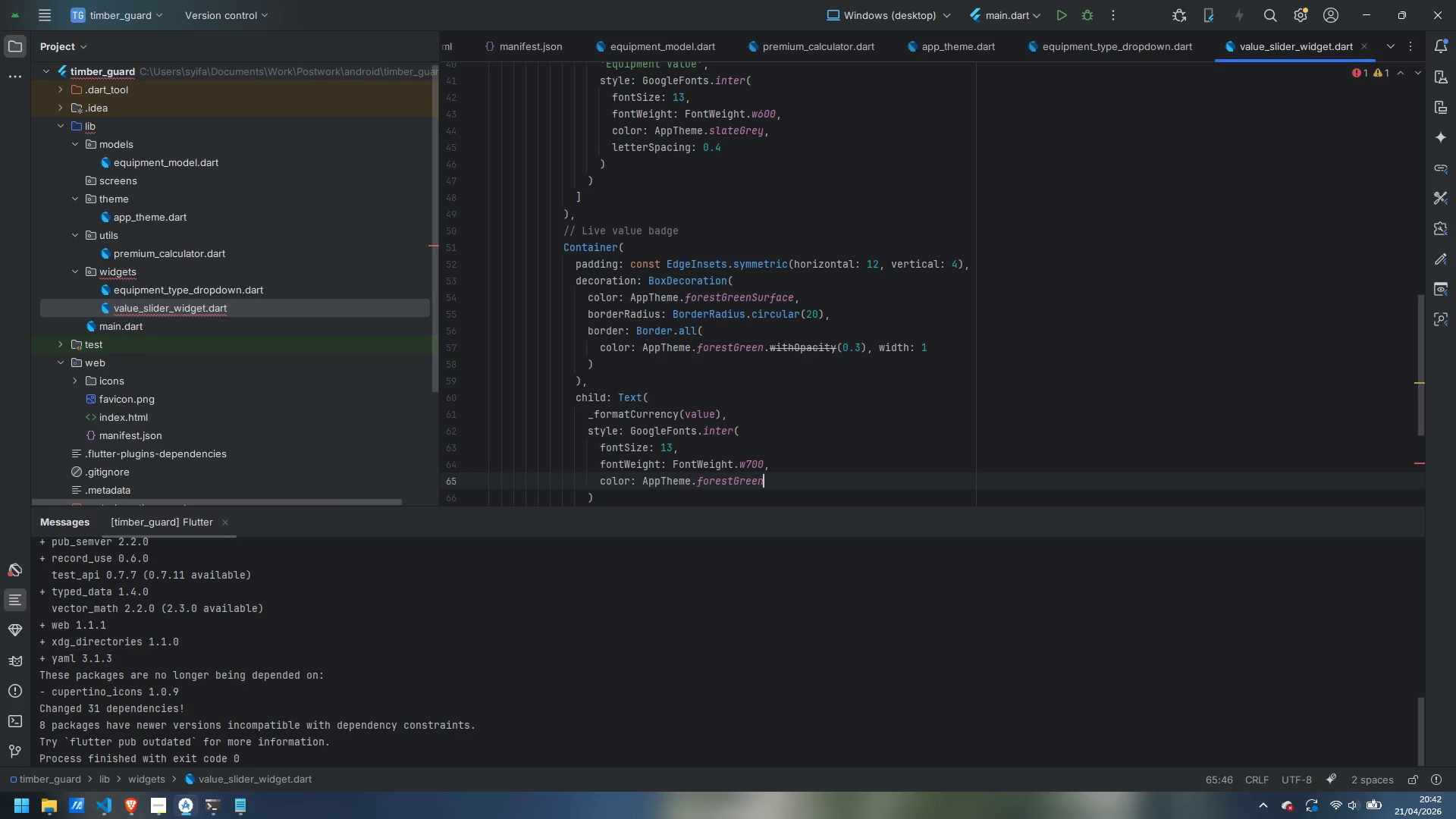 
key(ArrowDown)
 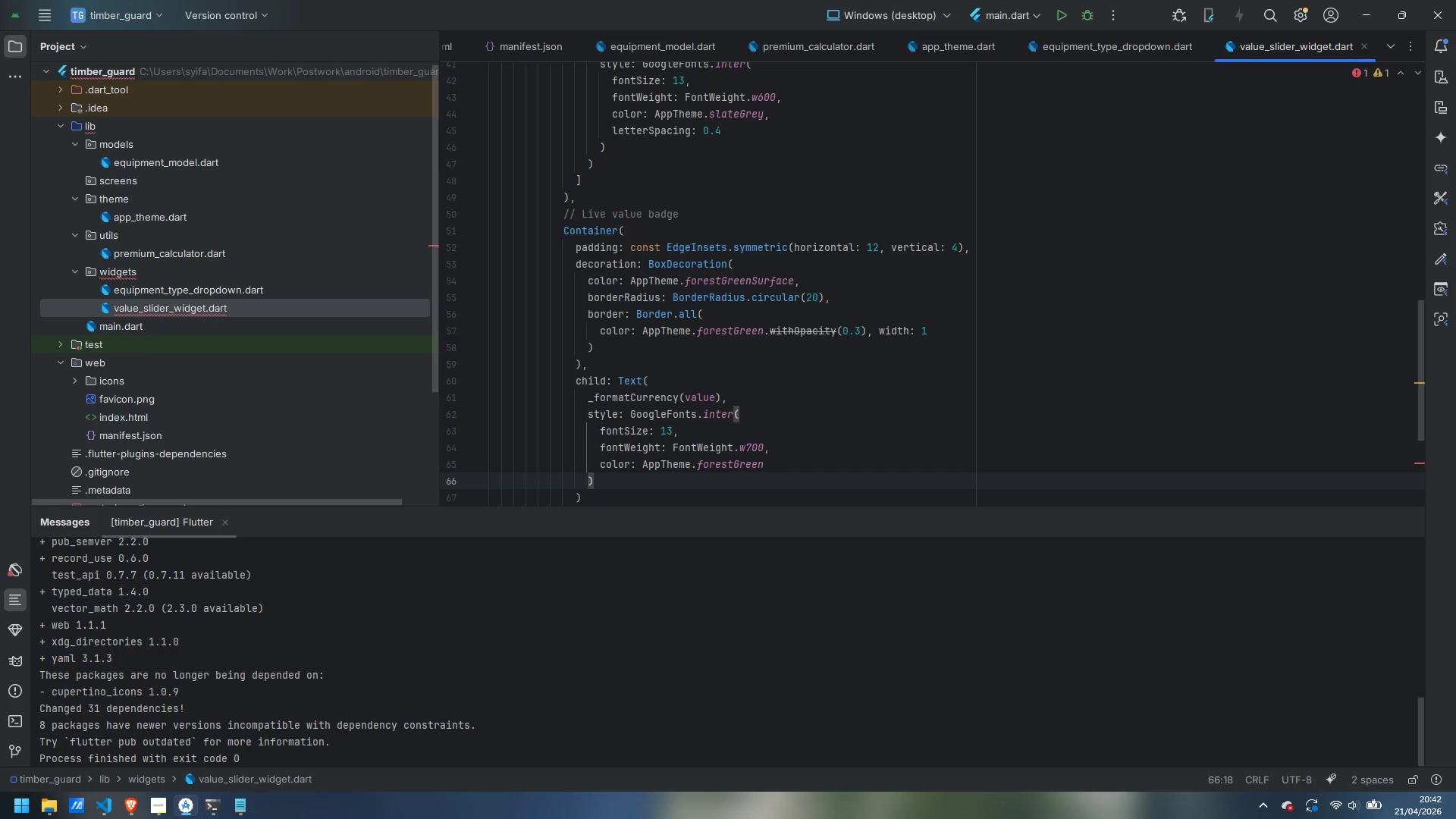 
key(ArrowDown)
 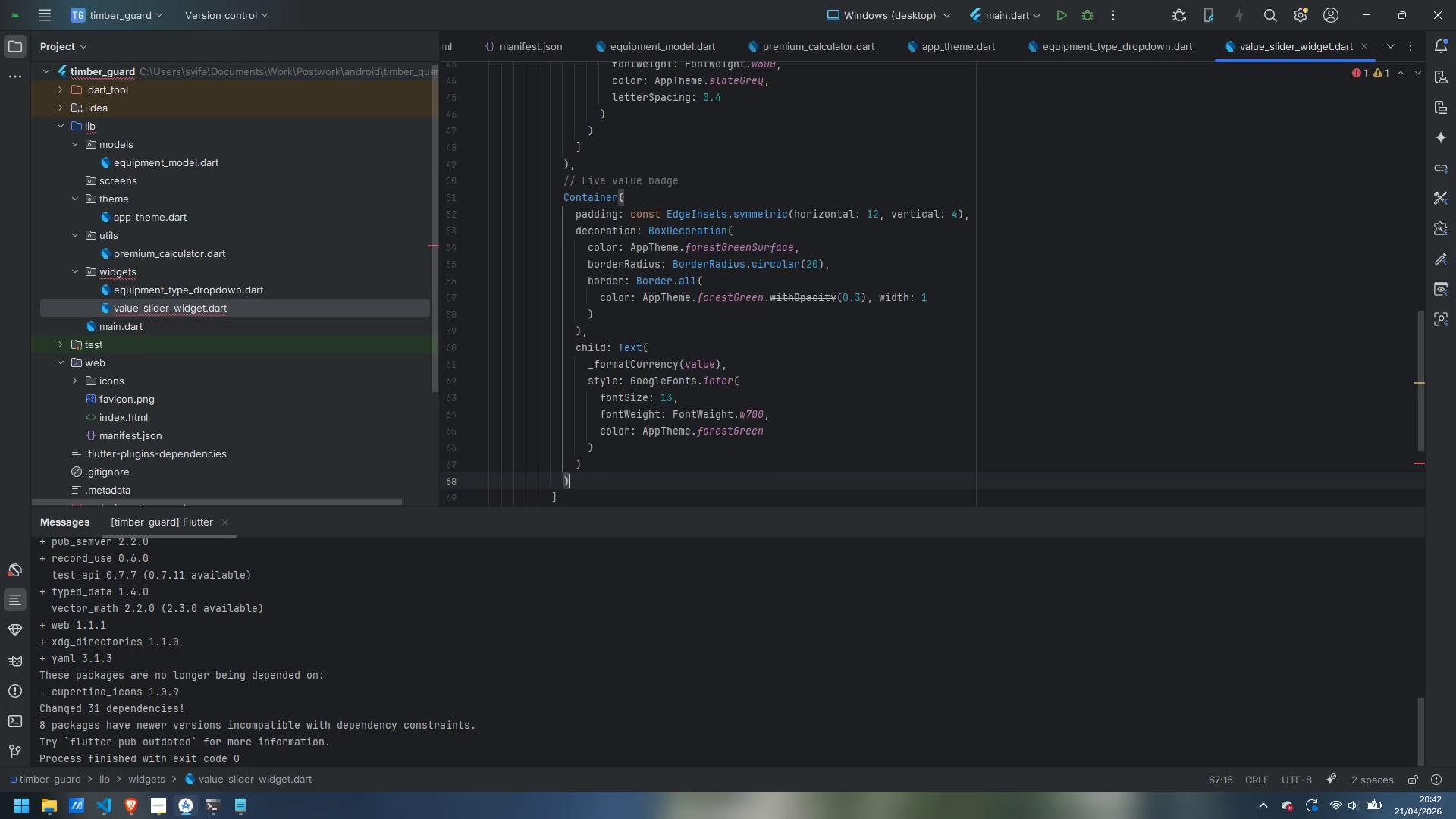 
key(ArrowDown)
 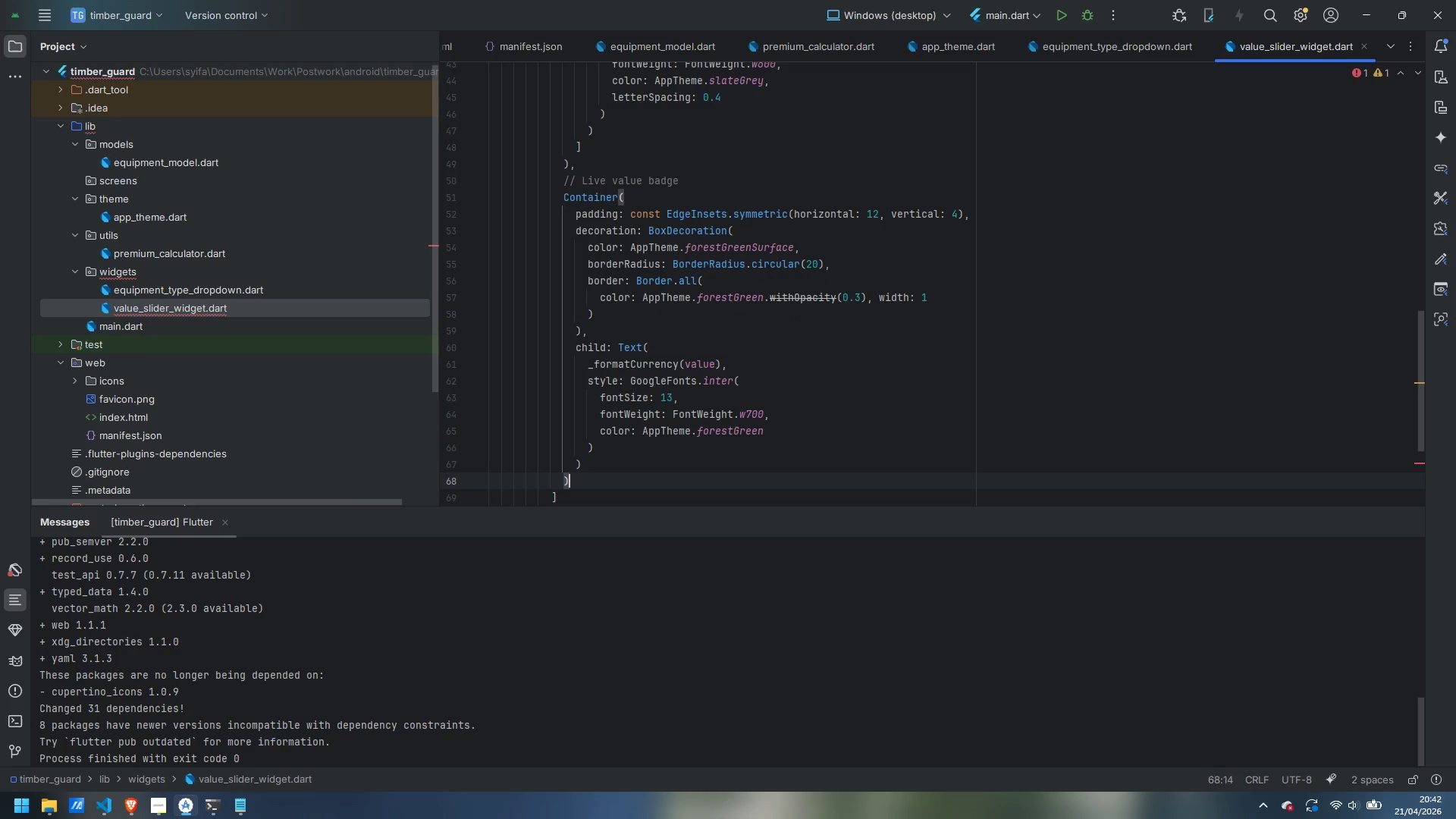 
key(ArrowDown)
 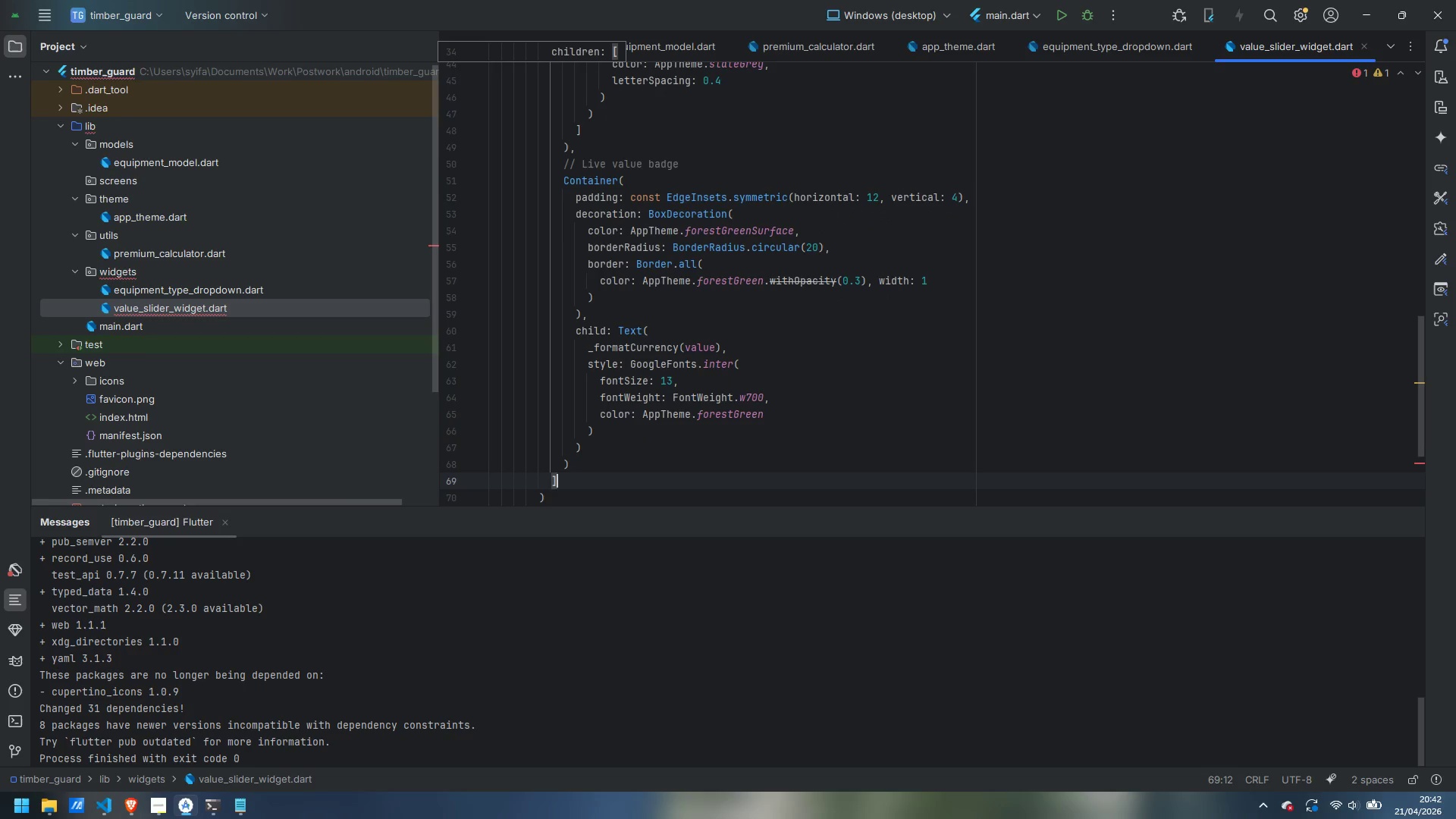 
key(ArrowDown)
 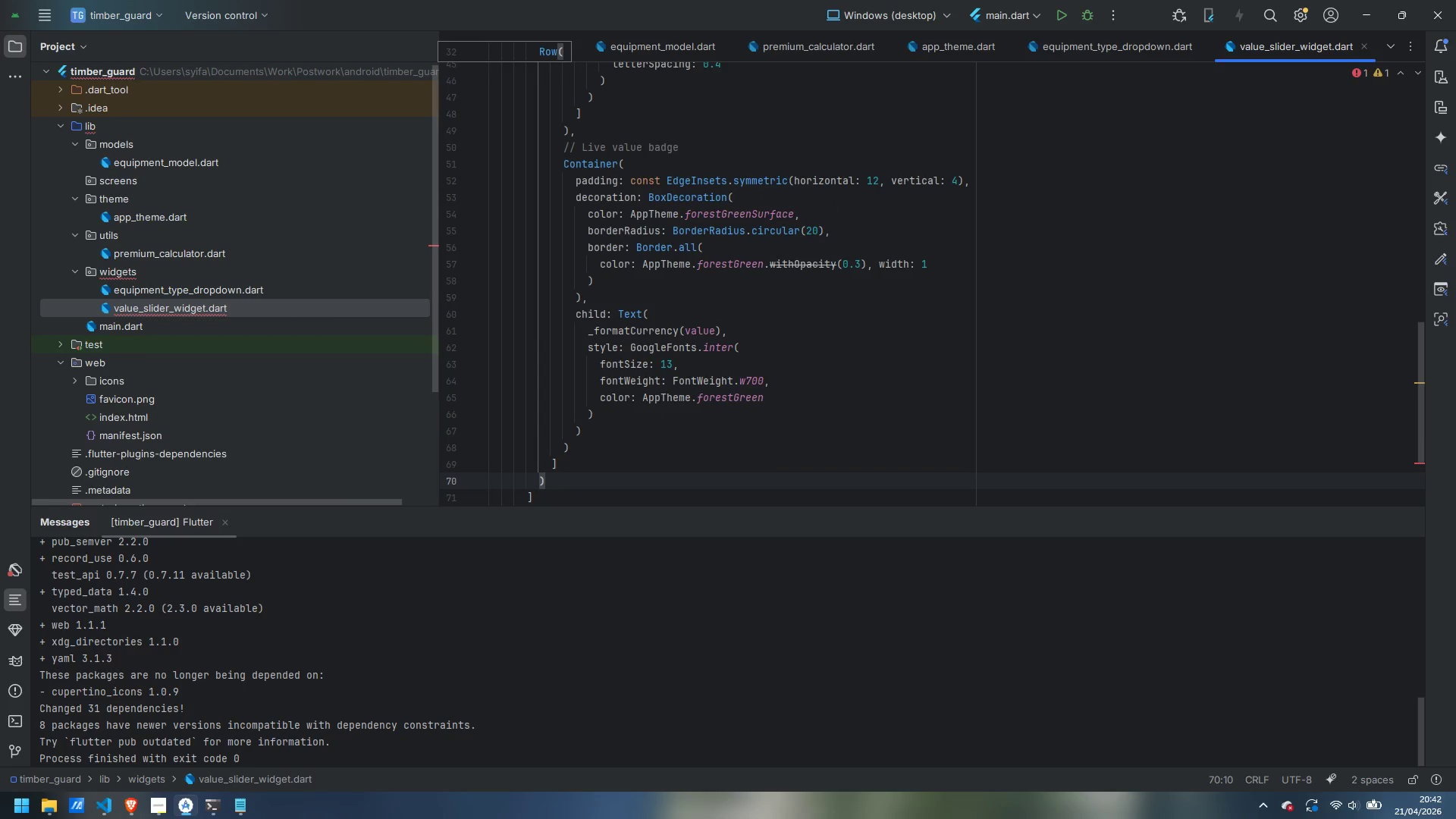 
key(Comma)
 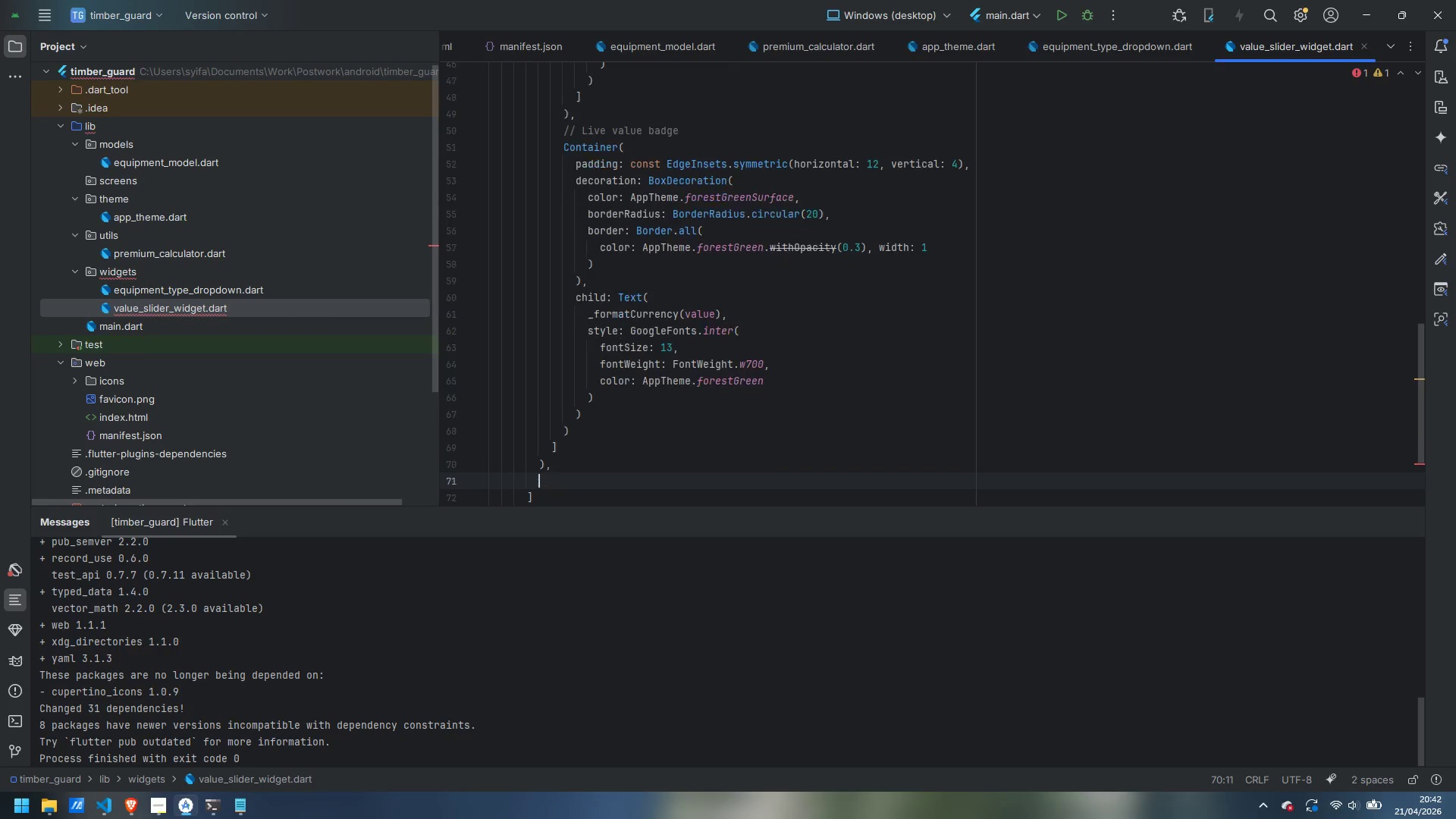 
key(Enter)
 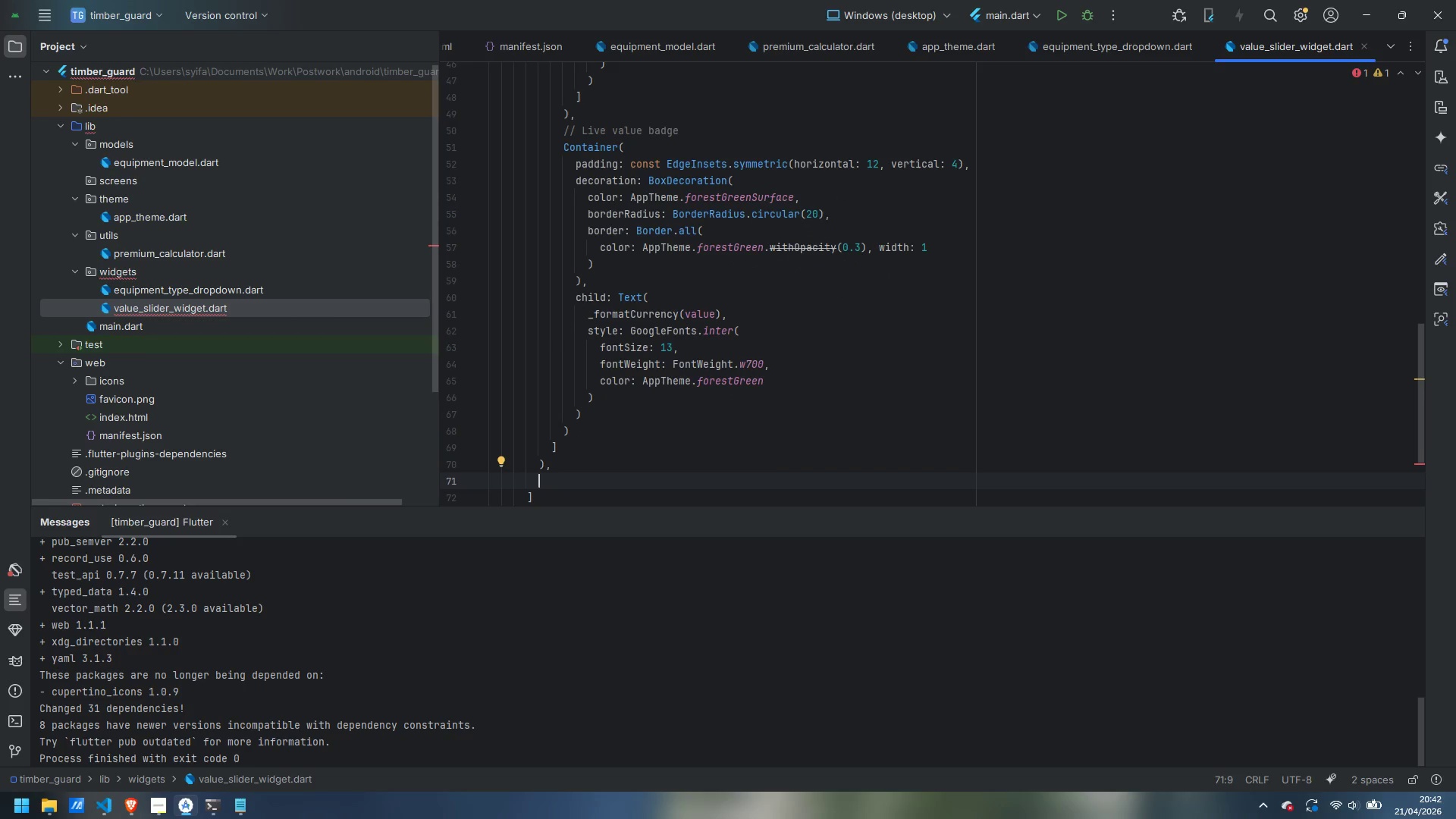 
type(const SizedBox(heighty)
key(Backspace)
type(: 4,)
key(Backspace)
 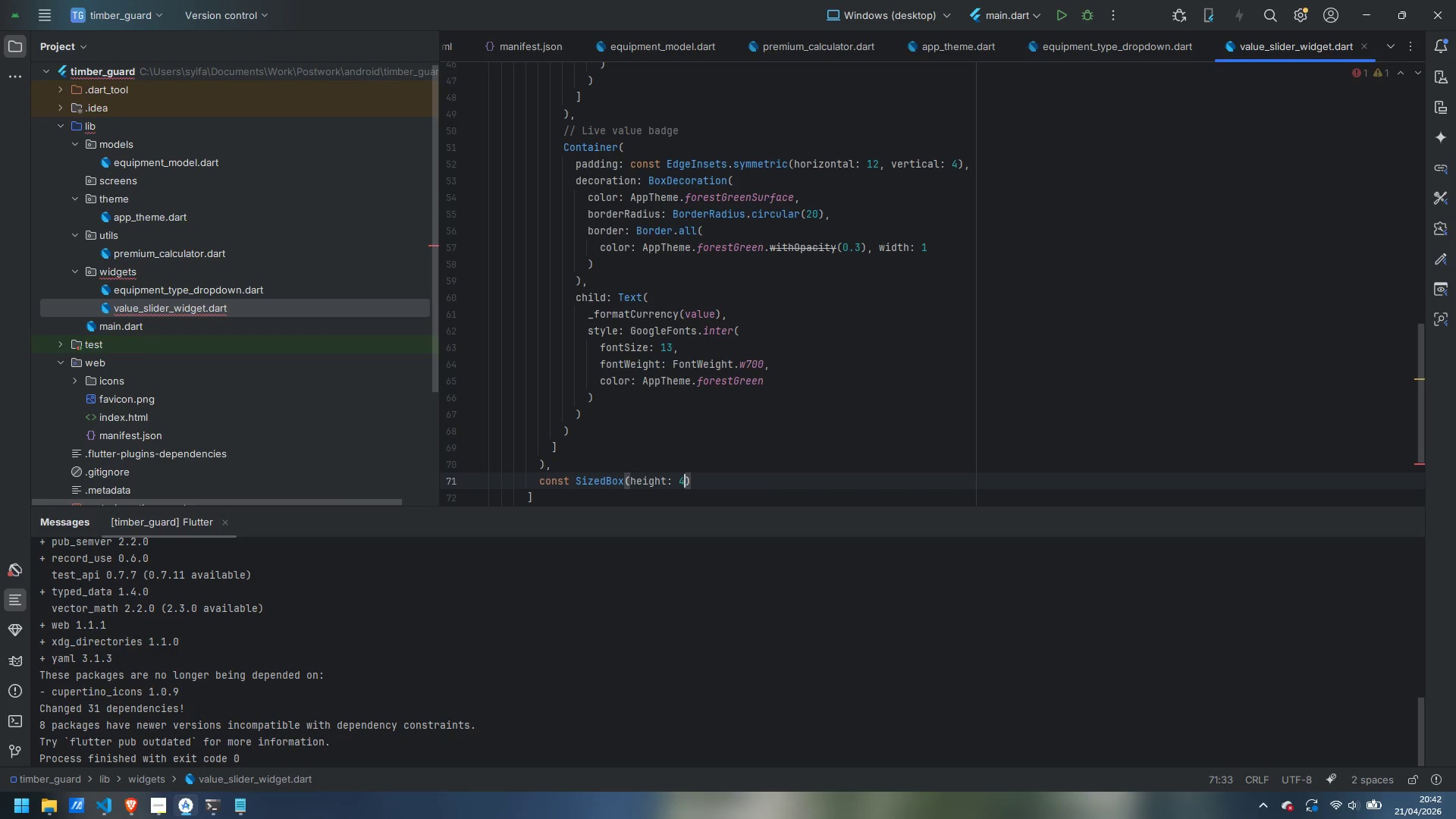 
key(ArrowRight)
 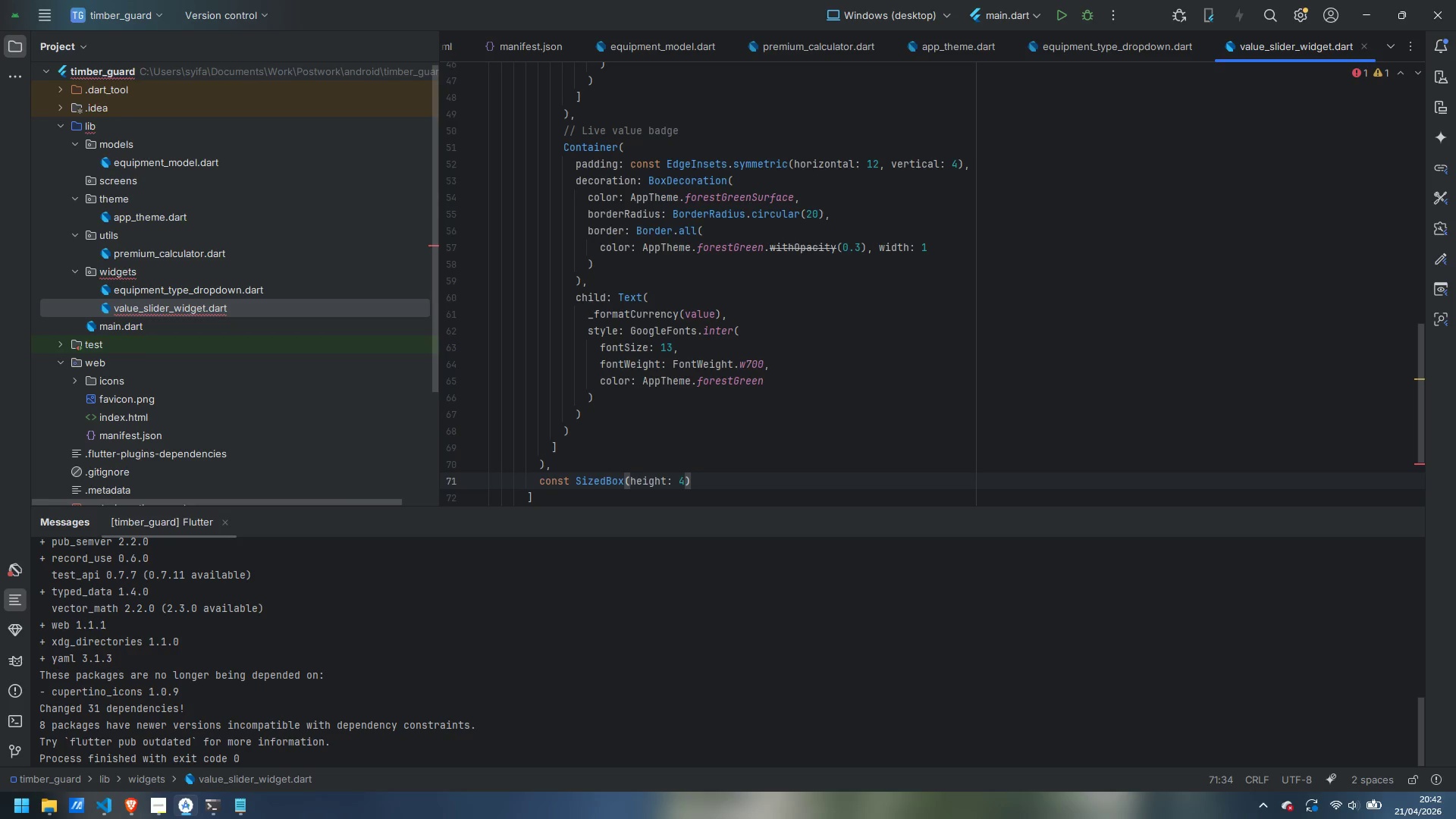 
wait(7.67)
 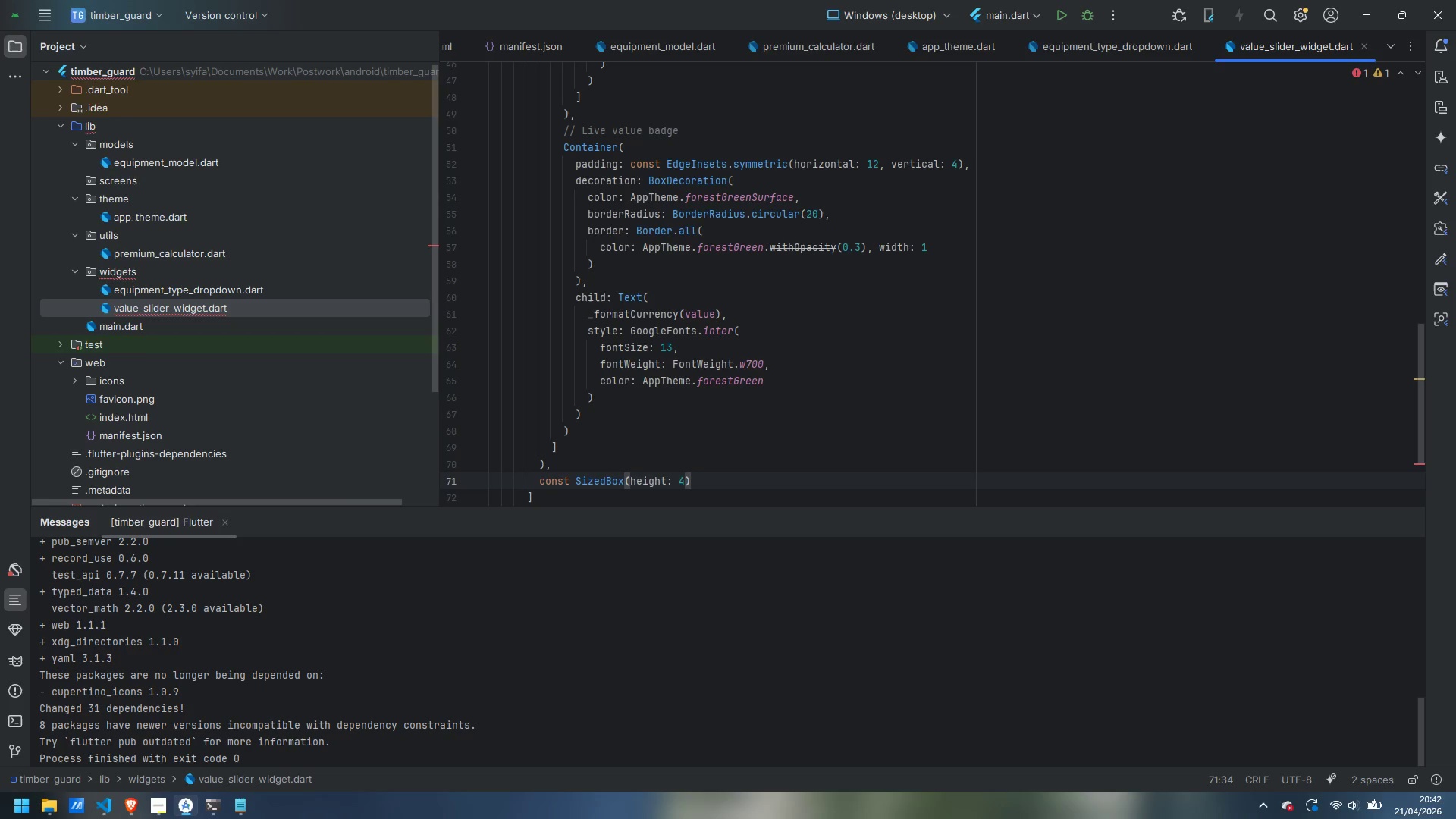 
key(Comma)
 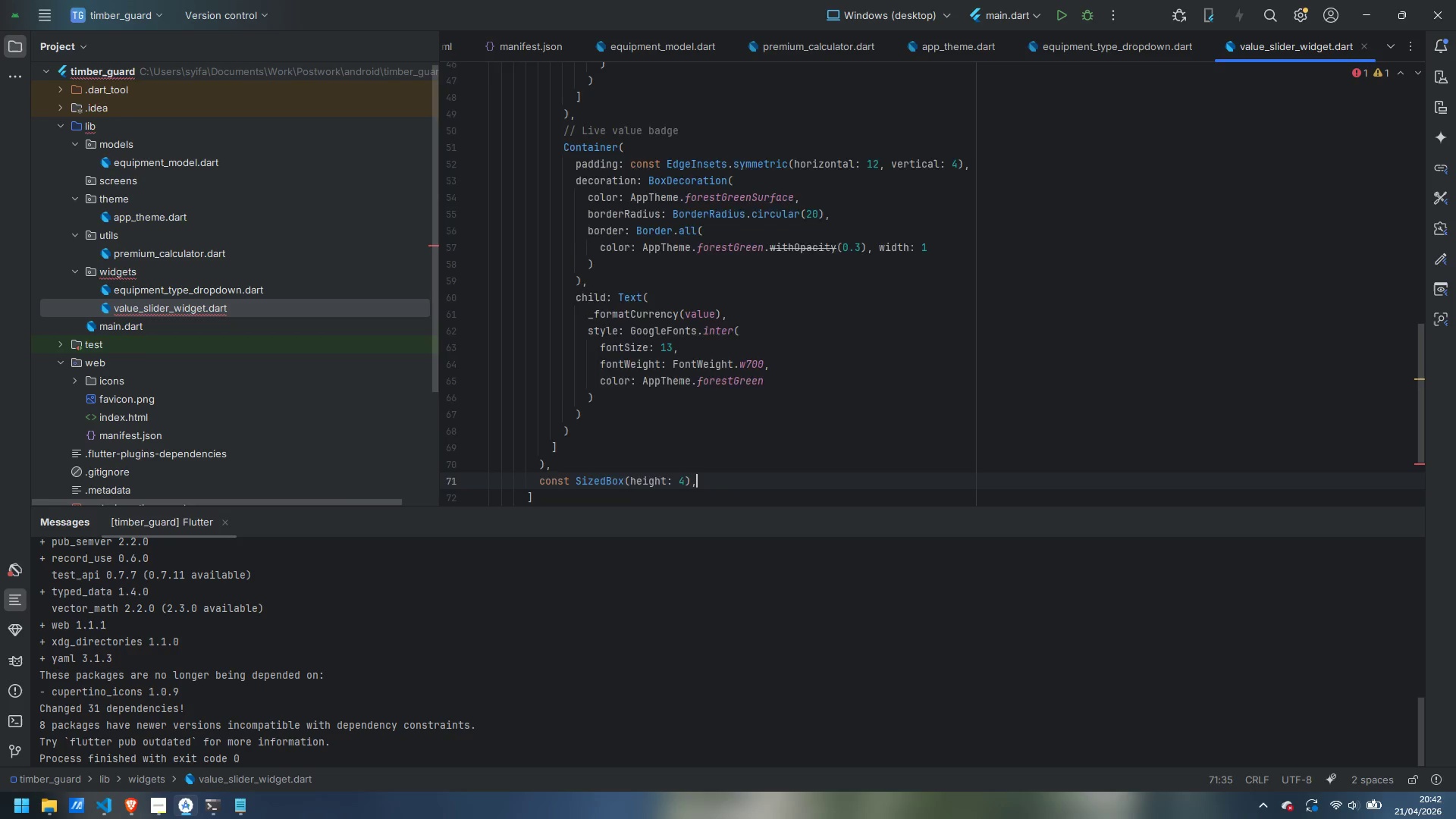 
key(Enter)
 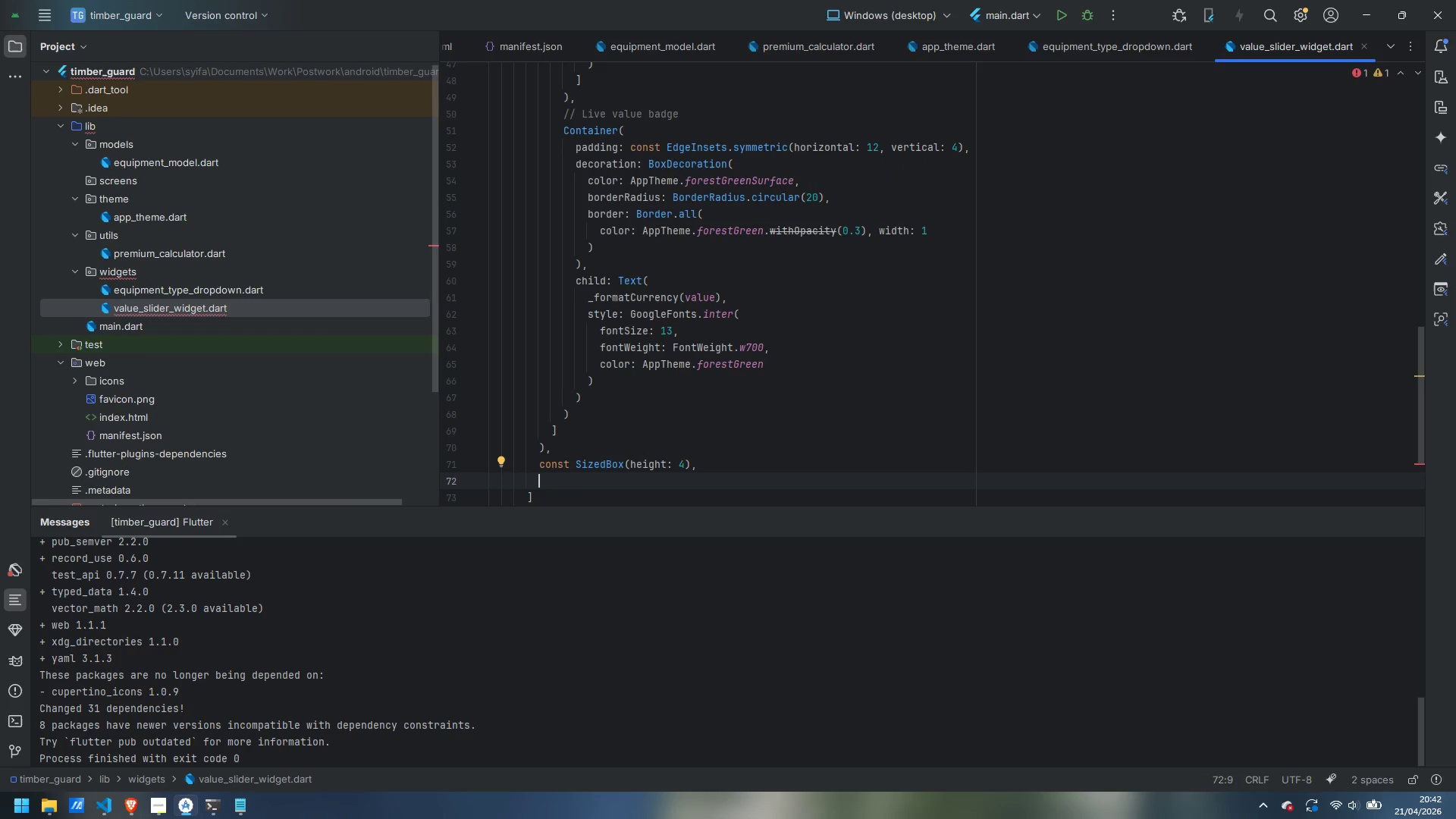 
type(Slider()
 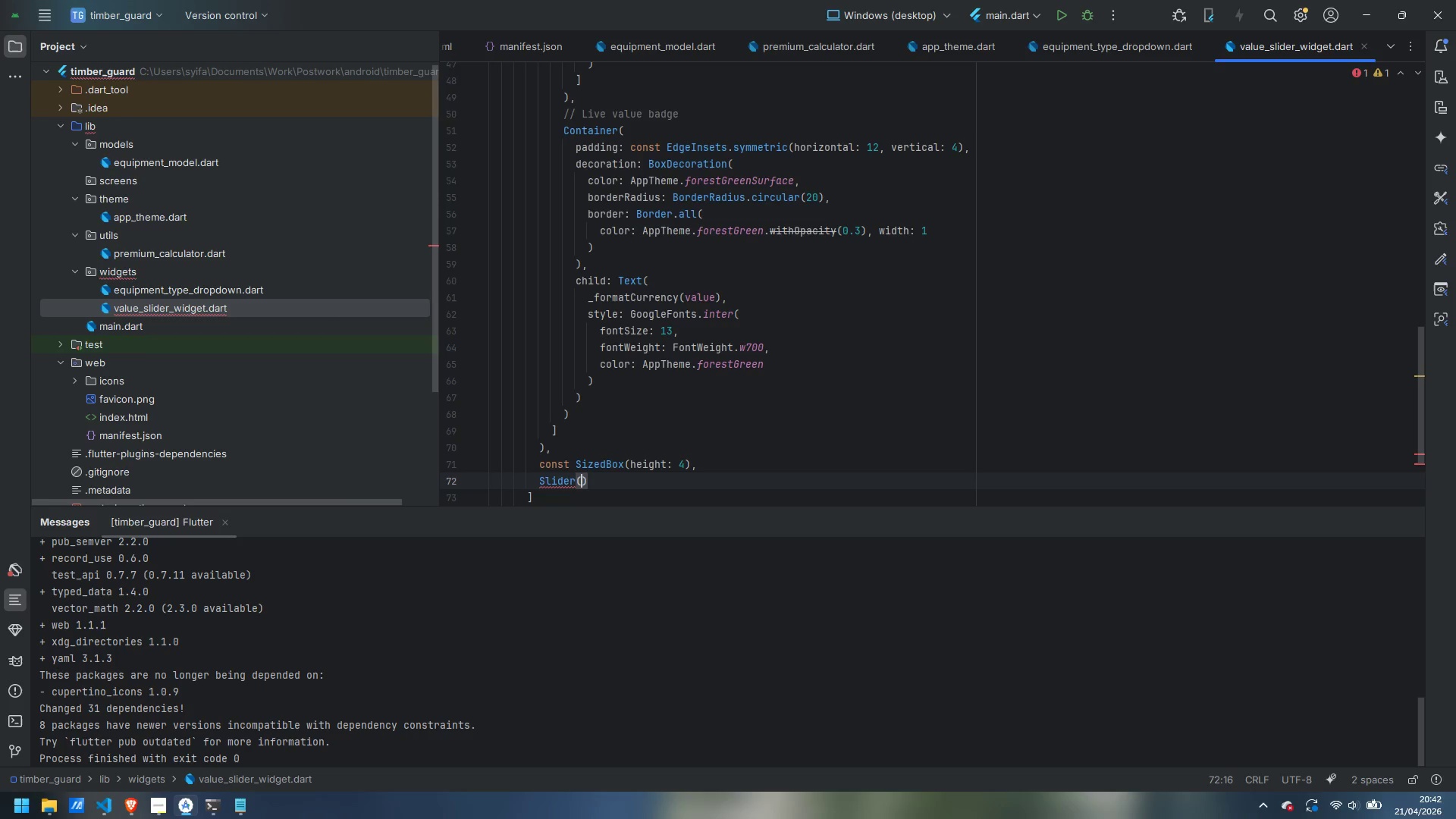 
key(Enter)
 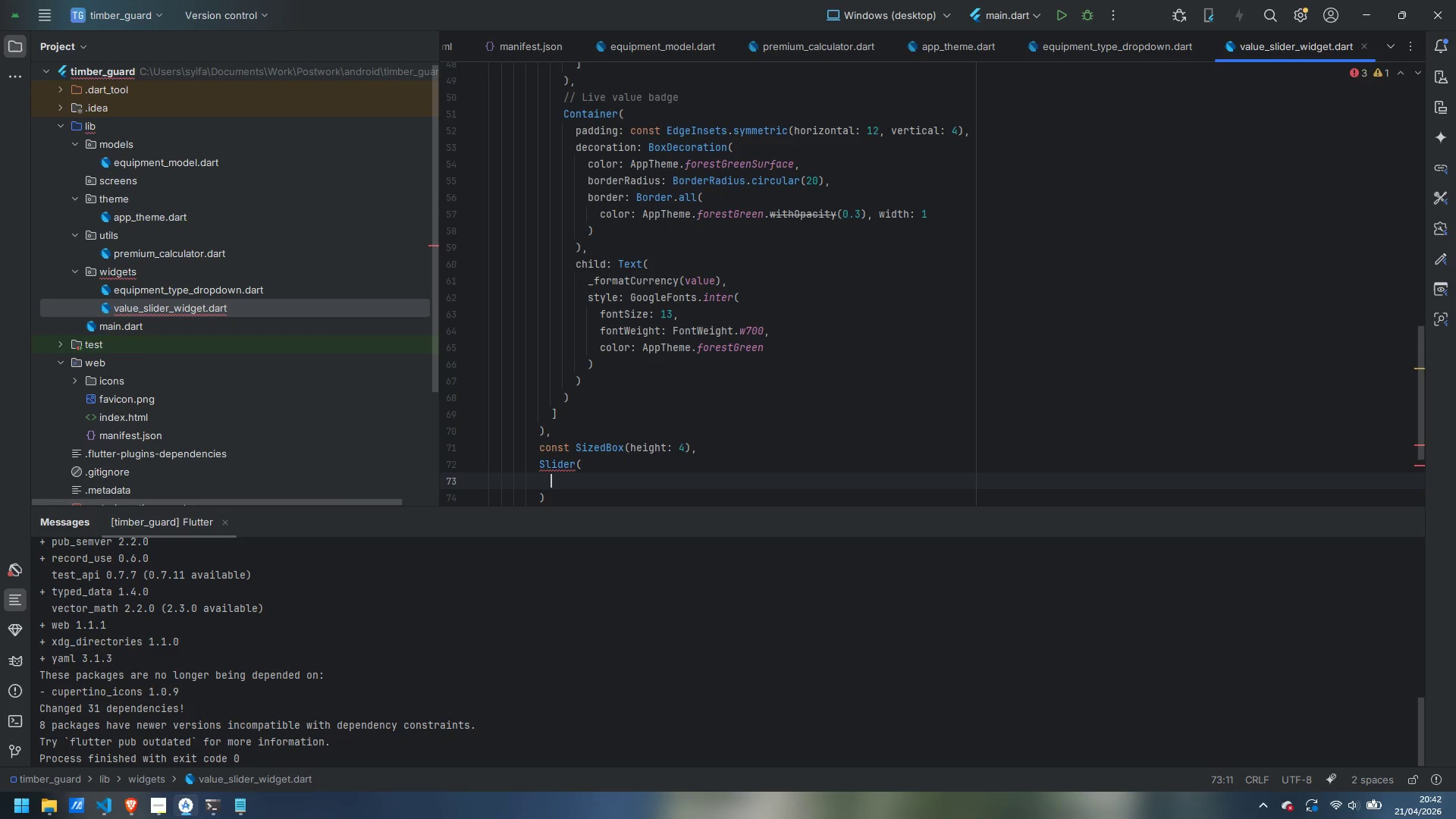 
type(value: vlae)
 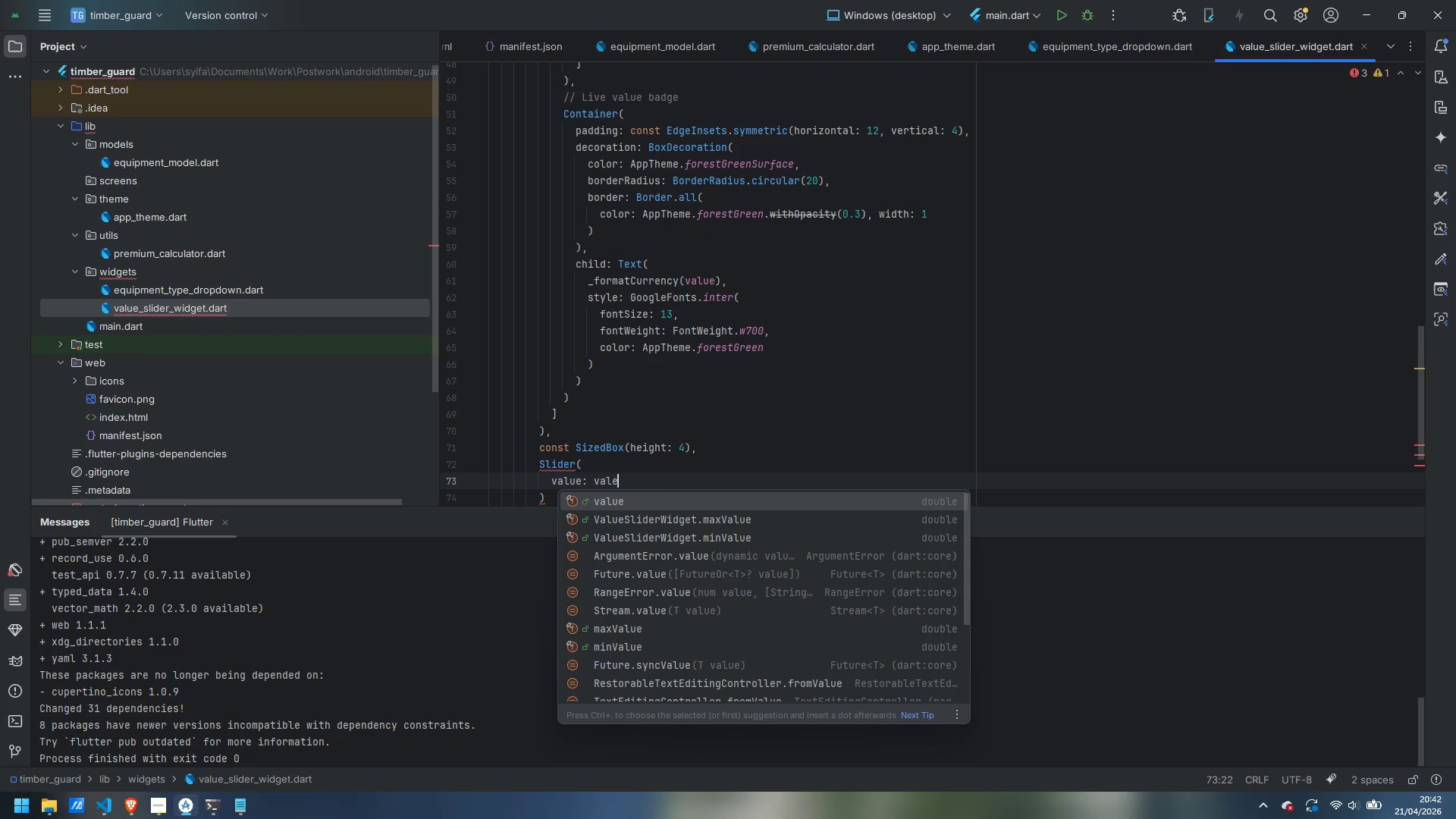 
key(Enter)
 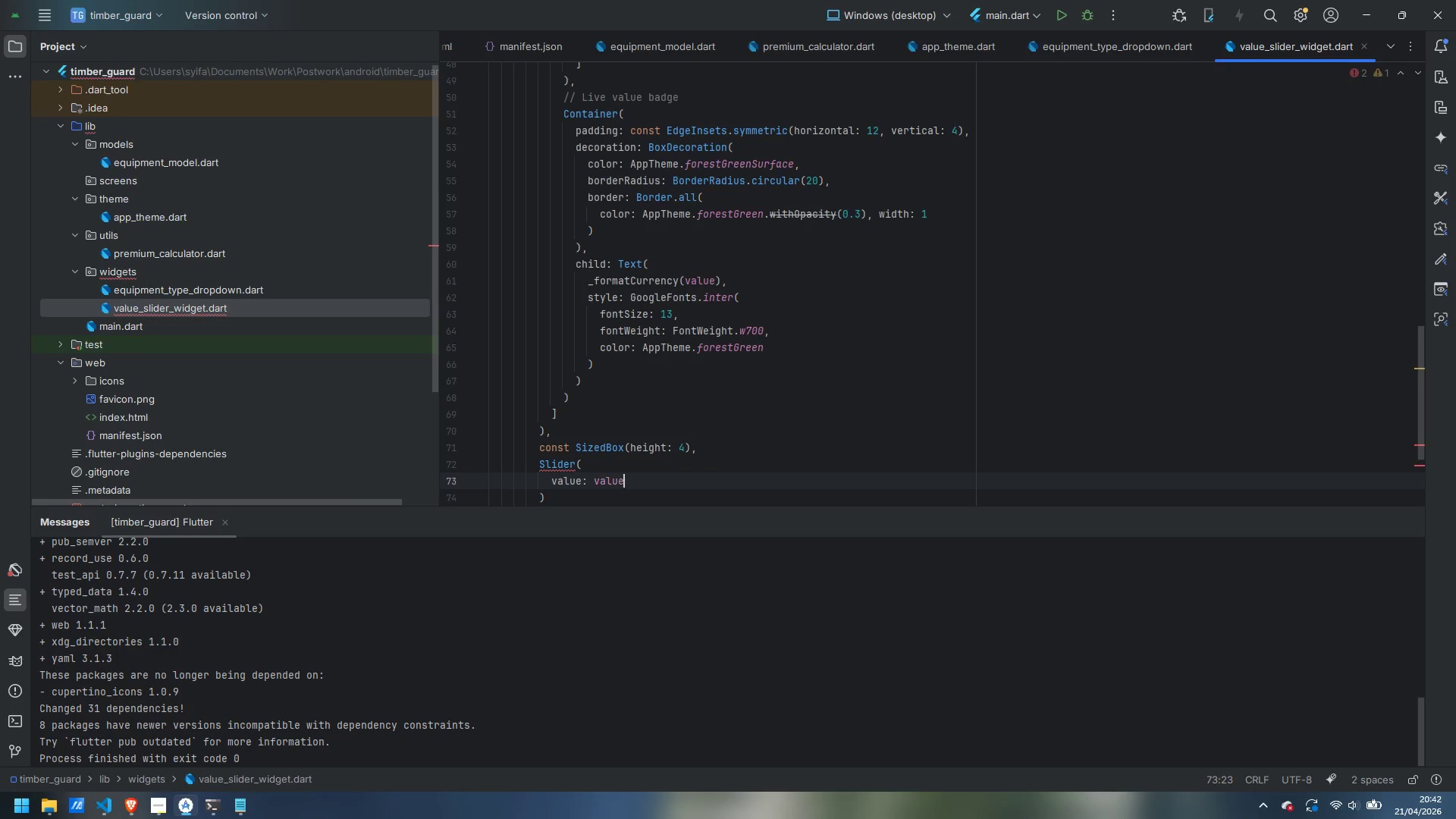 
key(Comma)
 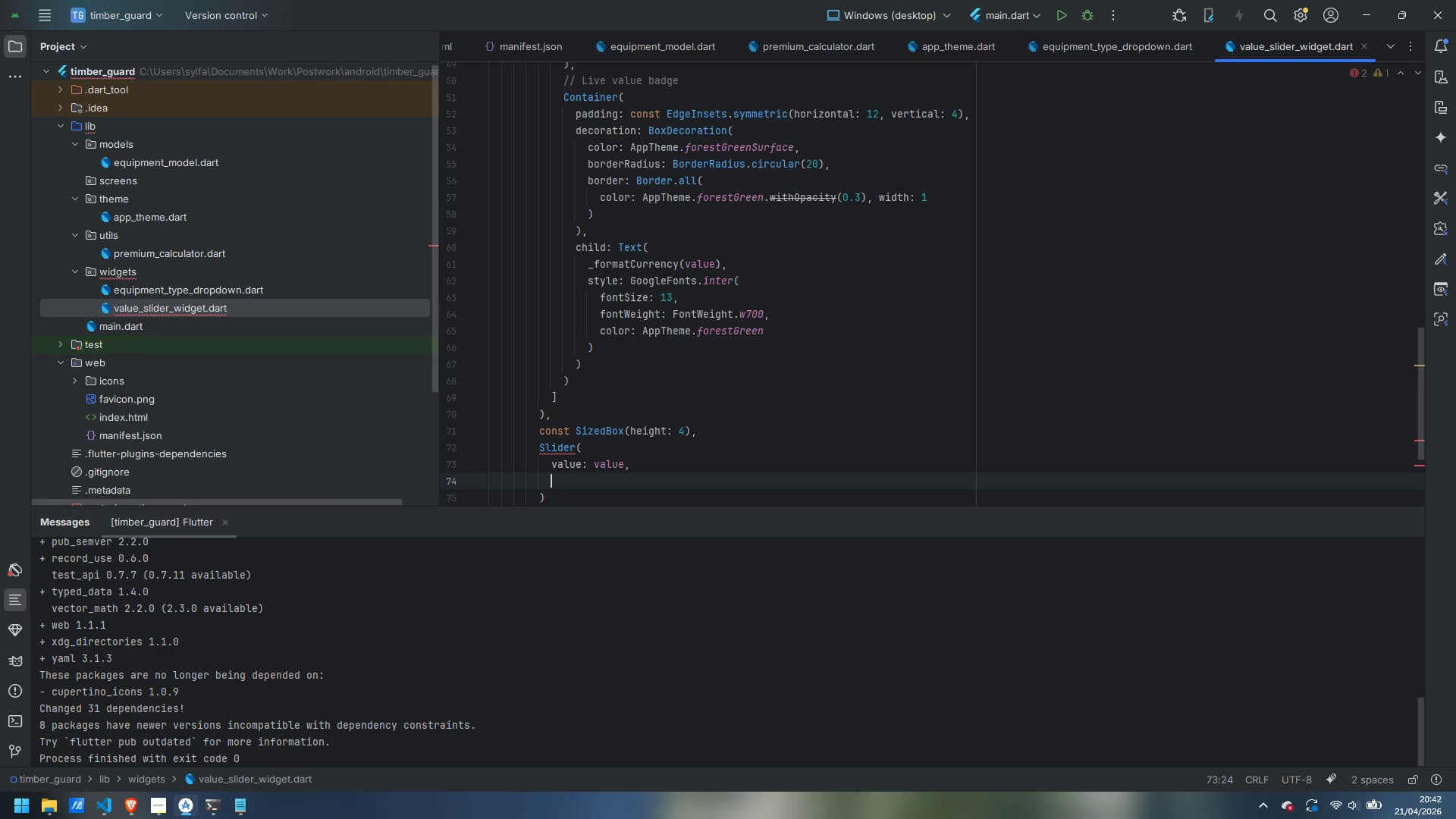 
key(Enter)
 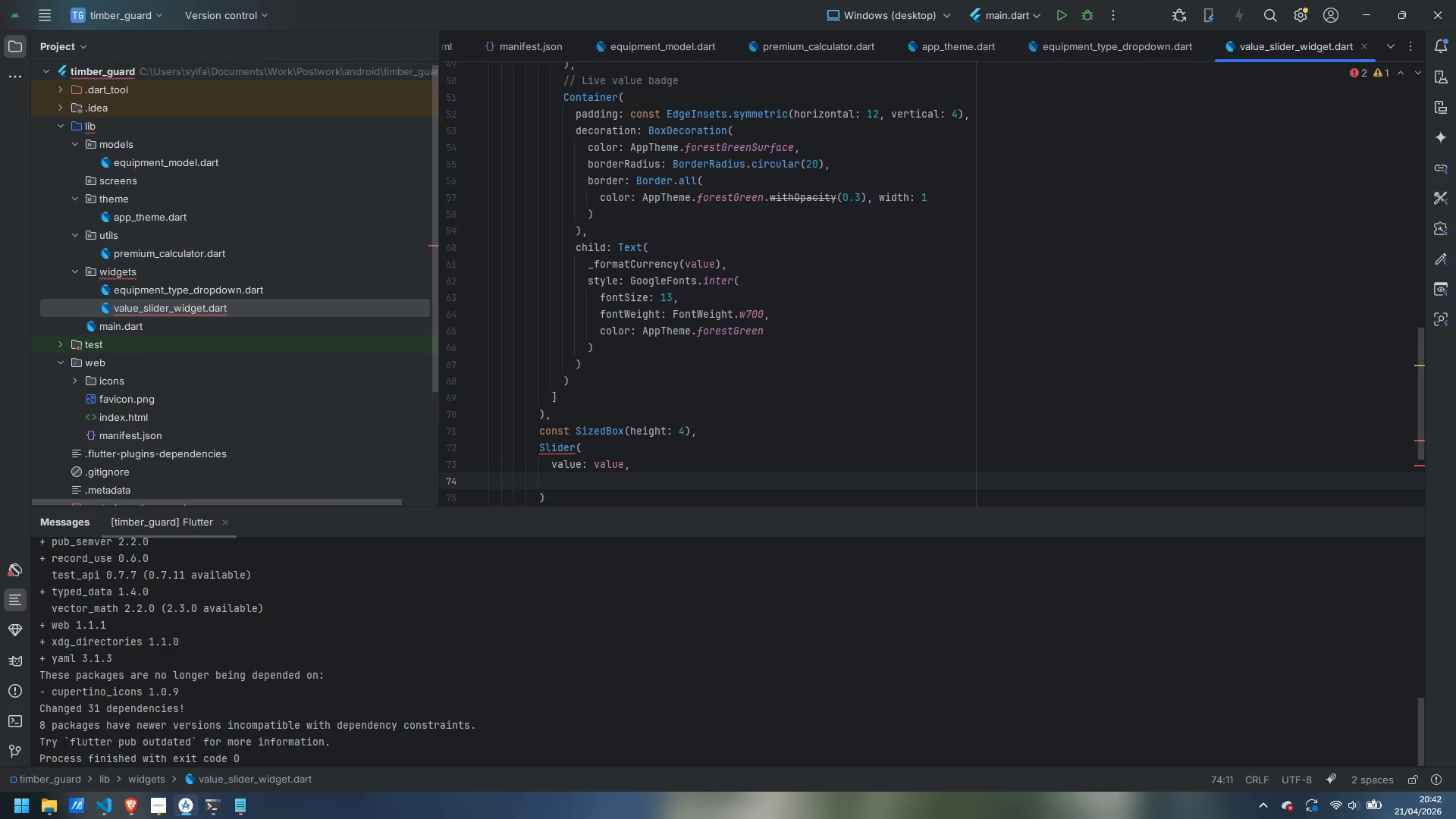 
type(min: minValue,)
 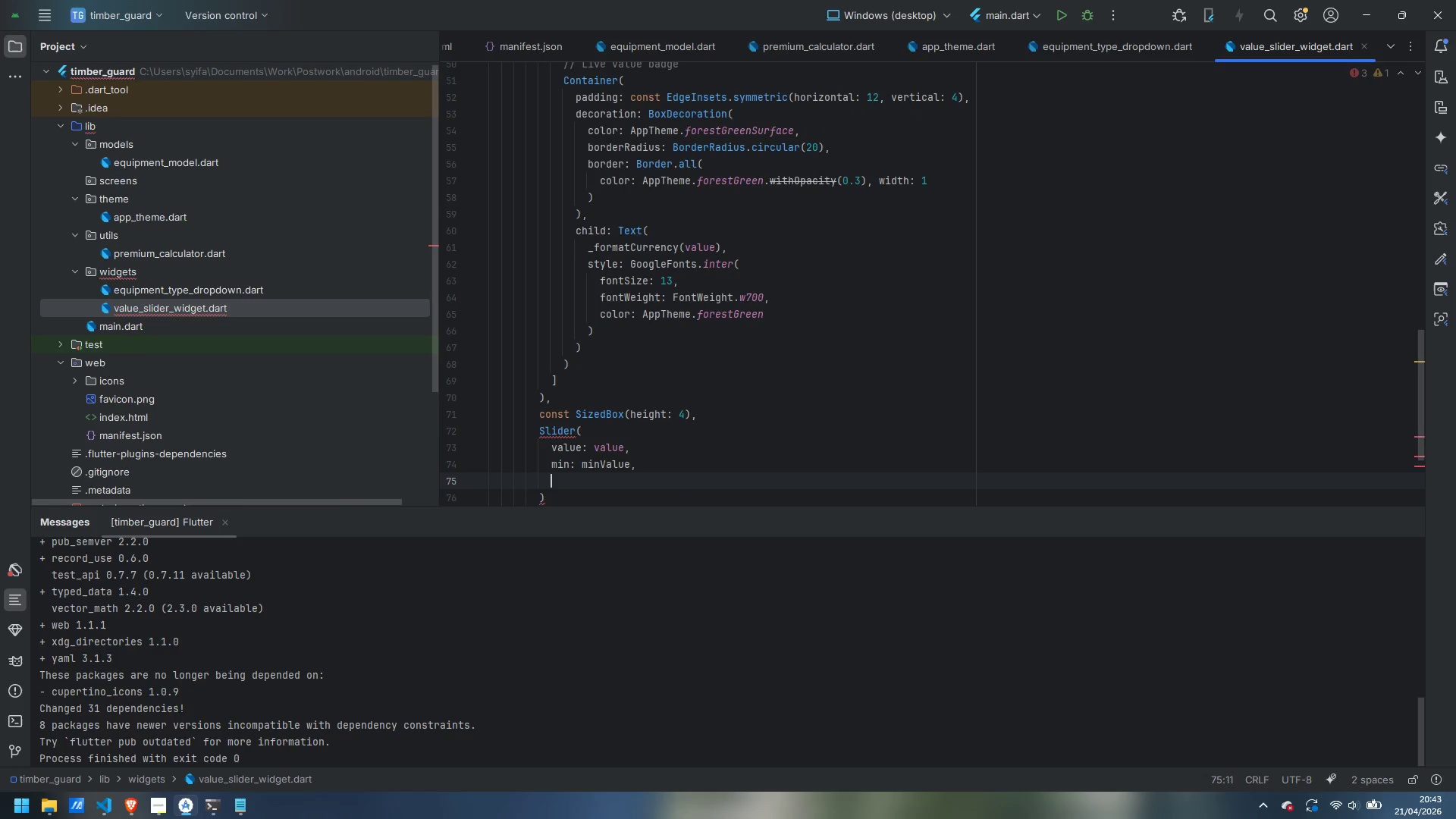 
 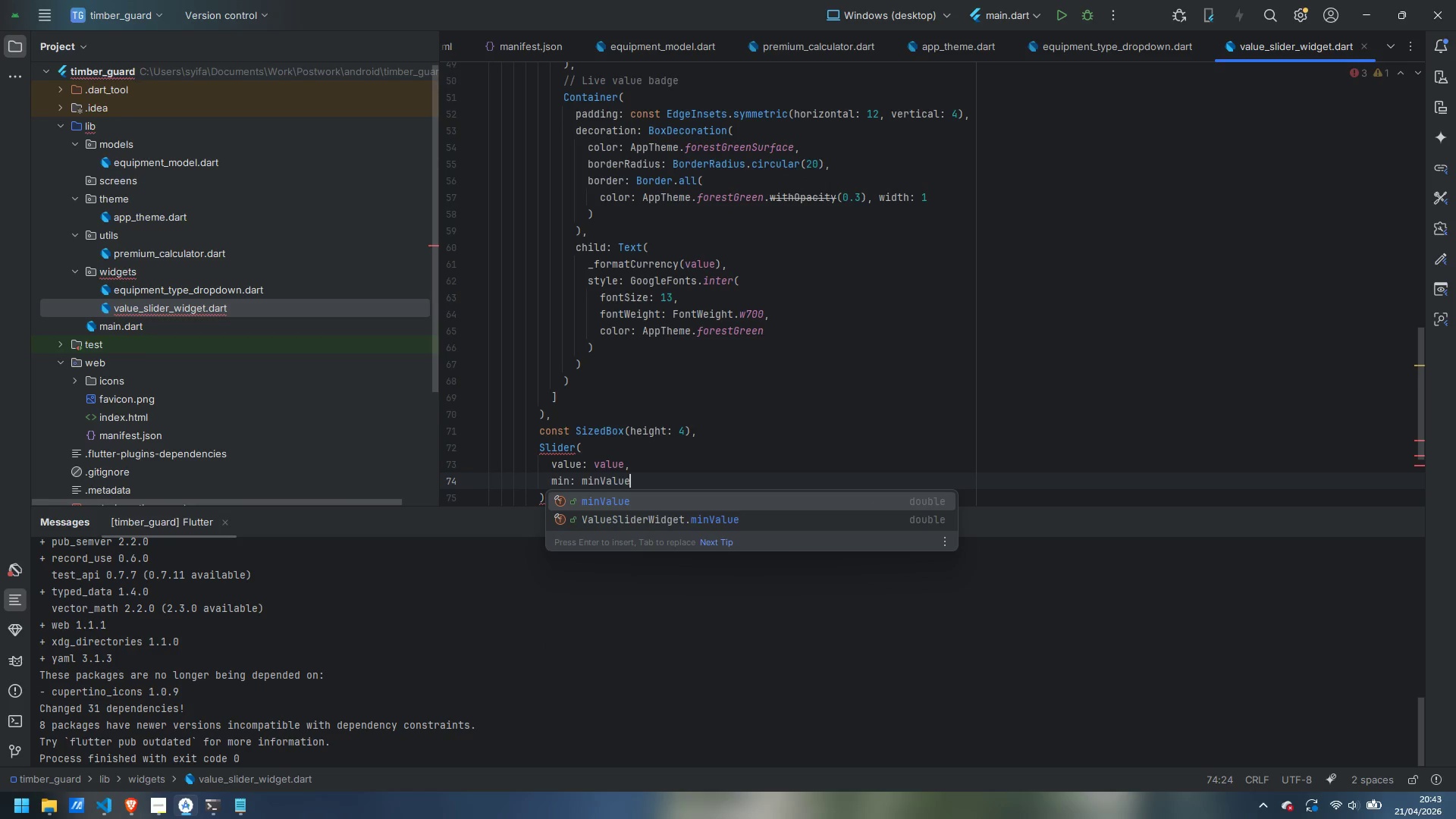 
key(Enter)
 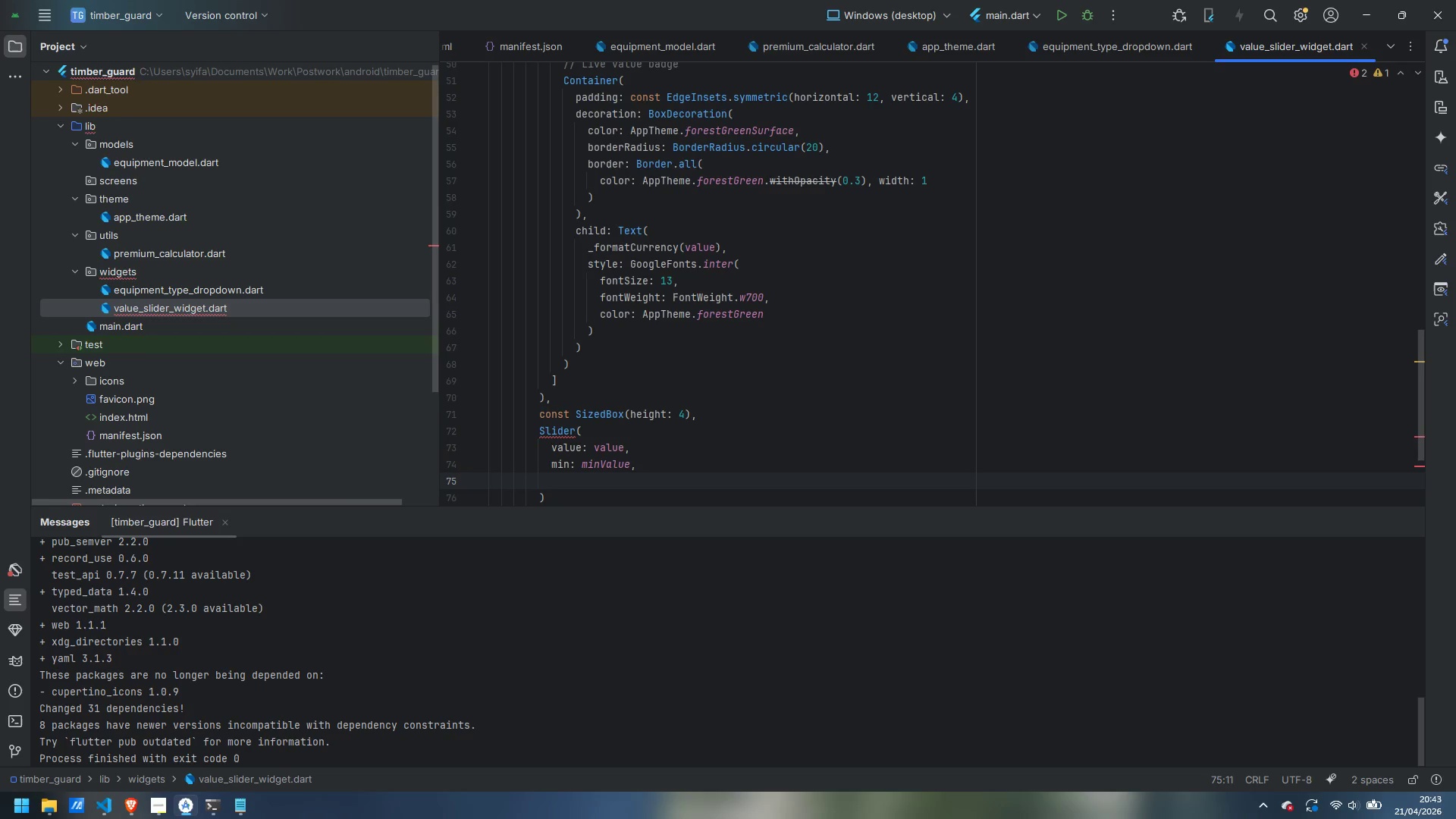 
wait(14.23)
 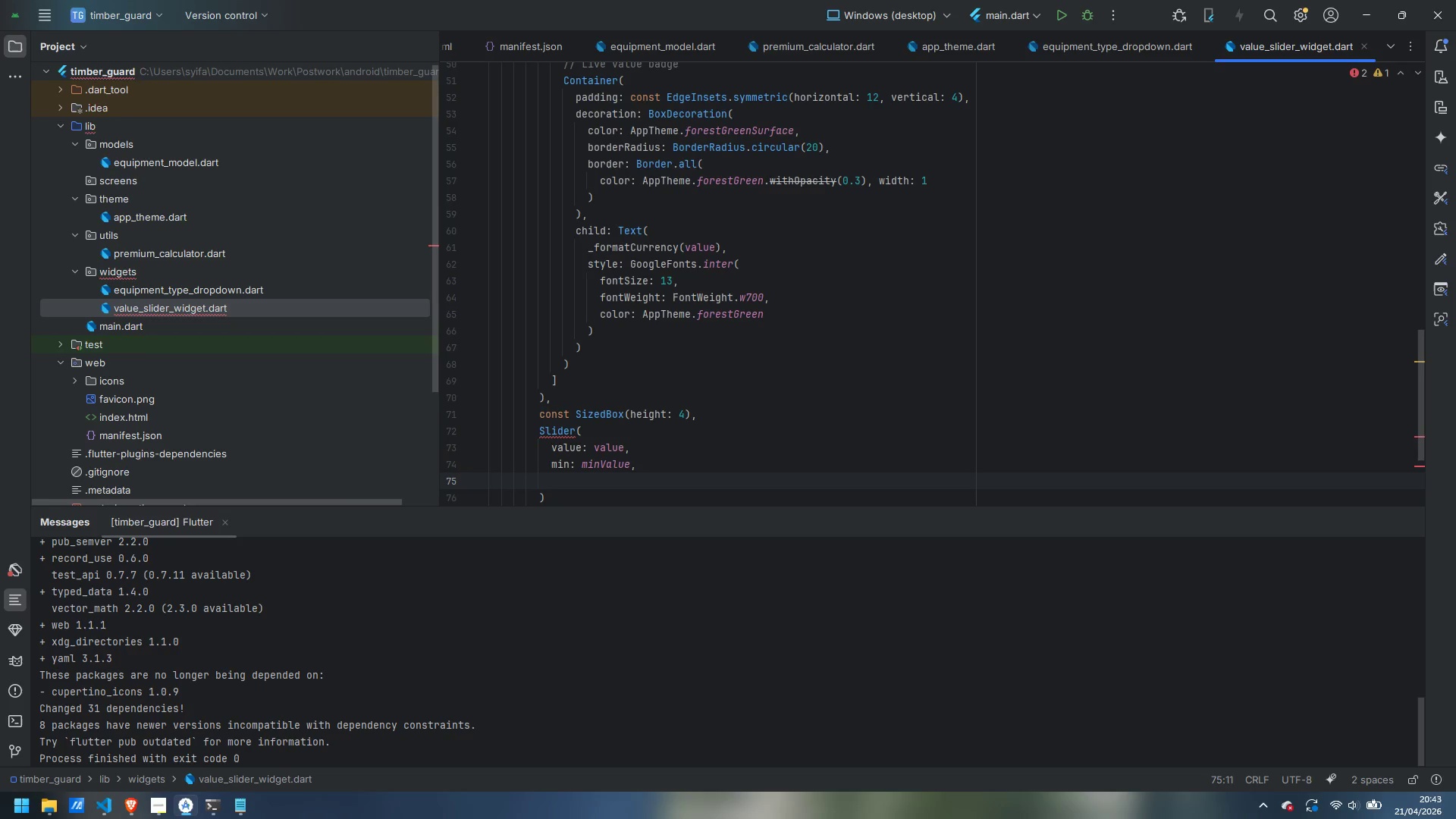 
type(max: maxValue,)
 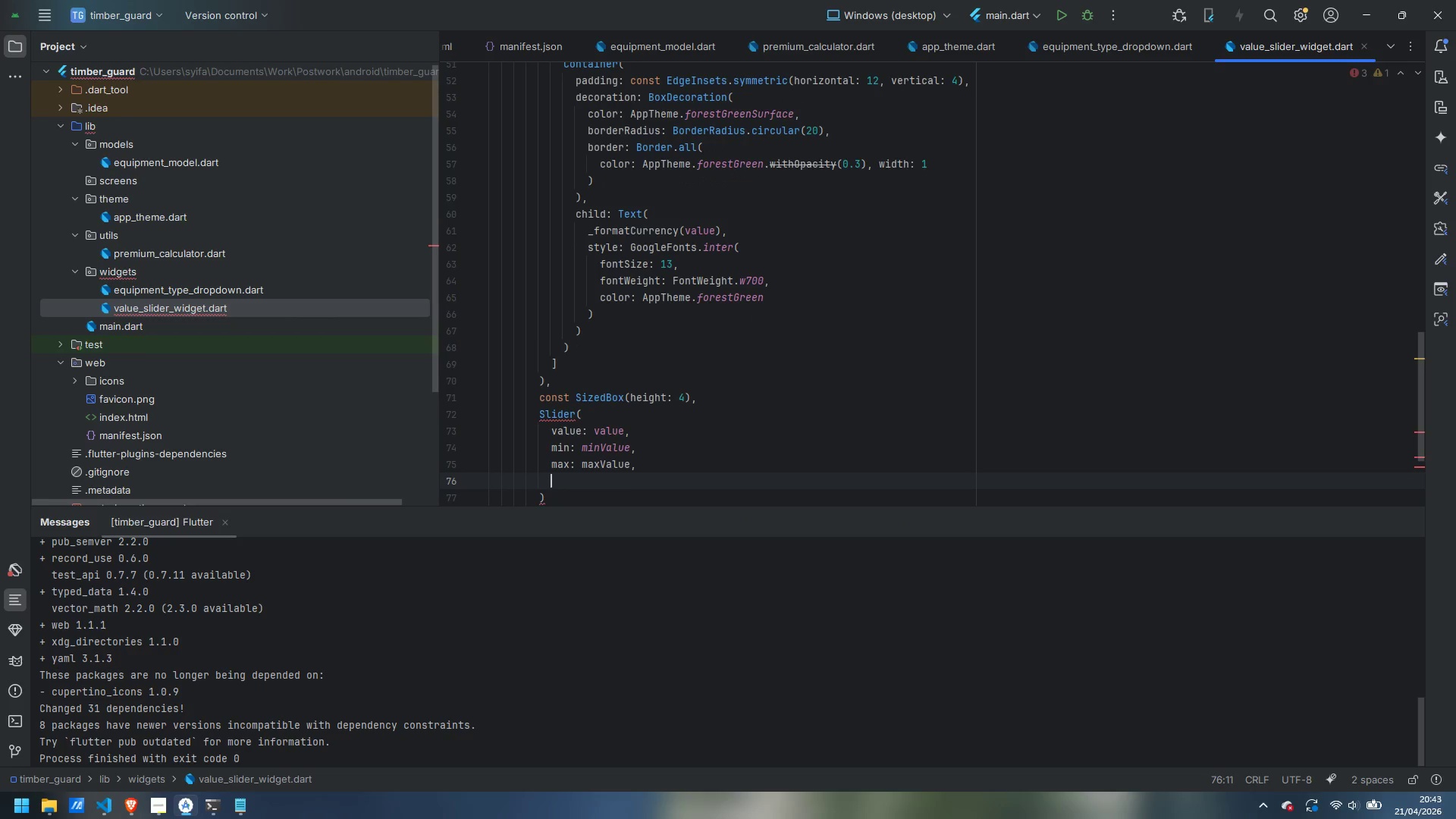 
 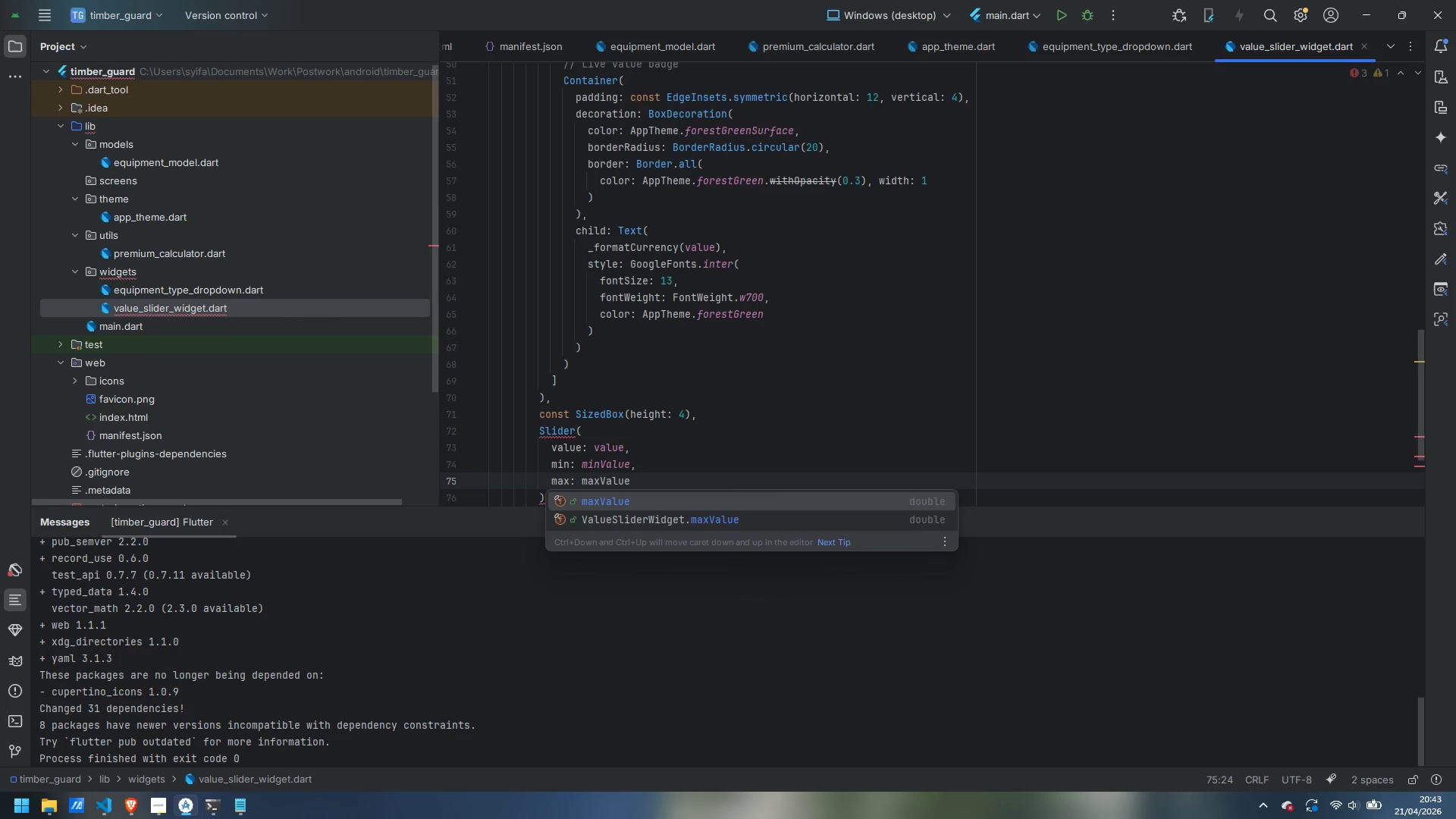 
key(Enter)
 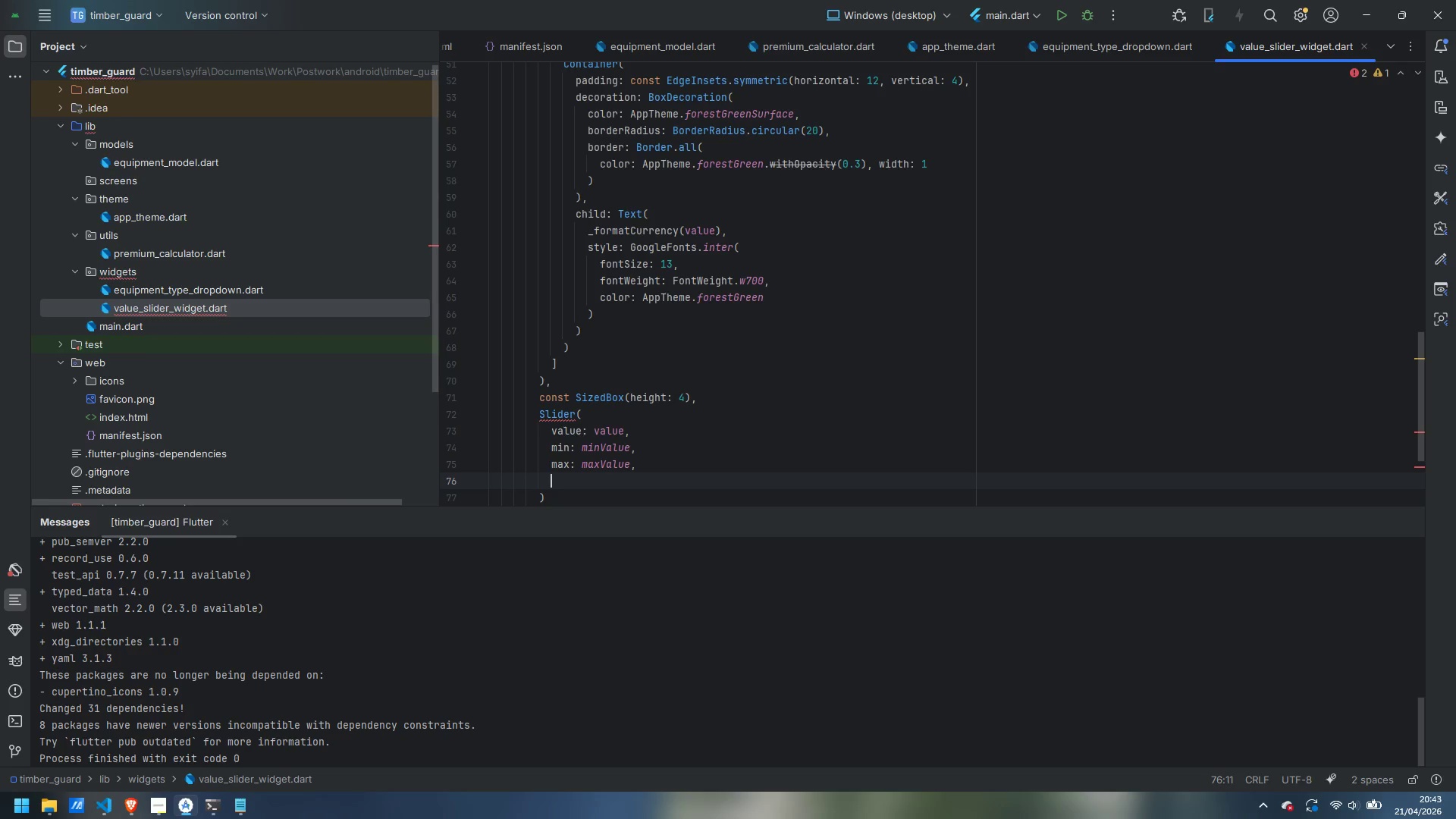 
type(divisions: )
 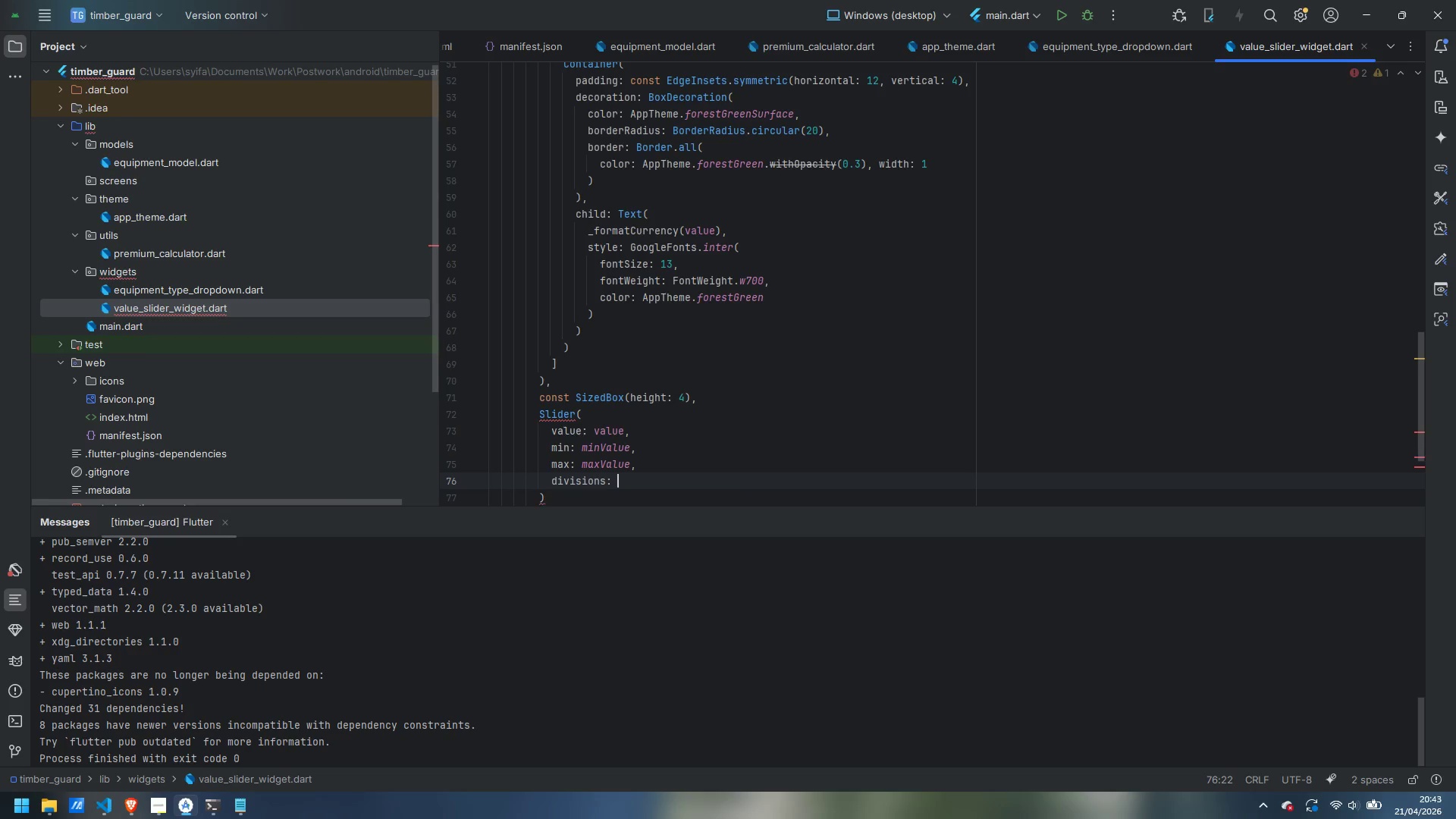 
type(190,)
 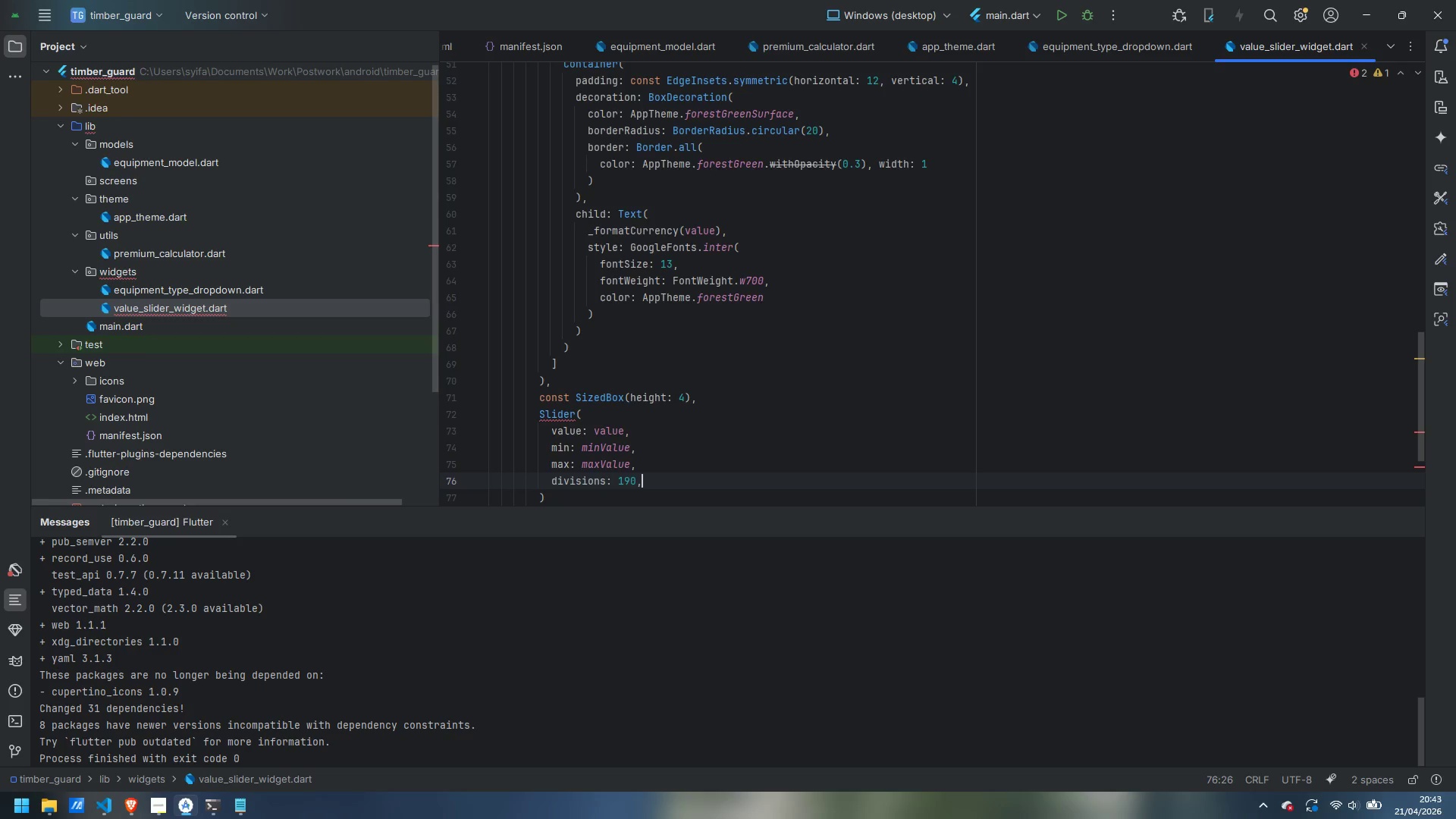 
key(Enter)
 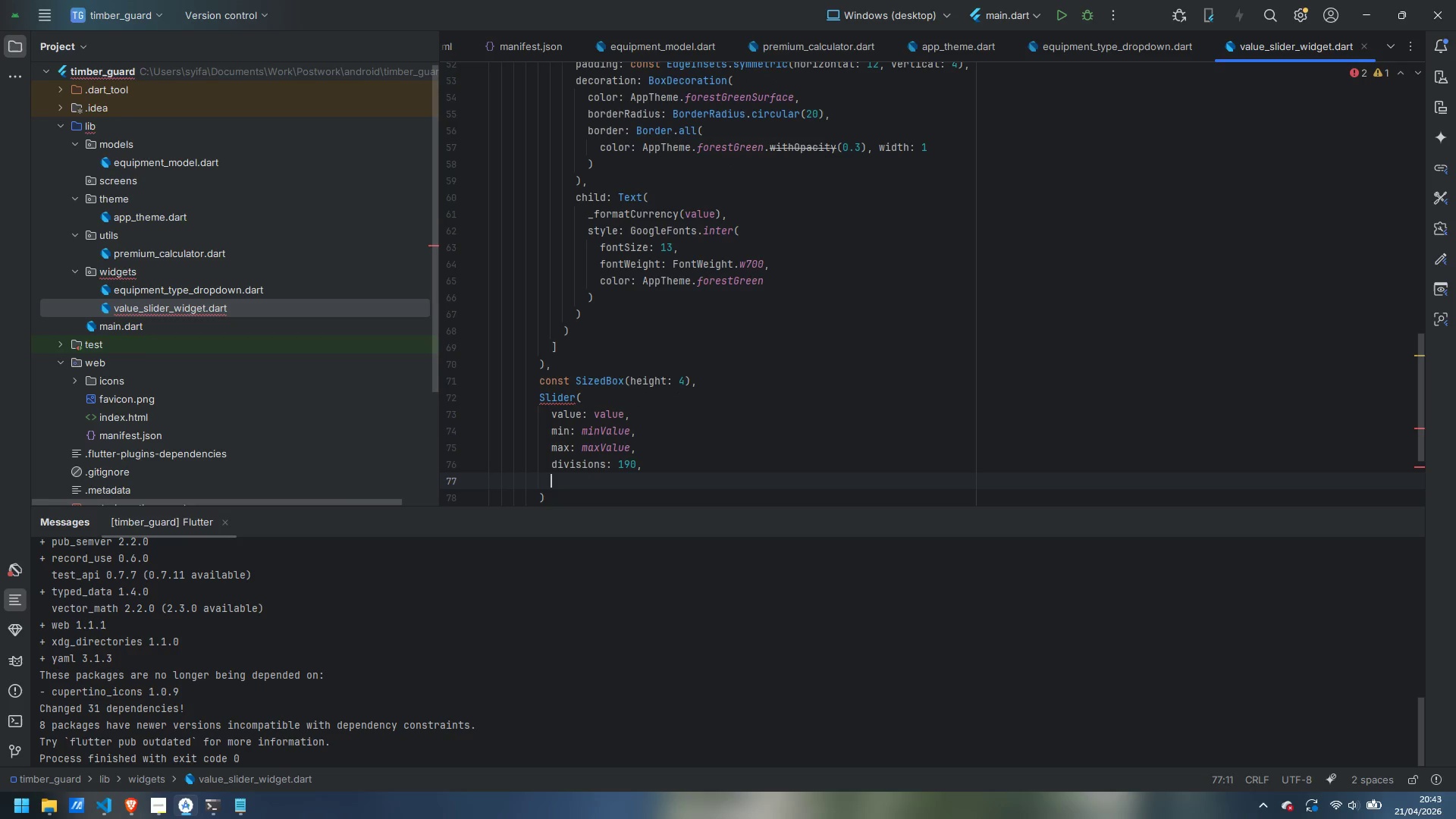 
type(label: _formatCurrency(value)
 